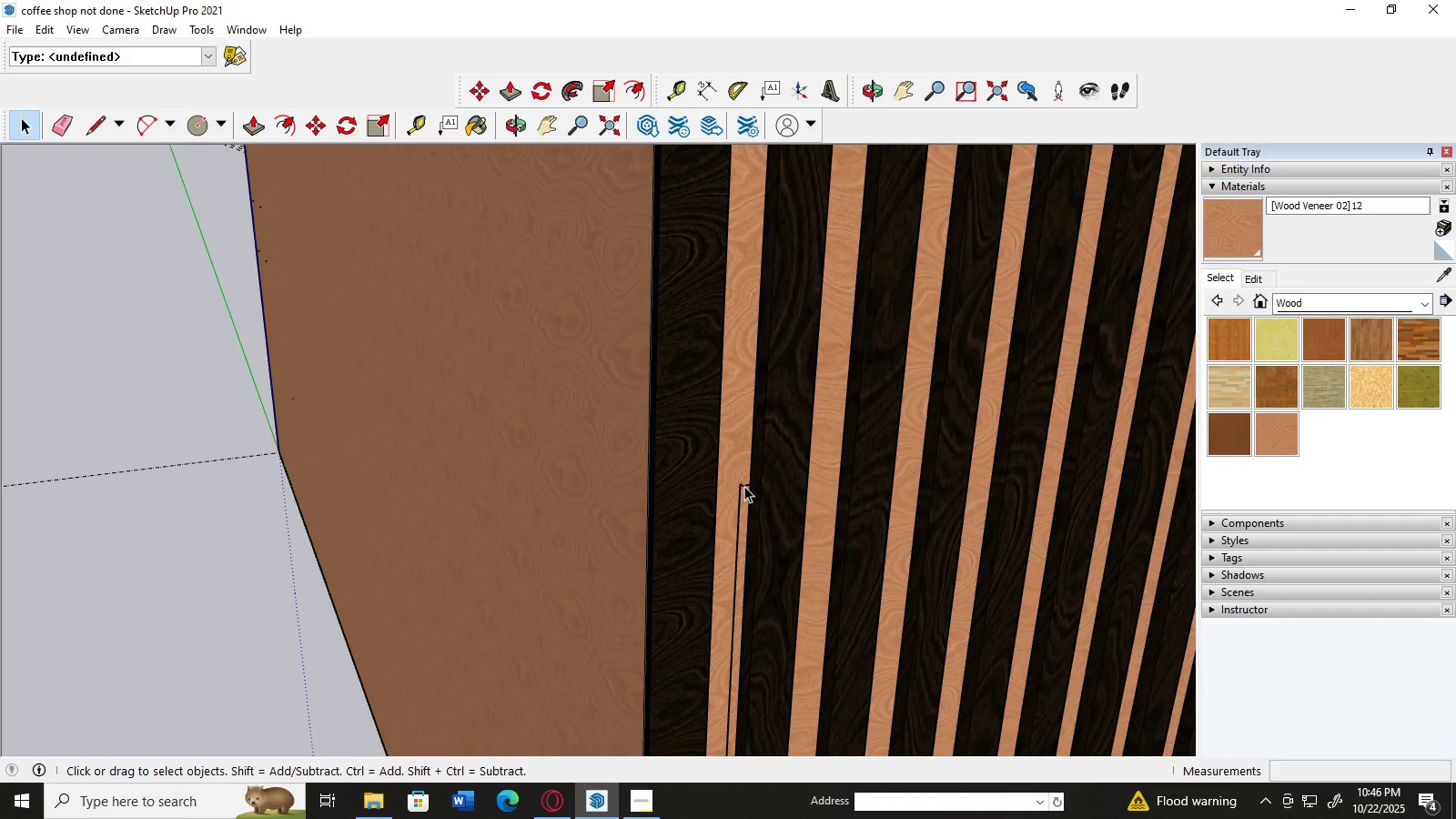 
left_click([744, 486])
 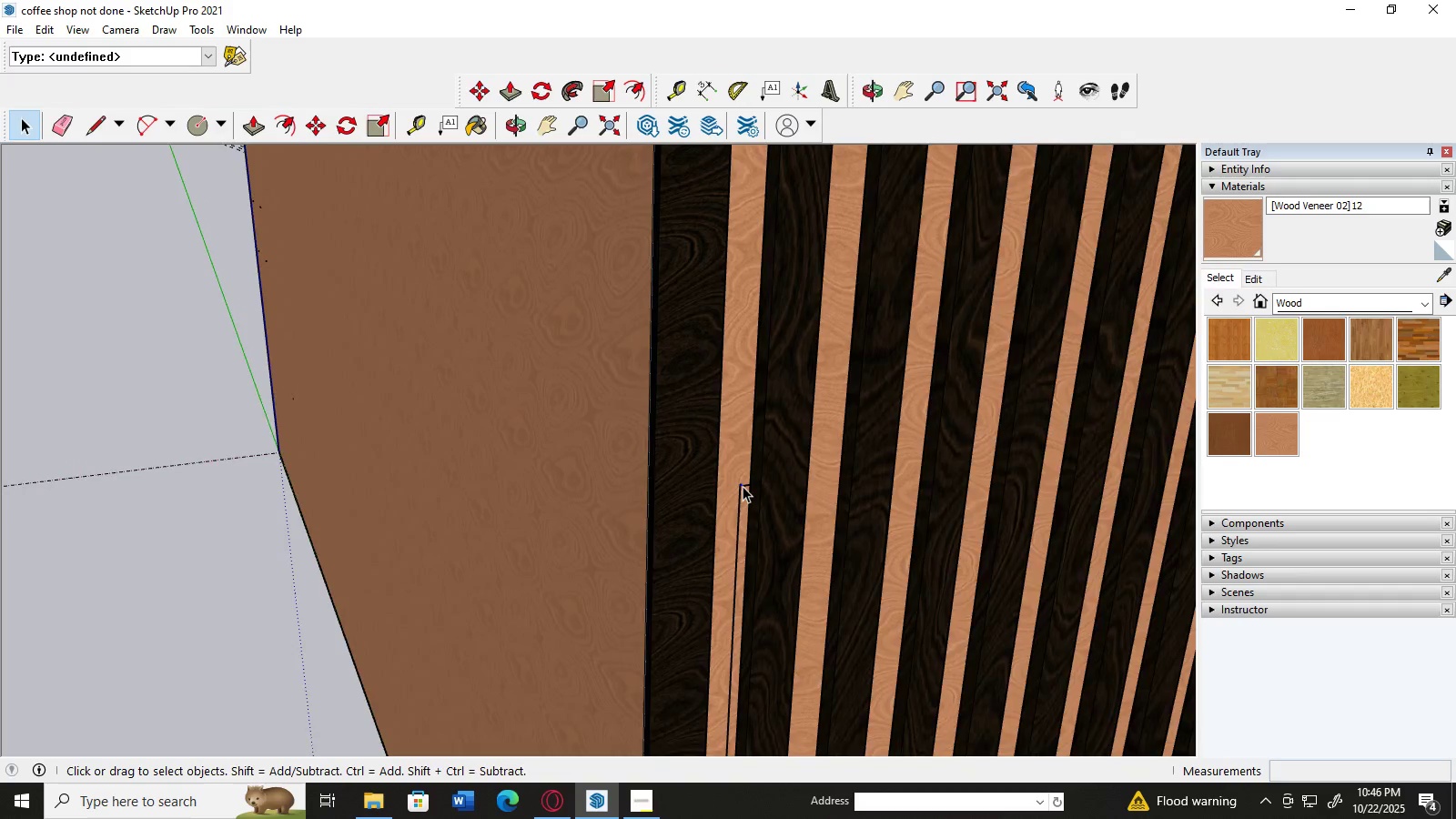 
scroll: coordinate [743, 486], scroll_direction: up, amount: 9.0
 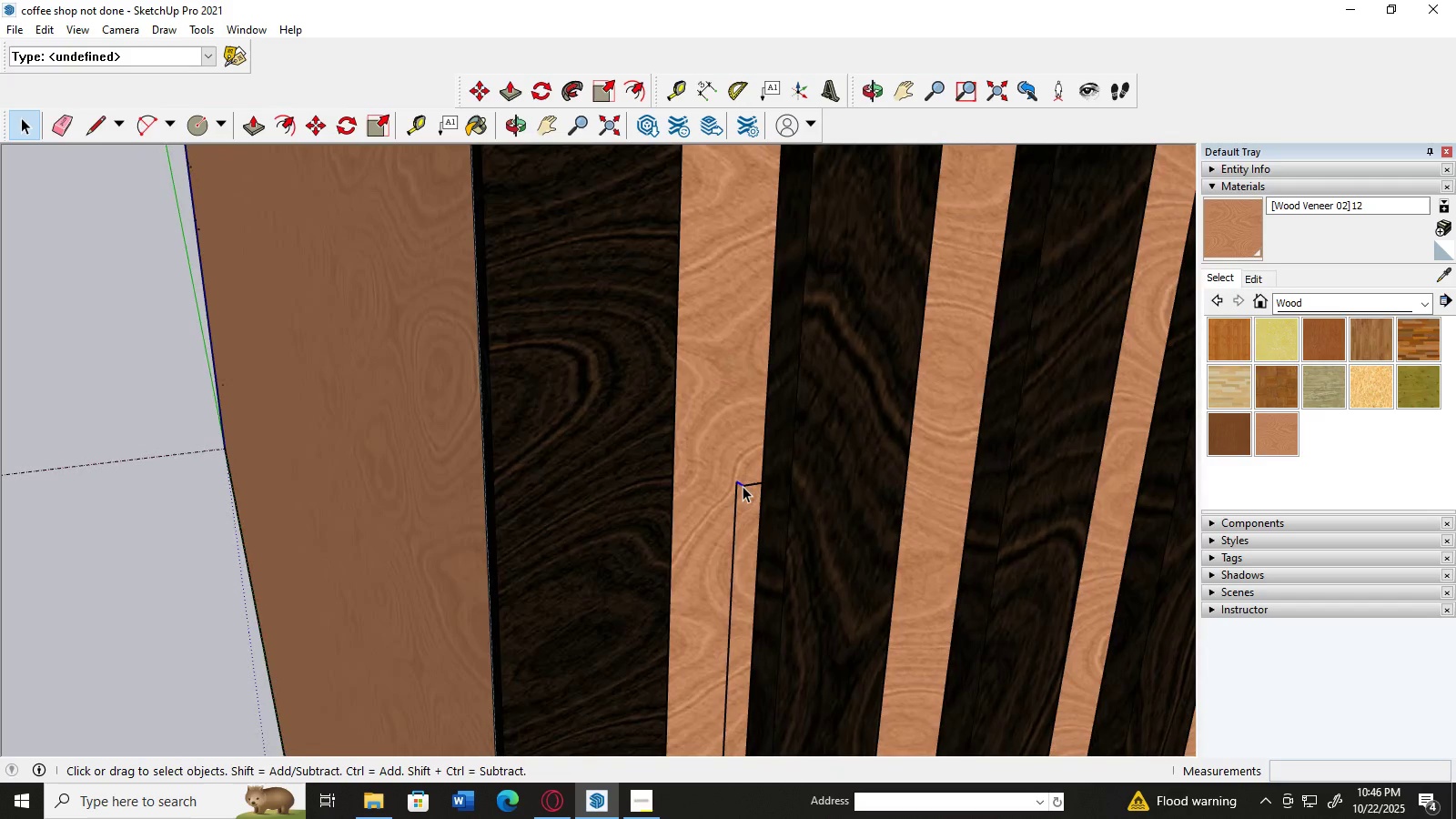 
key(Delete)
 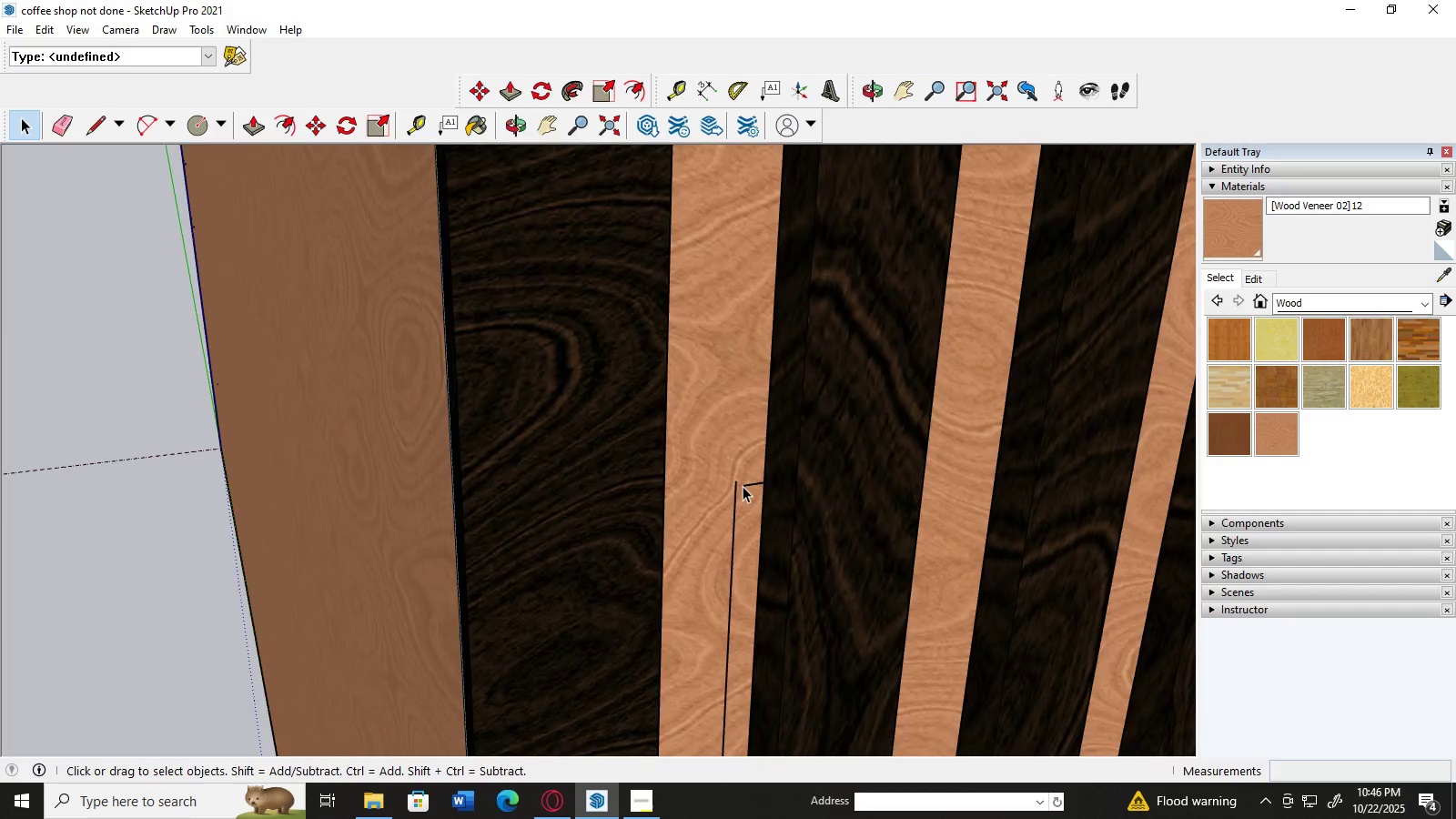 
scroll: coordinate [743, 486], scroll_direction: up, amount: 4.0
 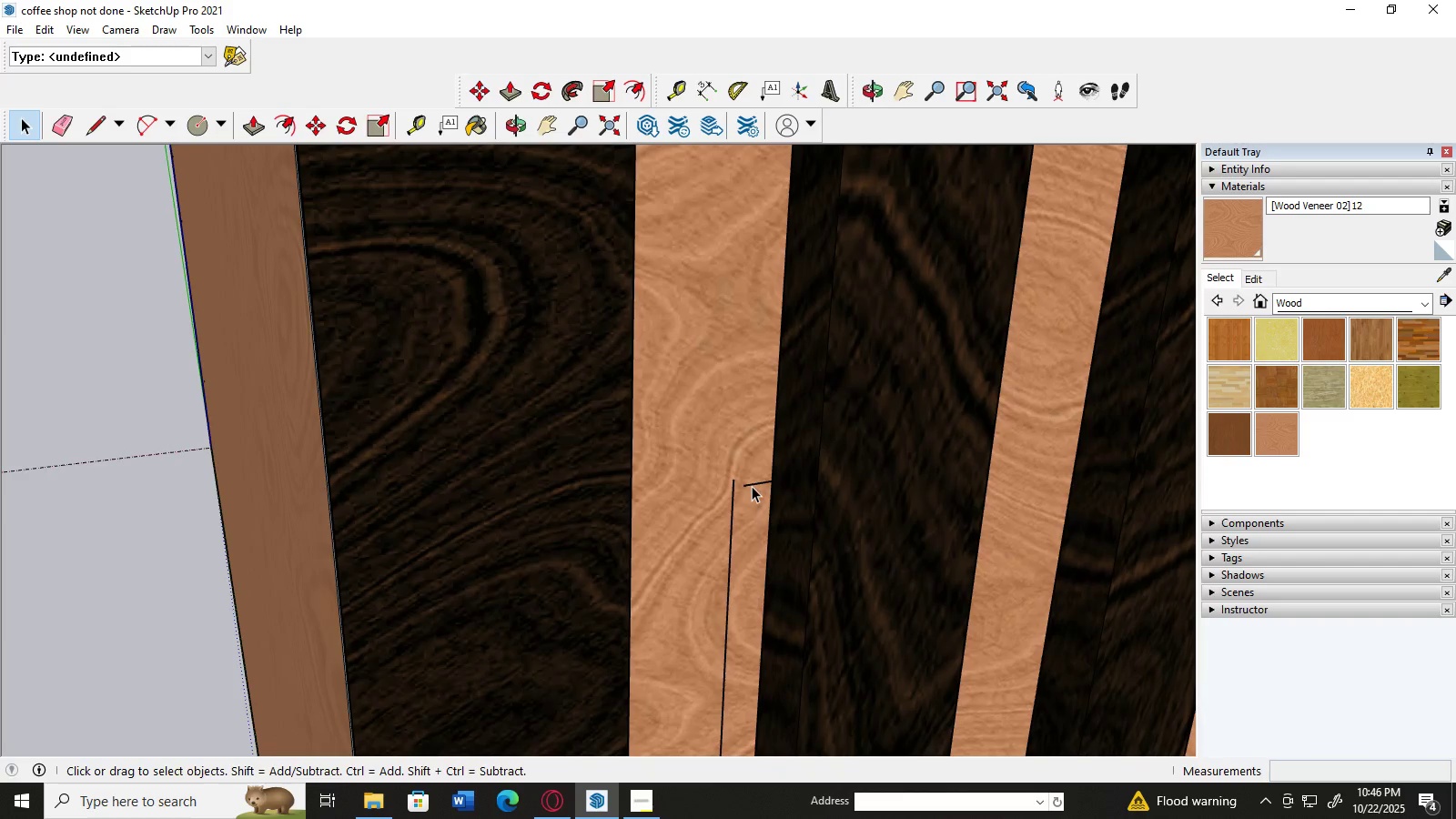 
left_click([752, 486])
 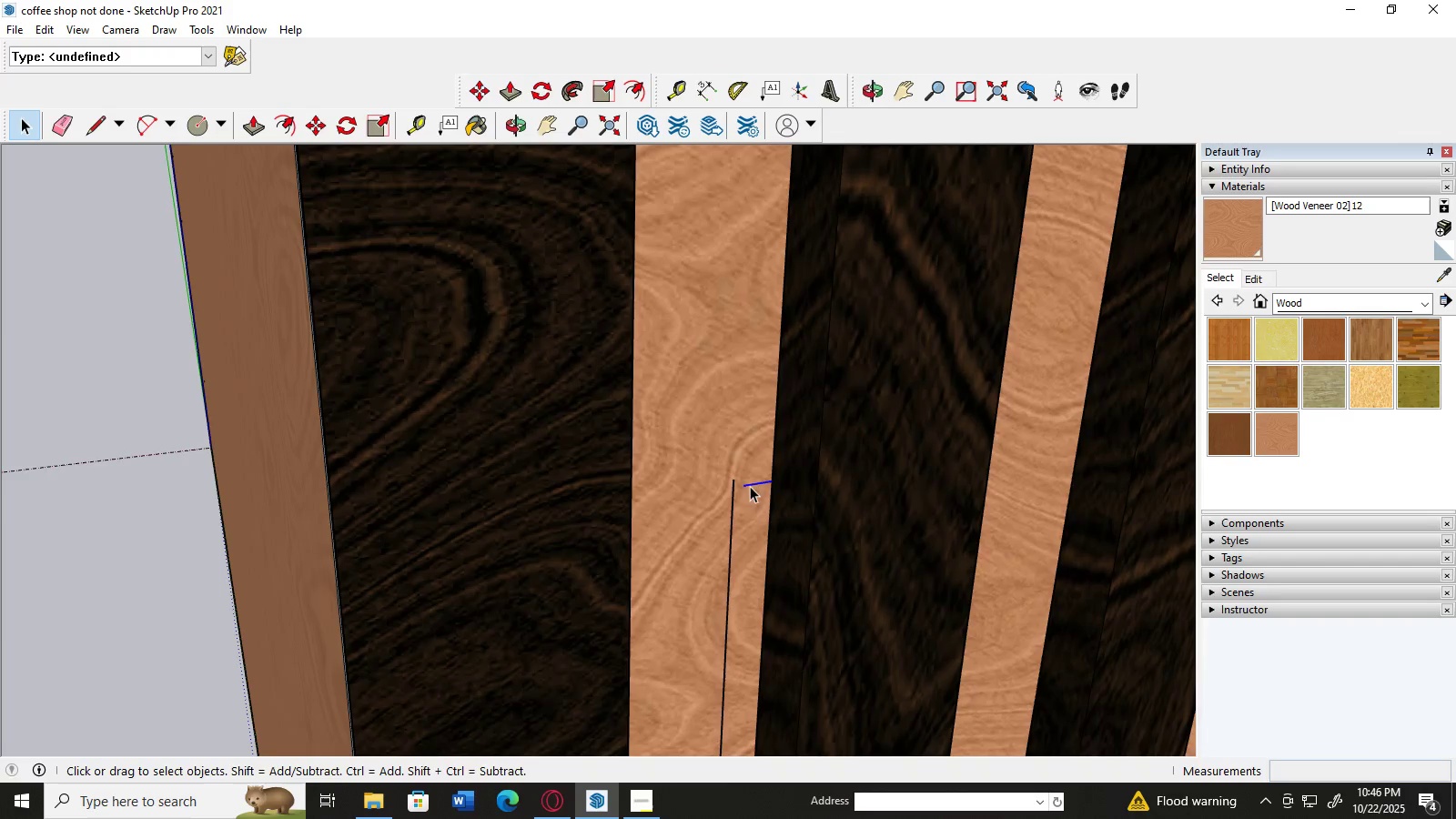 
key(Delete)
 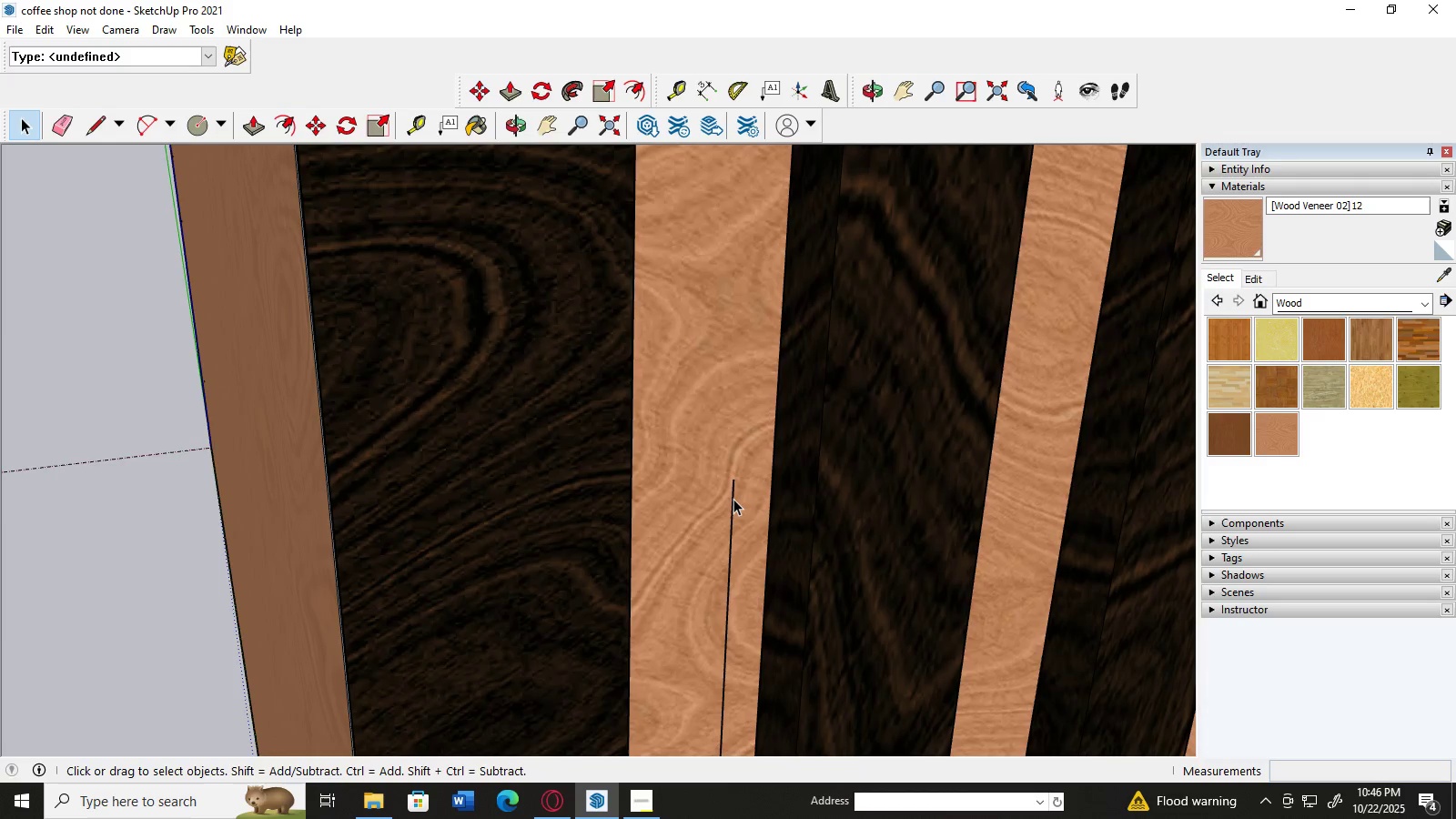 
left_click([733, 499])
 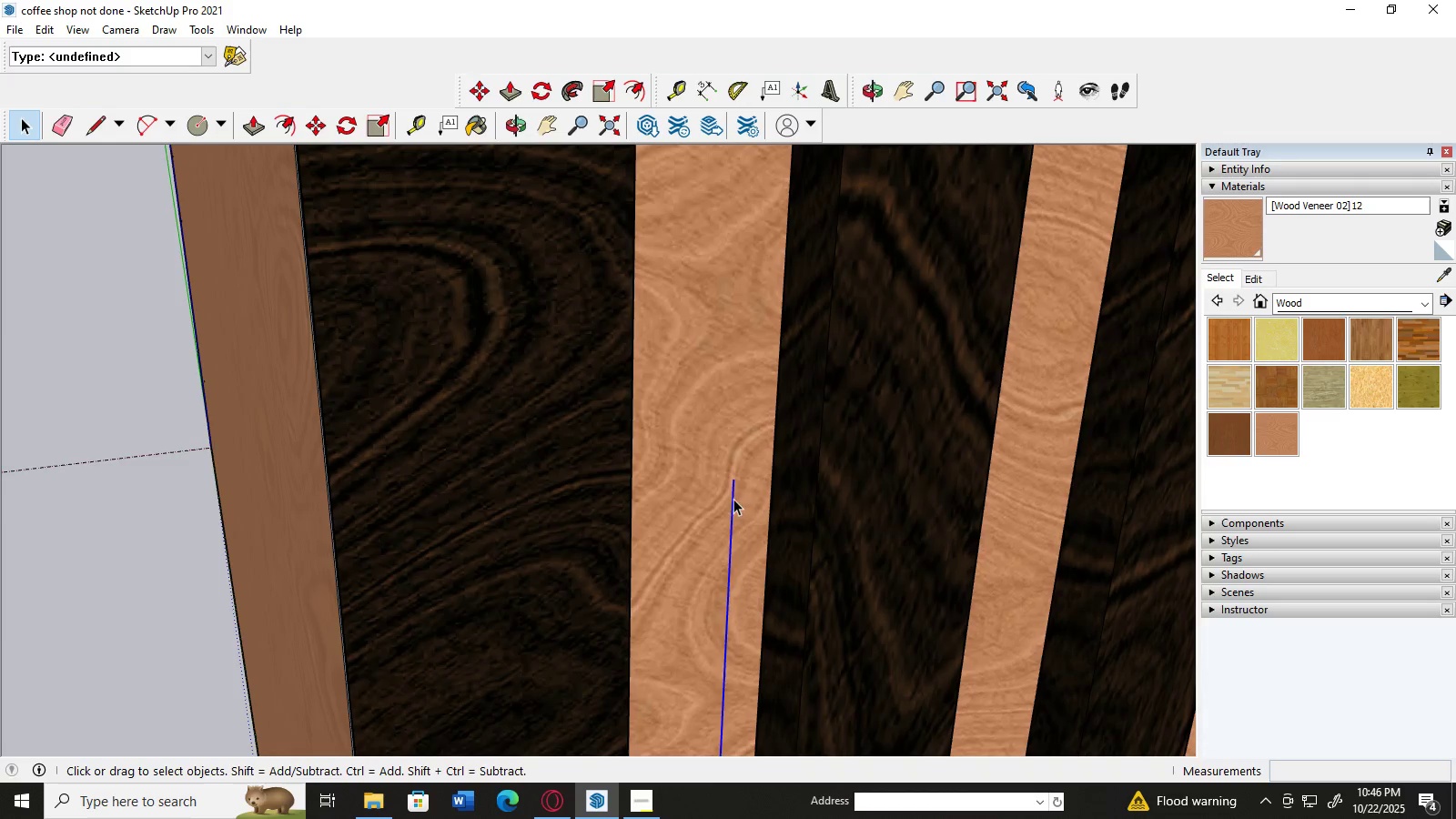 
key(Delete)
 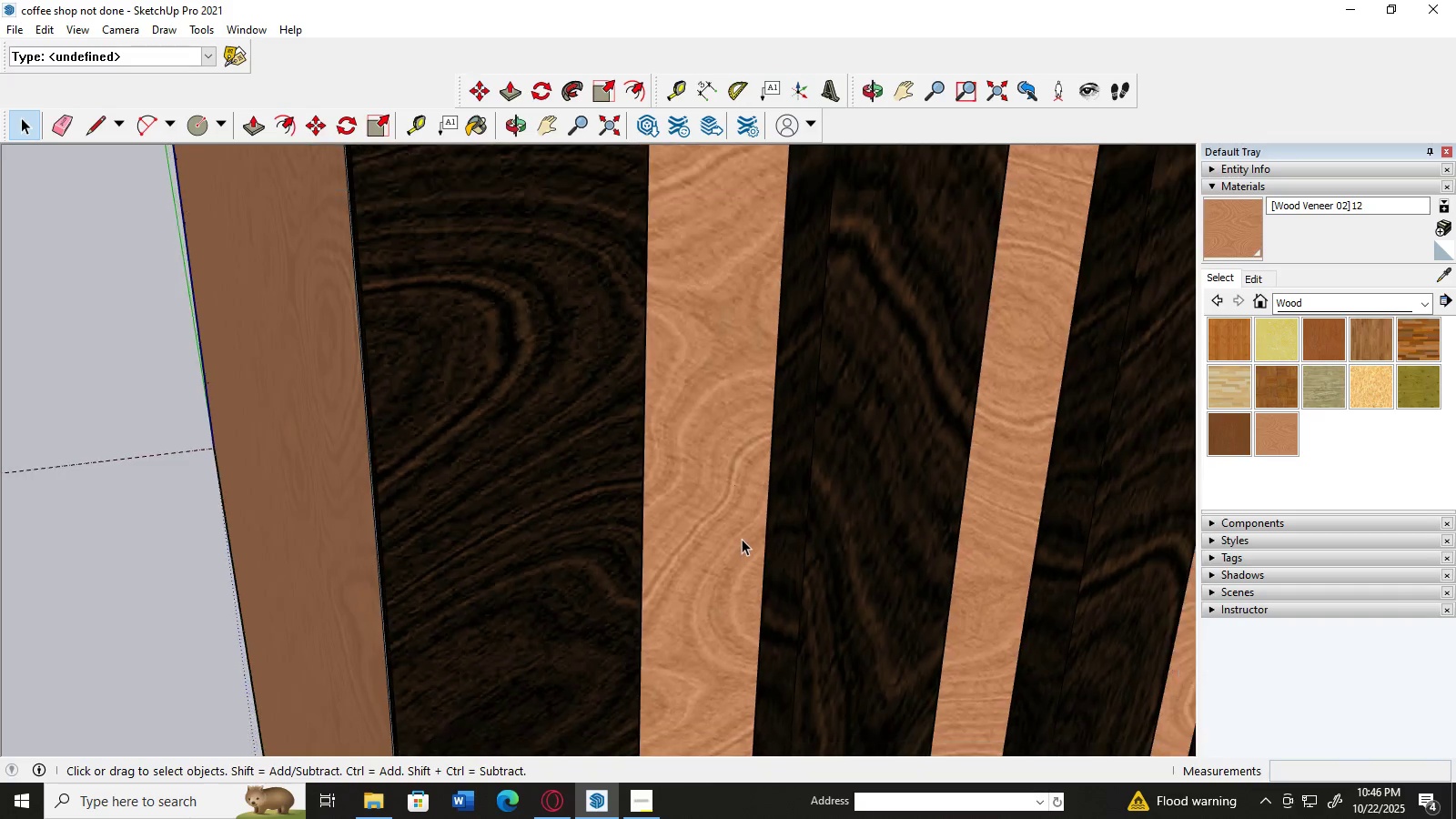 
scroll: coordinate [614, 387], scroll_direction: down, amount: 40.0
 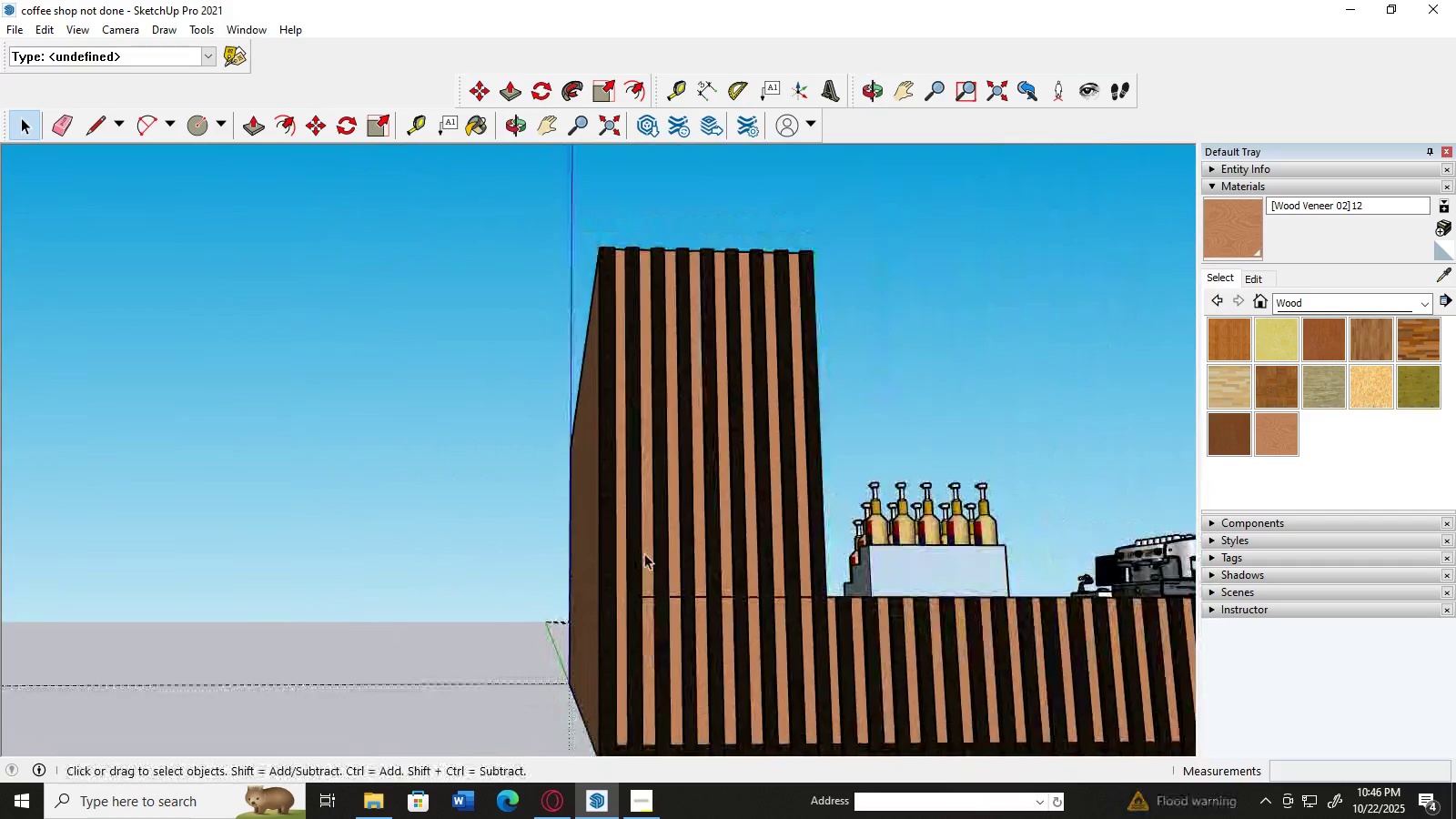 
scroll: coordinate [671, 576], scroll_direction: up, amount: 8.0
 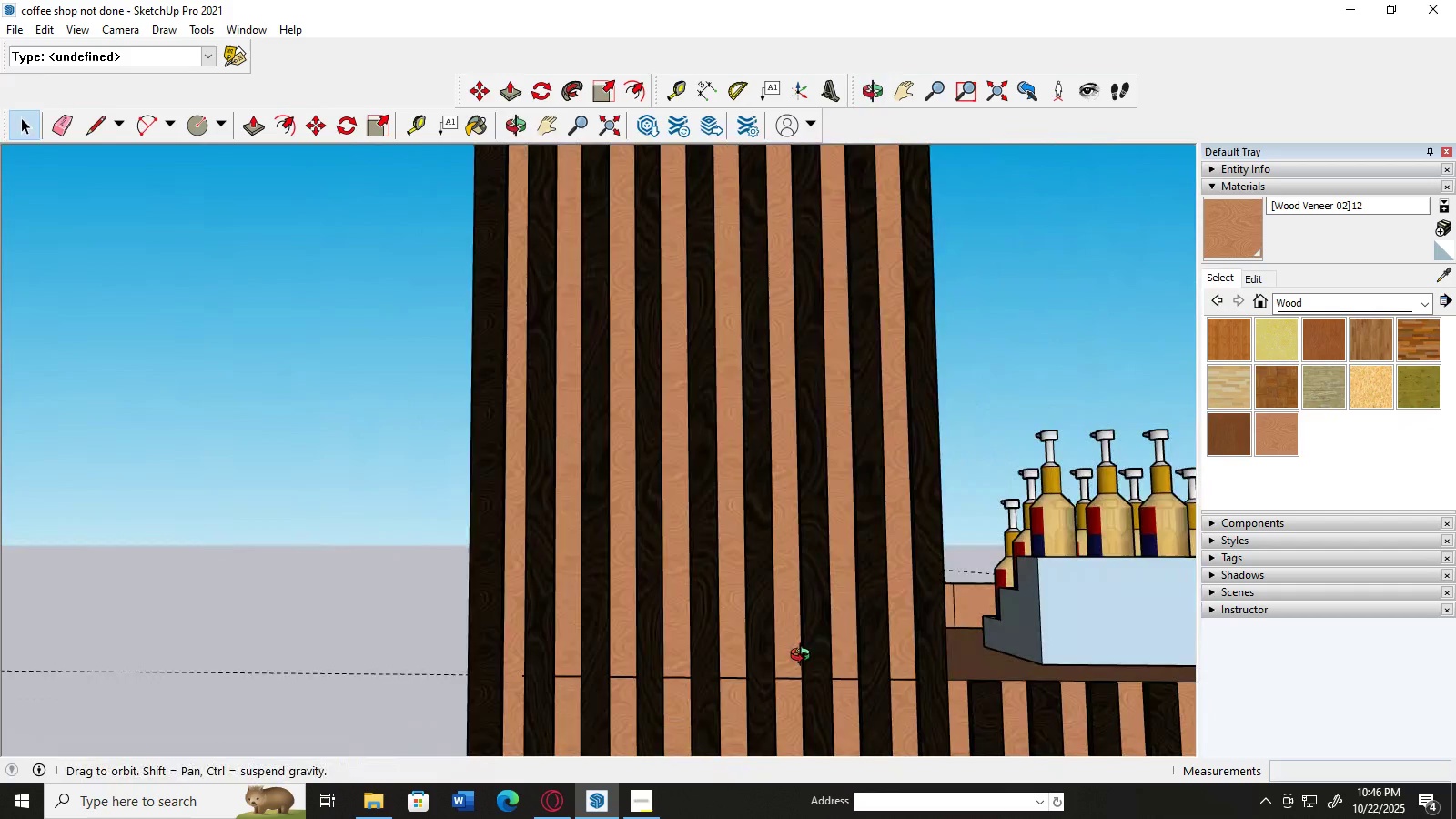 
scroll: coordinate [804, 658], scroll_direction: down, amount: 1.0
 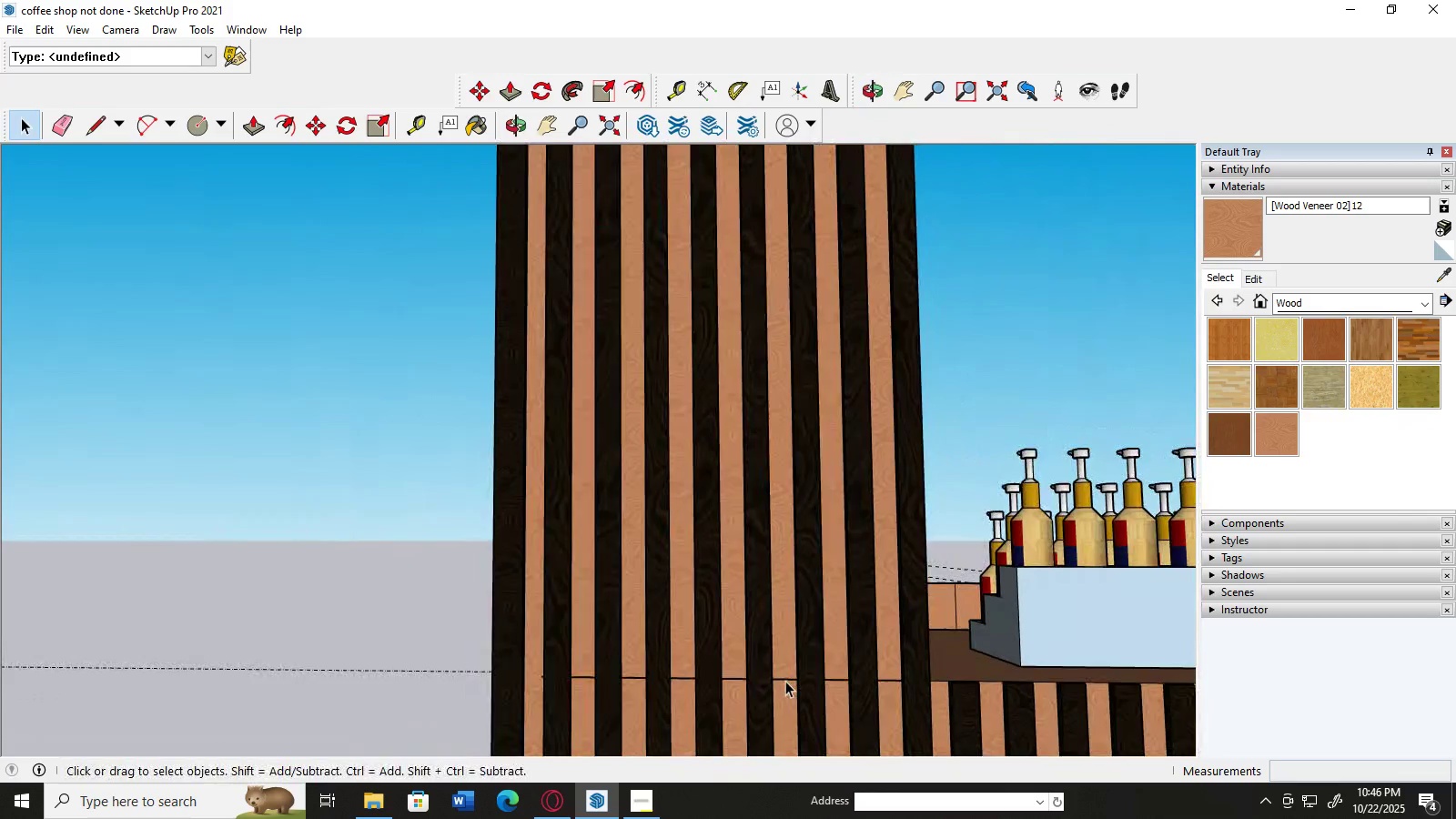 
left_click([785, 681])
 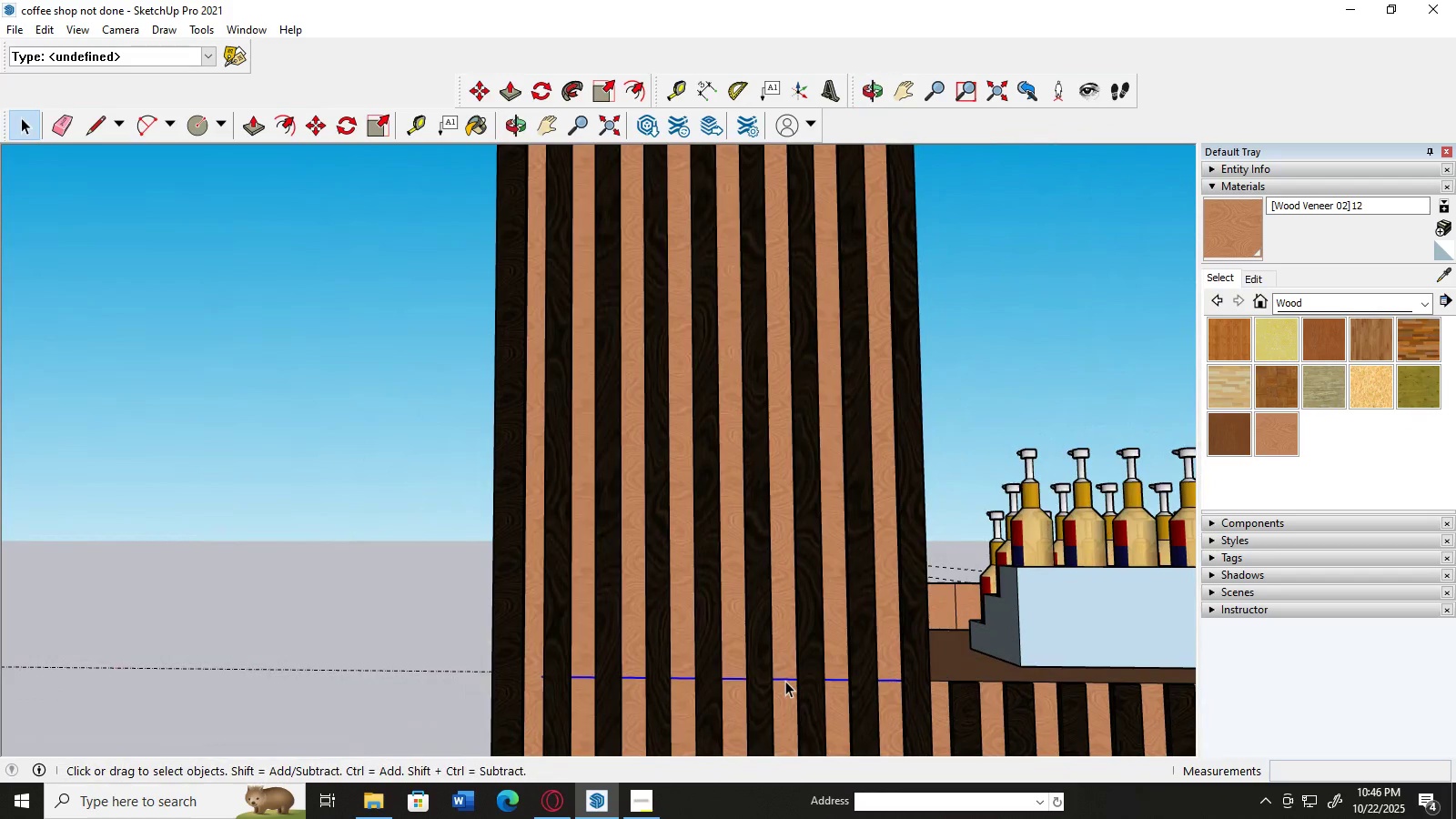 
key(Delete)
 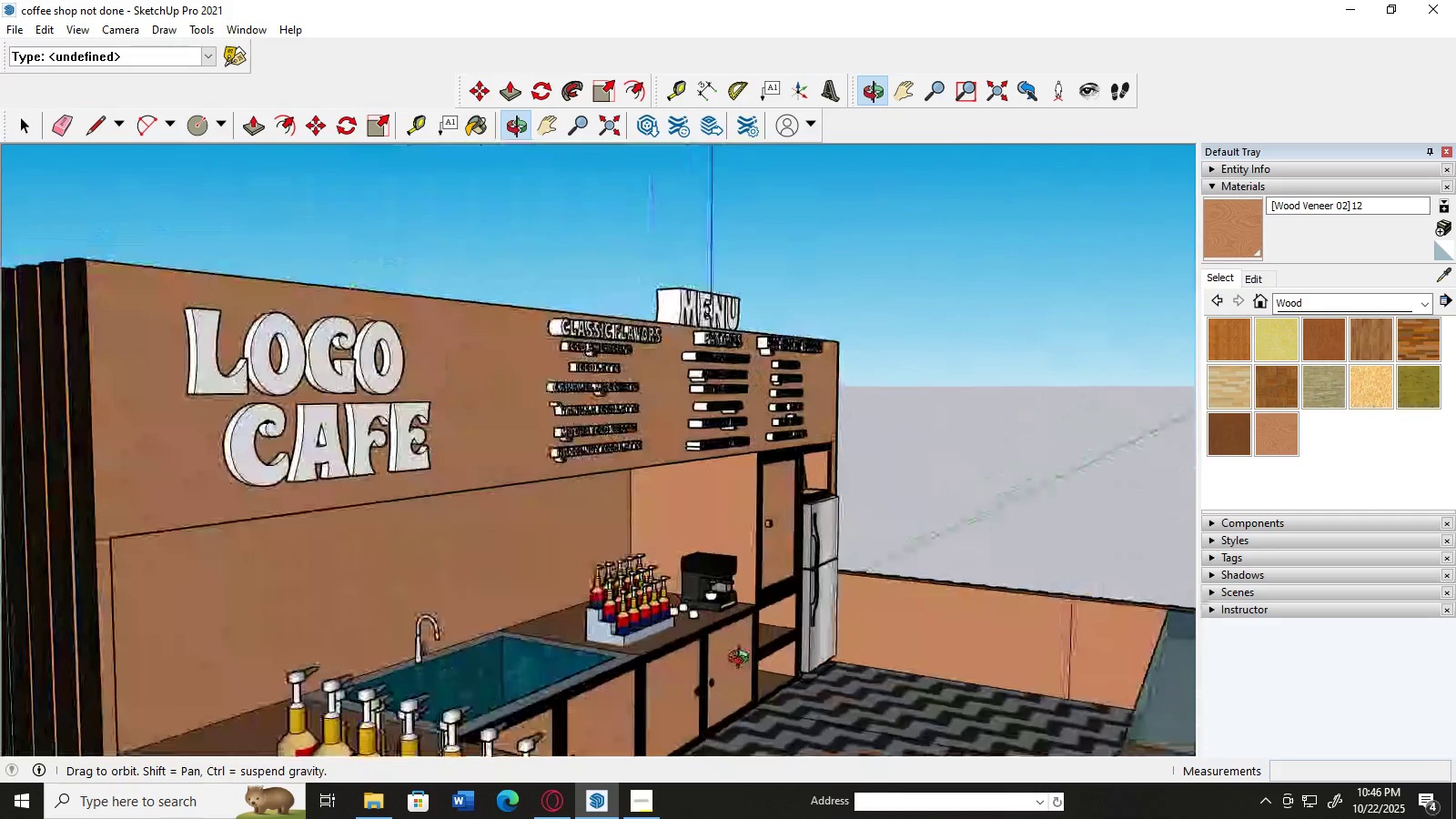 
scroll: coordinate [731, 646], scroll_direction: down, amount: 2.0
 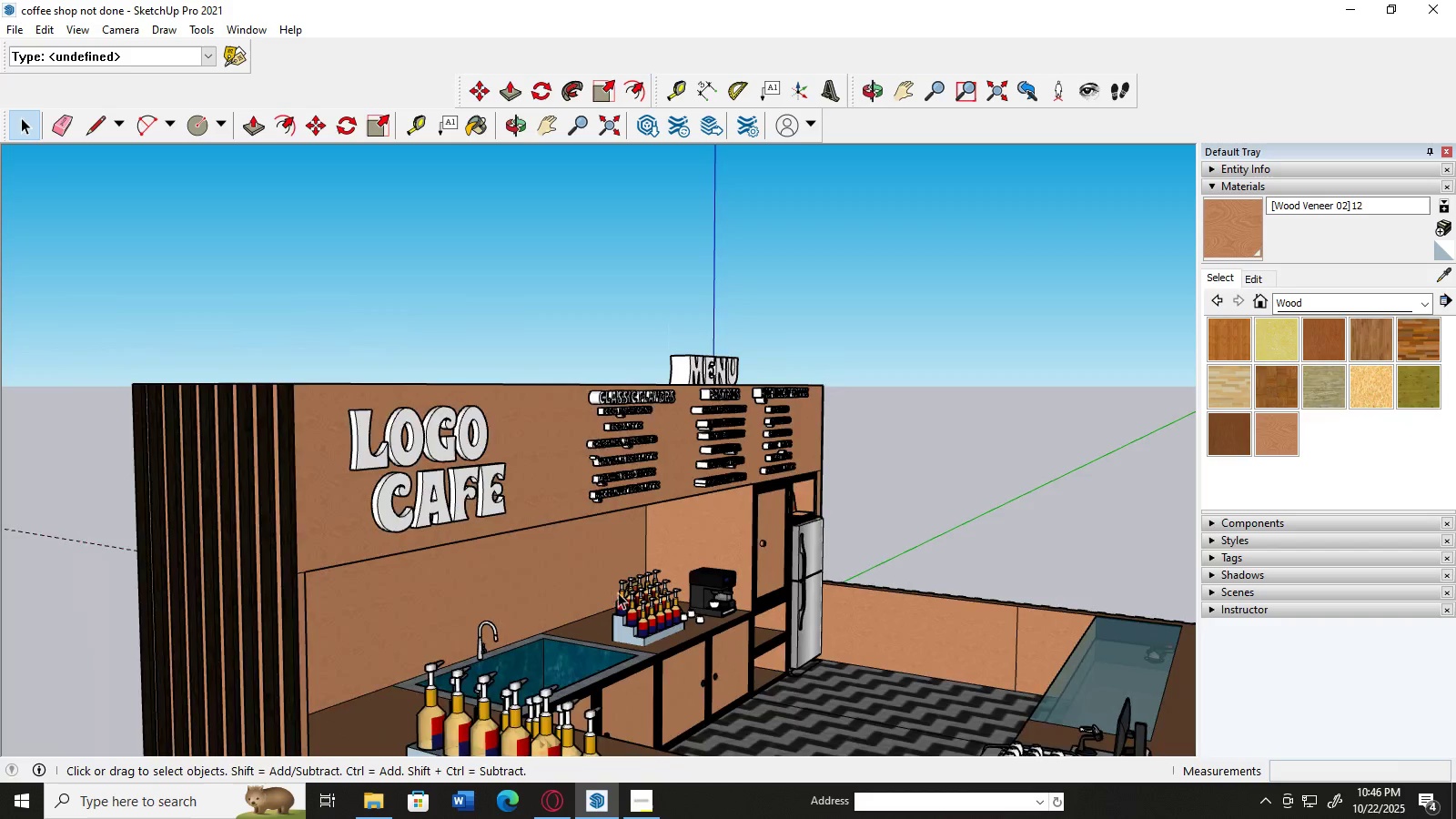 
scroll: coordinate [618, 592], scroll_direction: up, amount: 2.0
 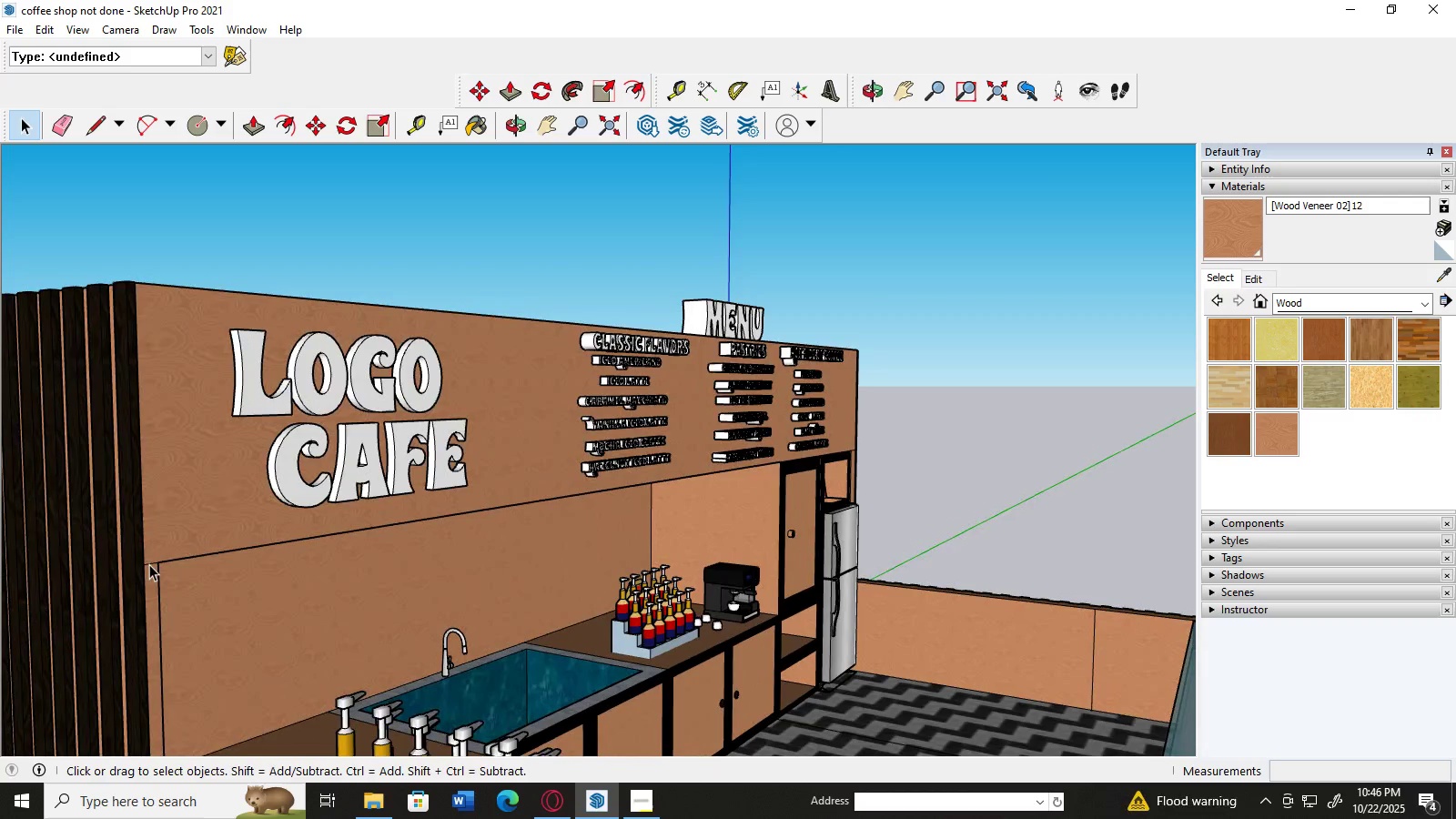 
left_click([149, 564])
 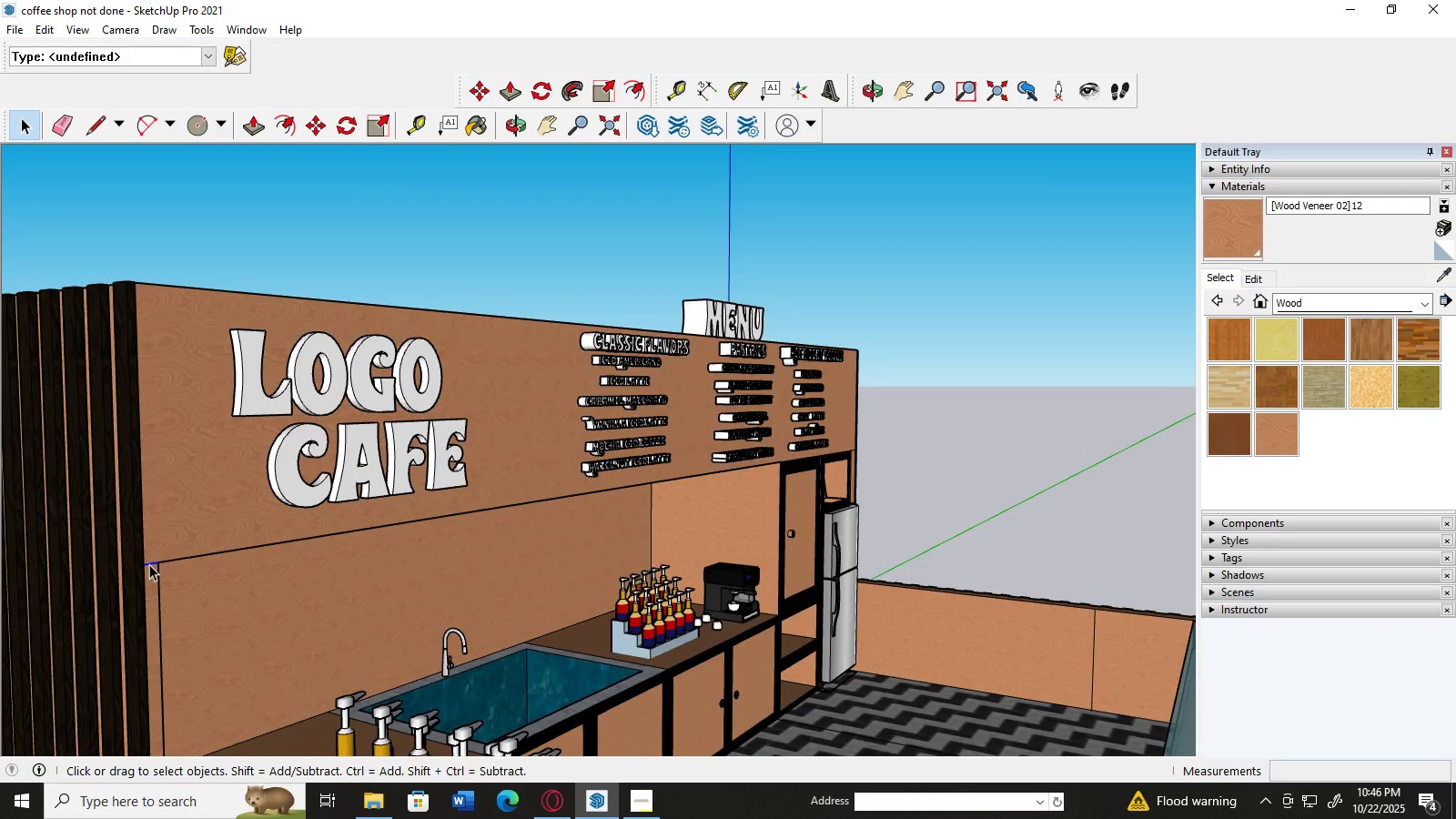 
key(Delete)
 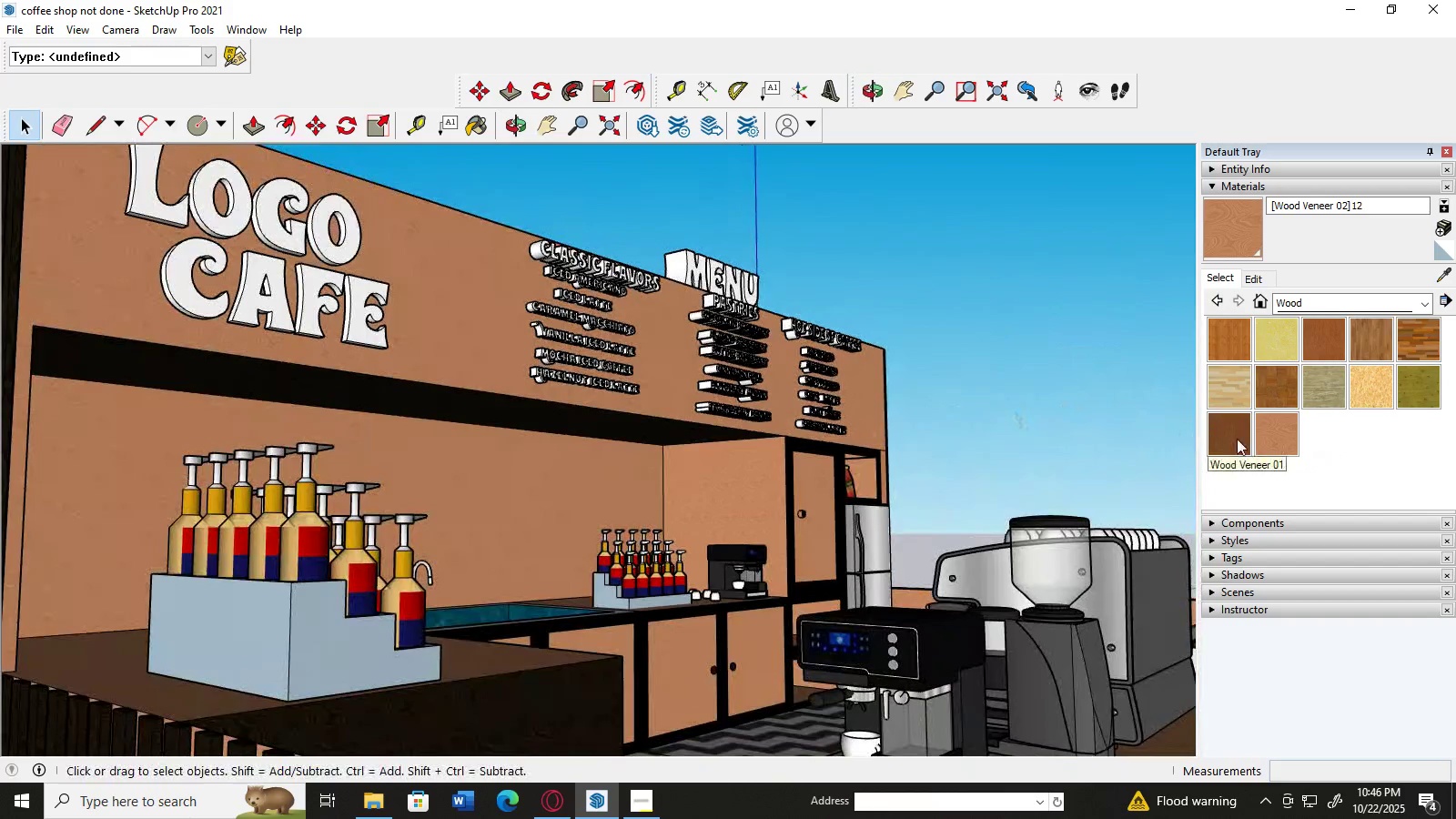 
wait(6.1)
 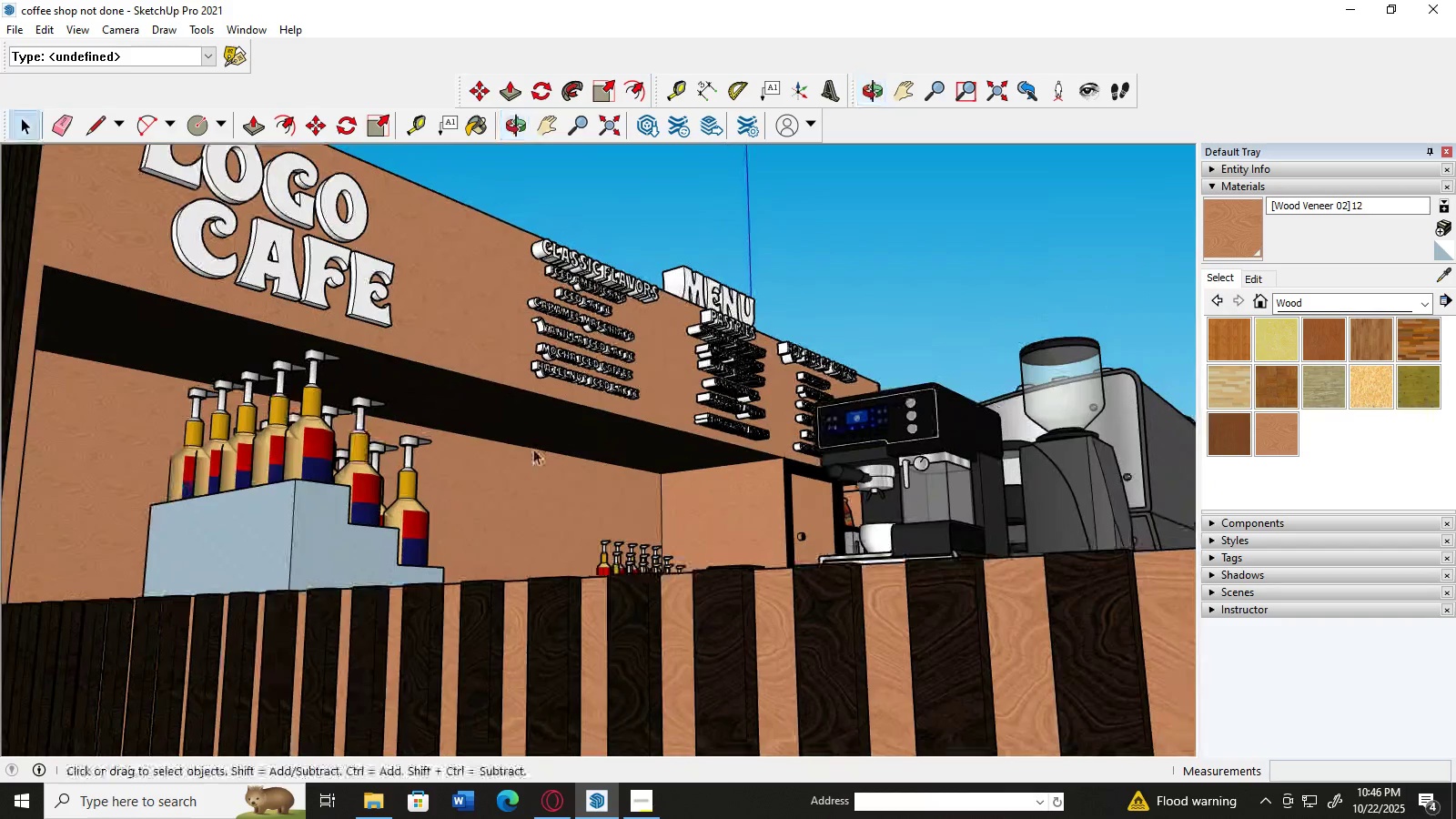 
scroll: coordinate [550, 445], scroll_direction: up, amount: 7.0
 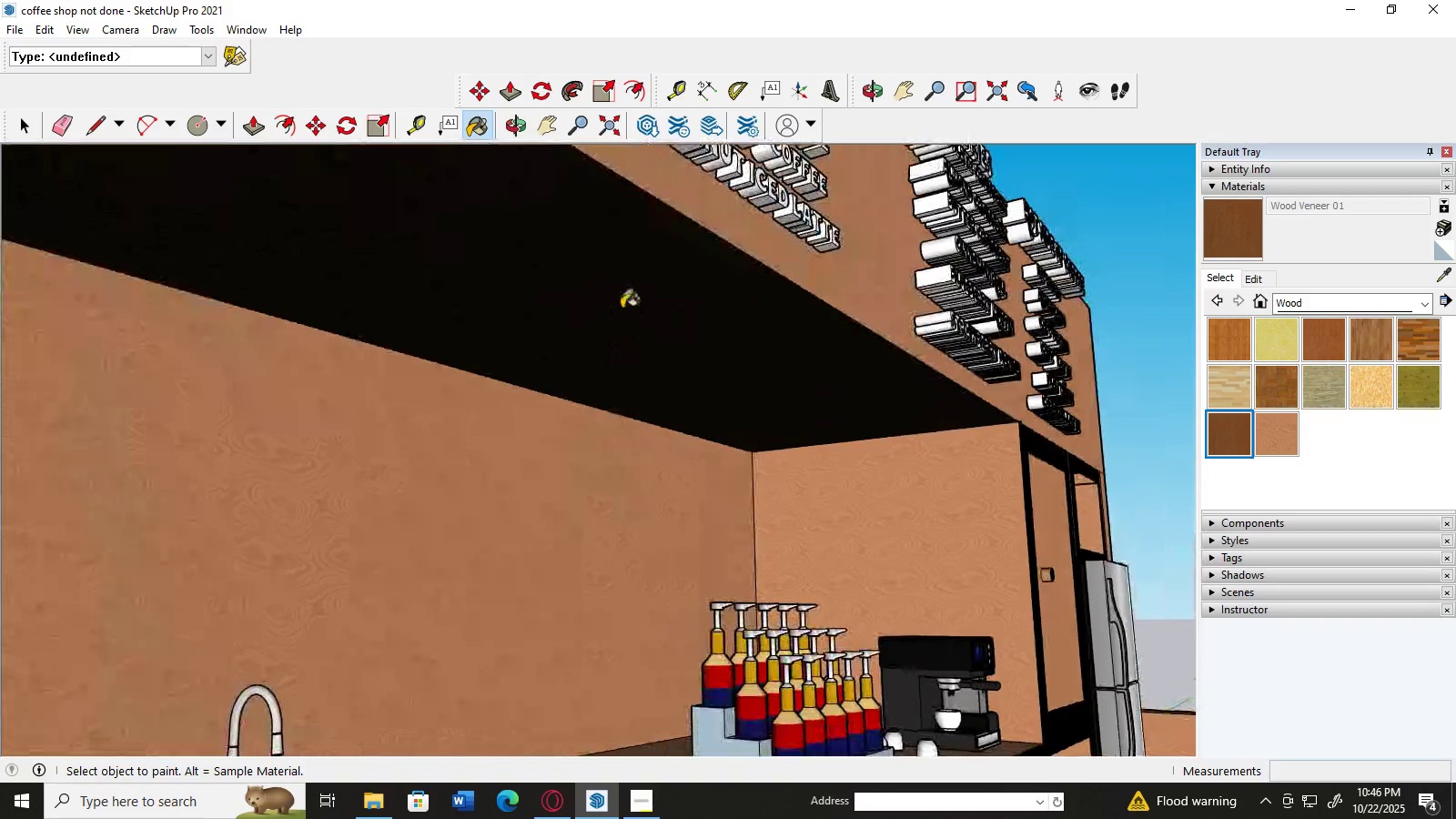 
left_click([622, 308])
 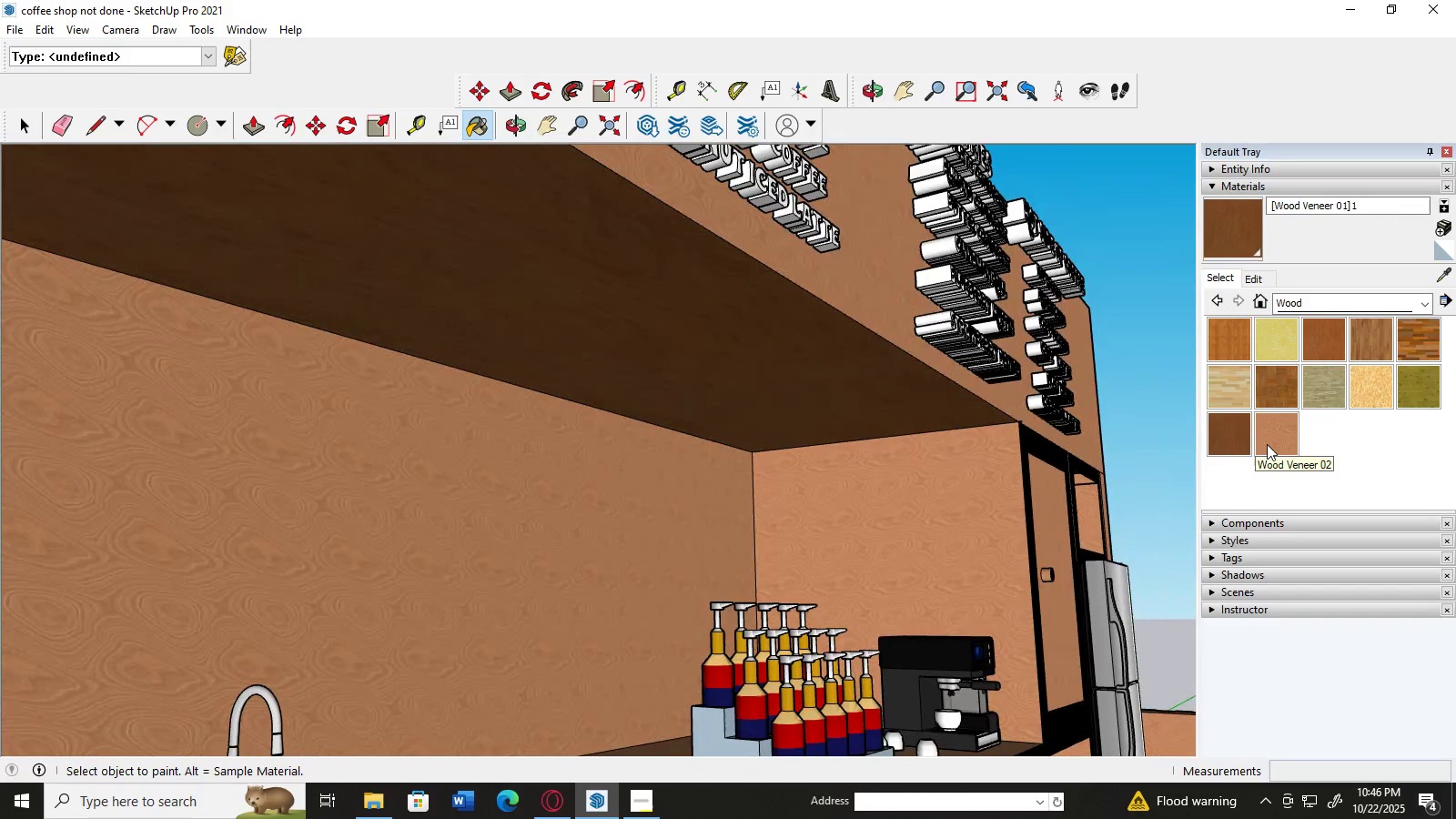 
double_click([662, 304])
 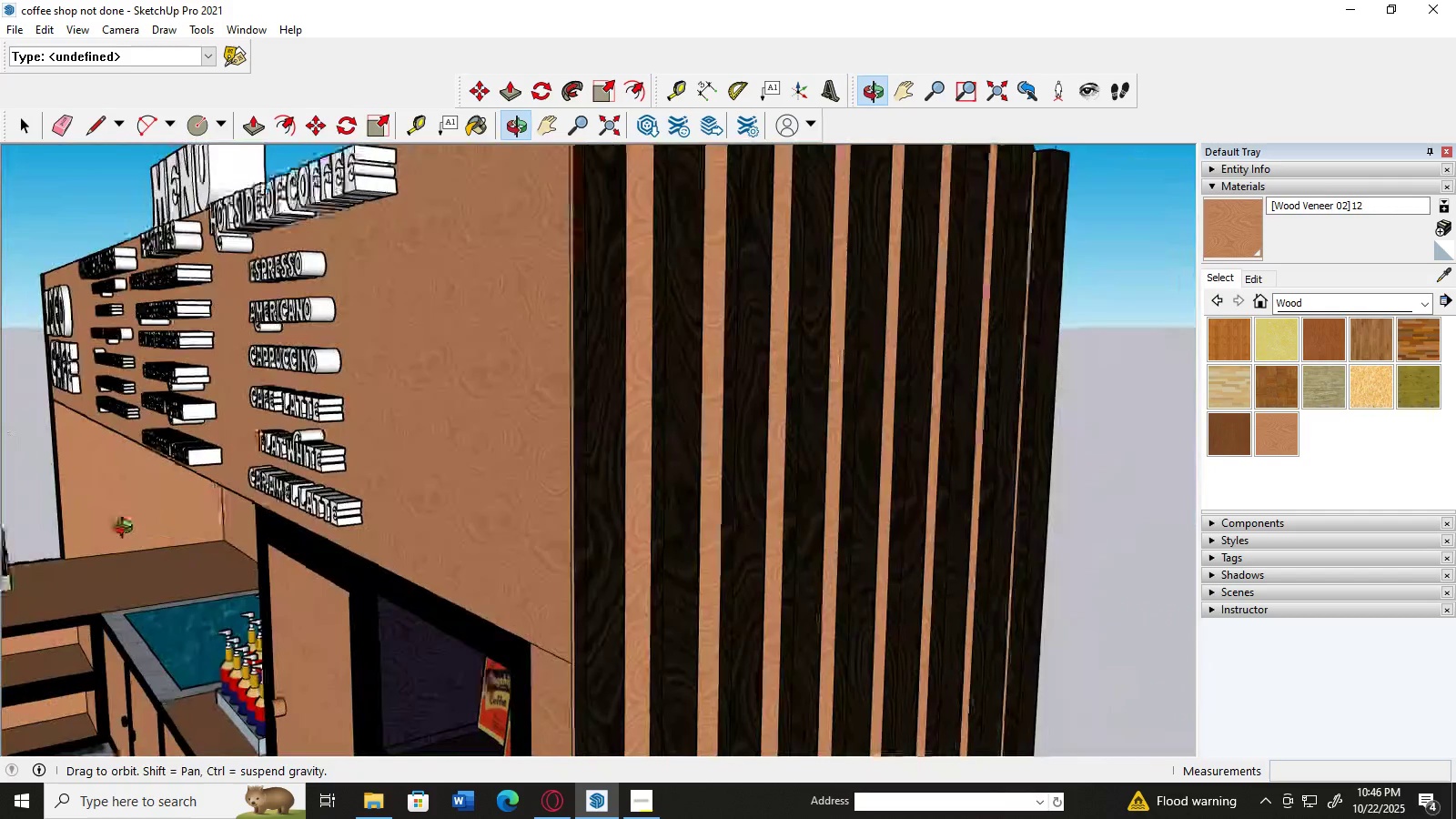 
scroll: coordinate [563, 571], scroll_direction: down, amount: 17.0
 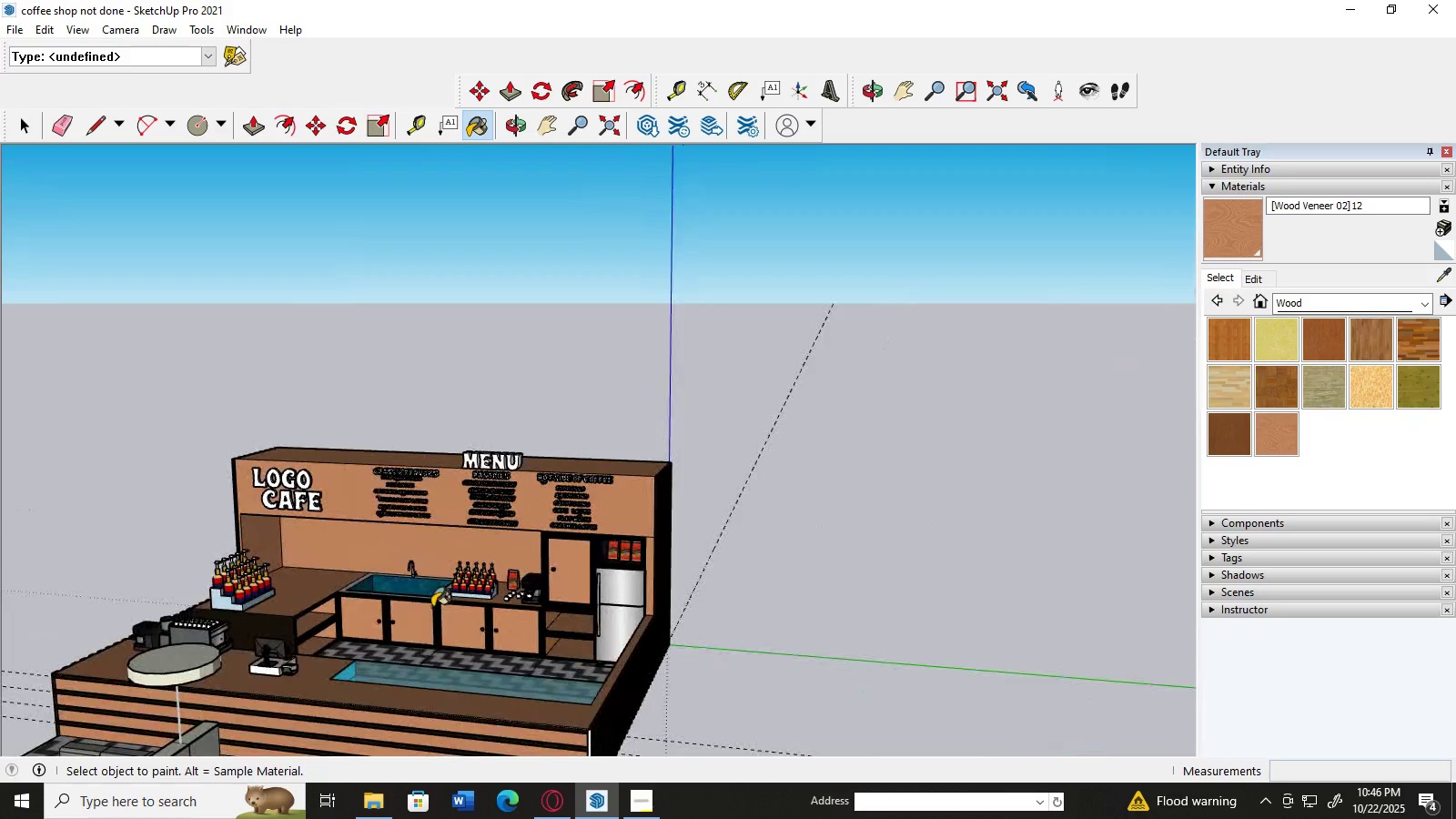 
key(H)
 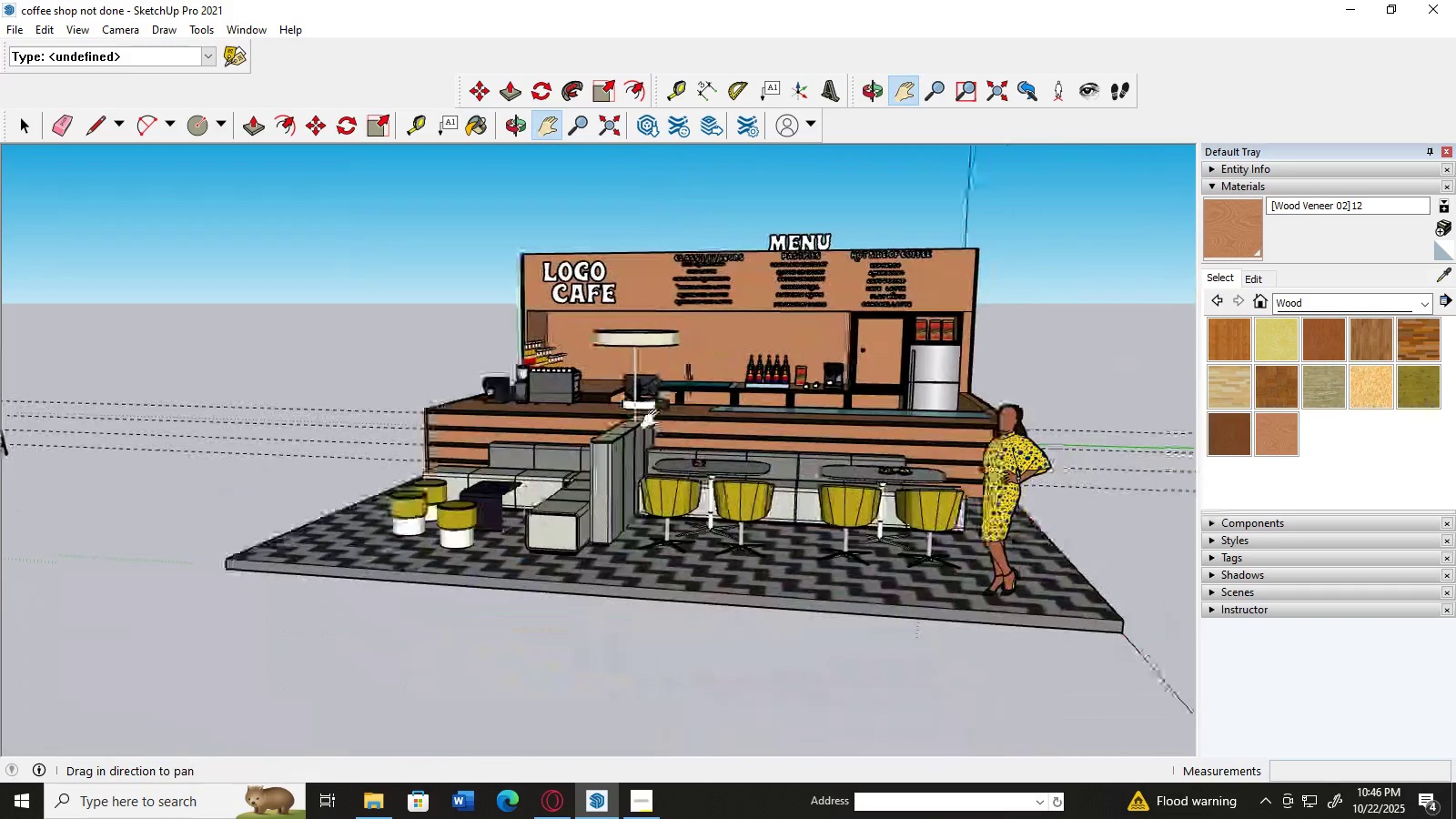 
scroll: coordinate [621, 440], scroll_direction: up, amount: 2.0
 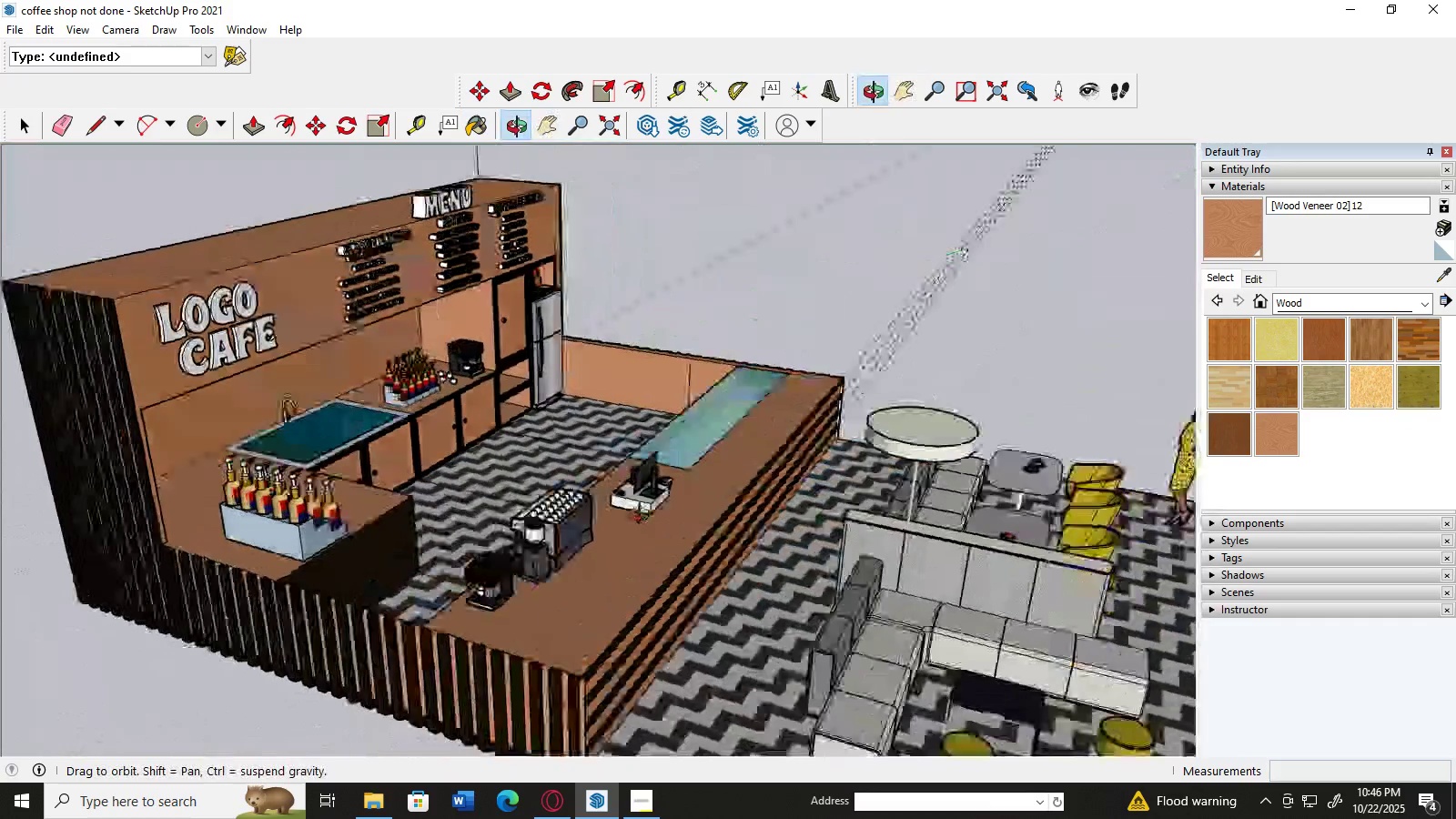 
scroll: coordinate [737, 509], scroll_direction: down, amount: 3.0
 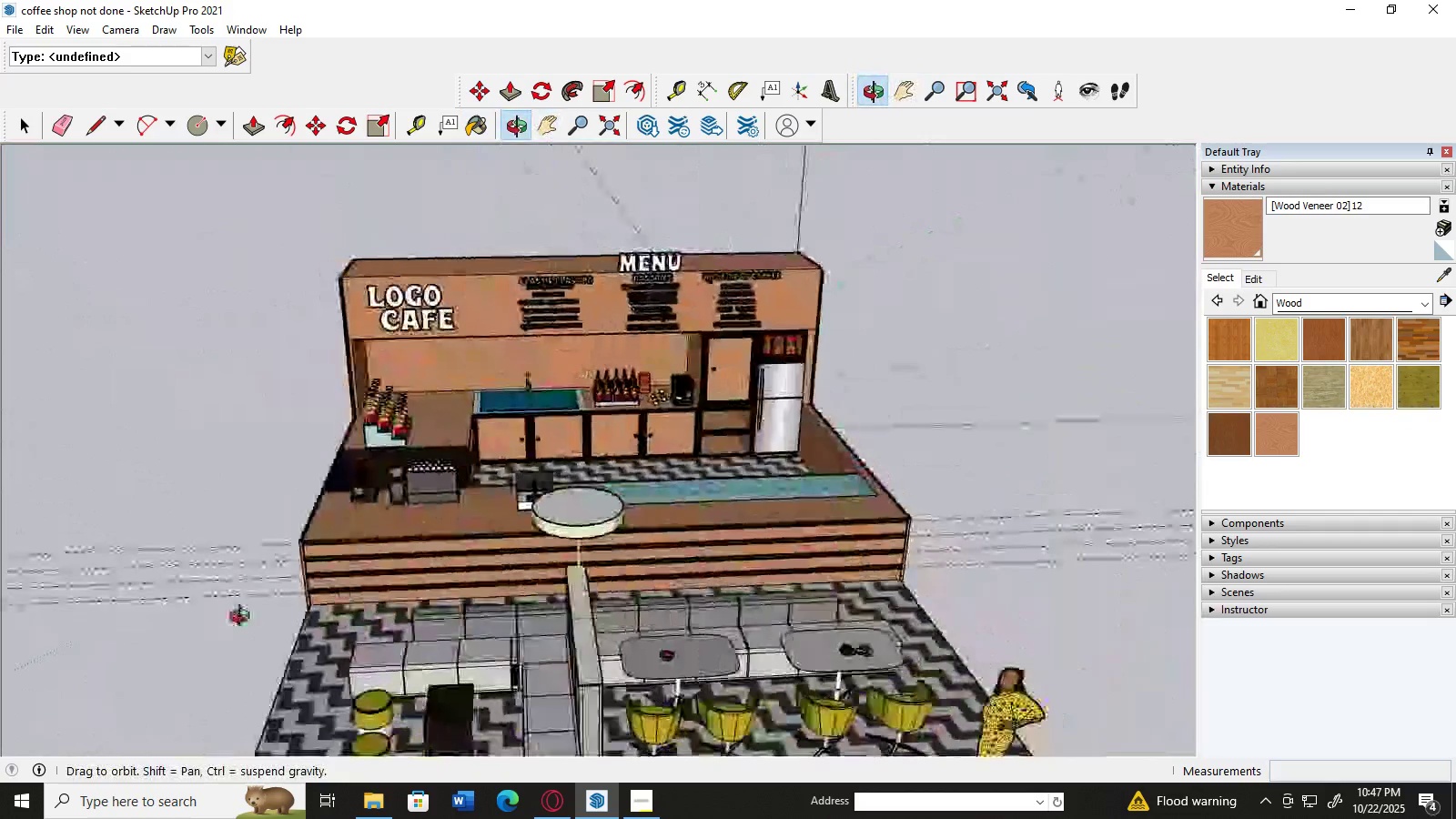 
scroll: coordinate [875, 583], scroll_direction: up, amount: 3.0
 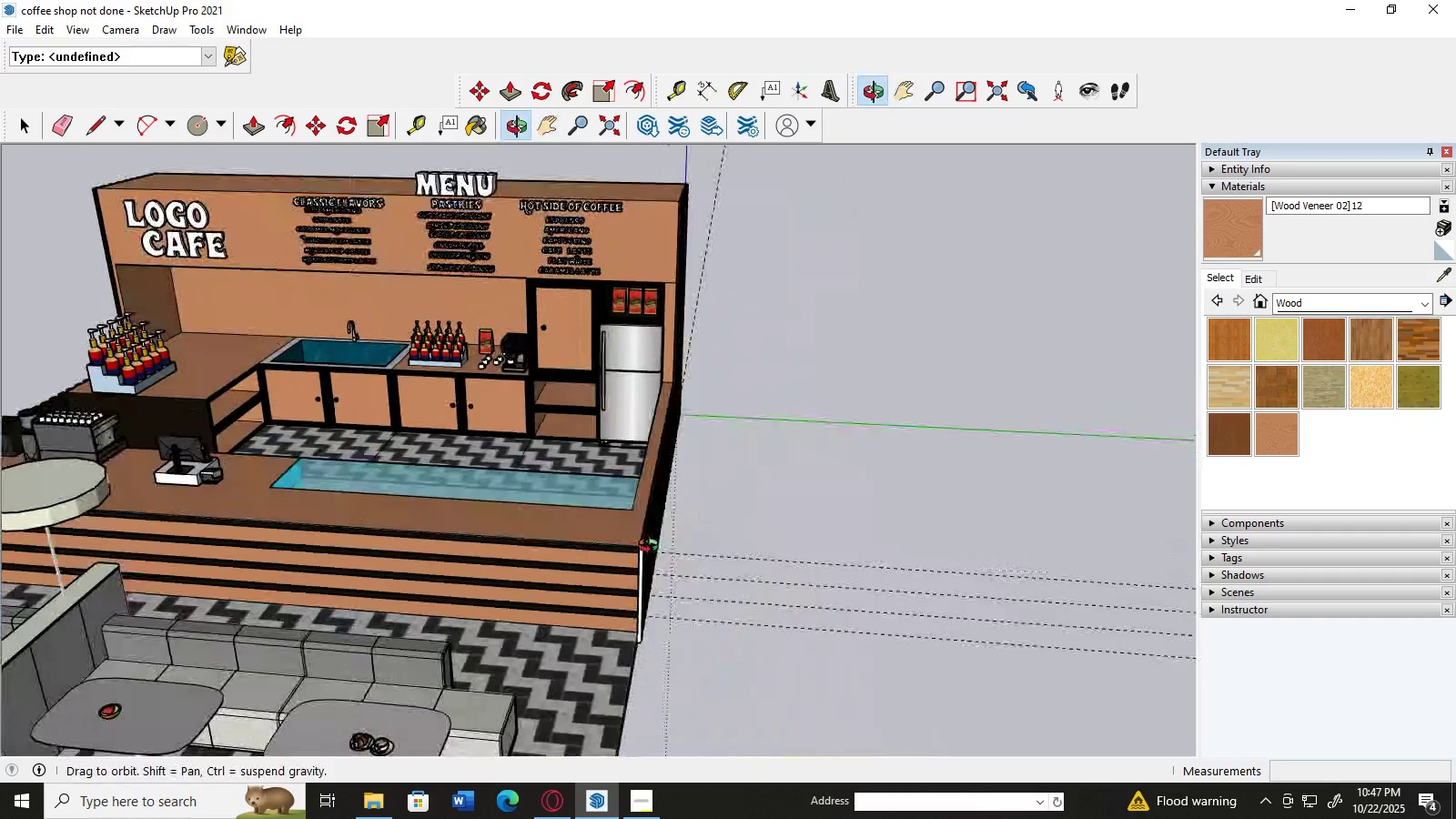 
scroll: coordinate [591, 555], scroll_direction: none, amount: 0.0
 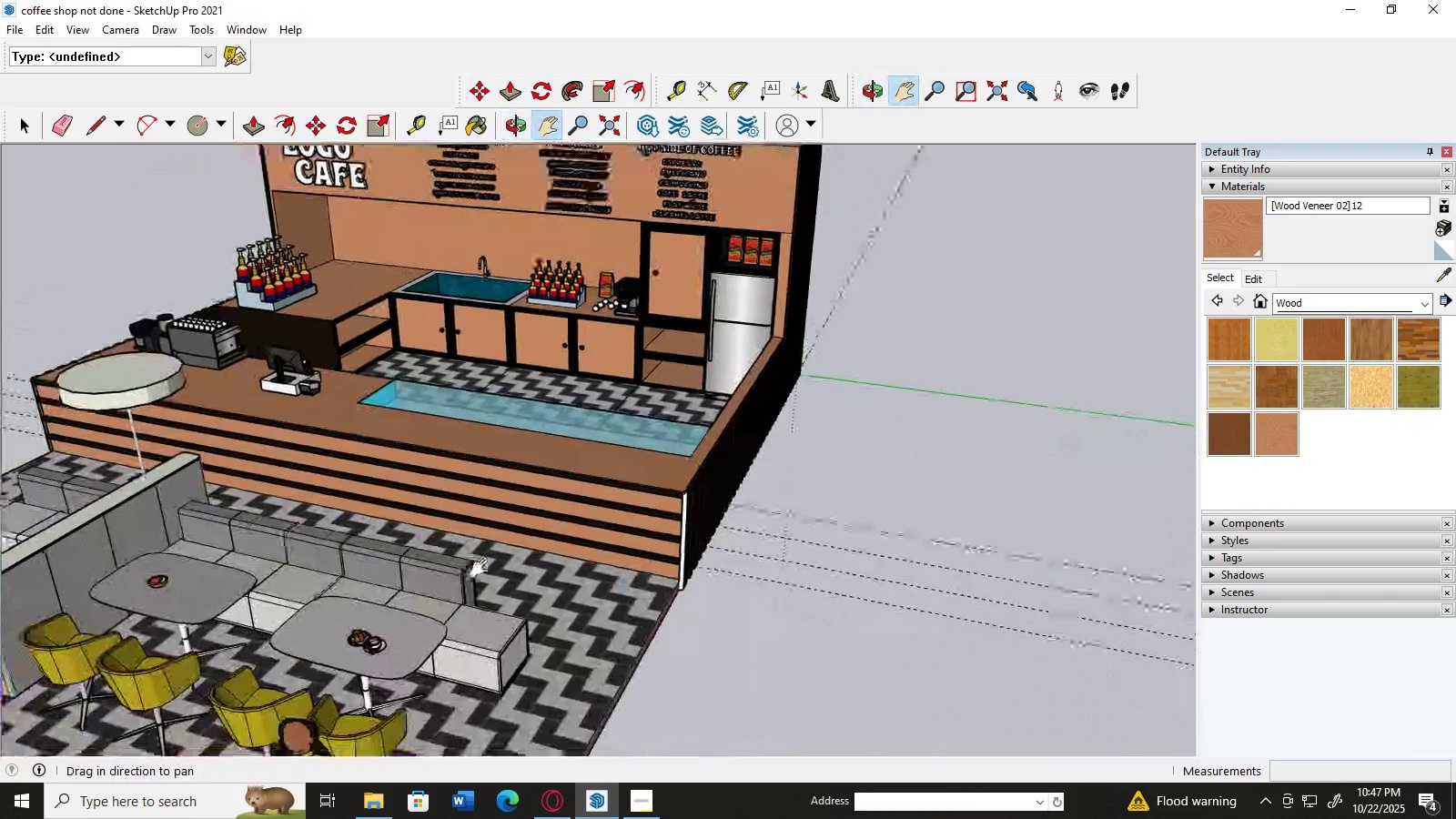 
scroll: coordinate [452, 561], scroll_direction: down, amount: 20.0
 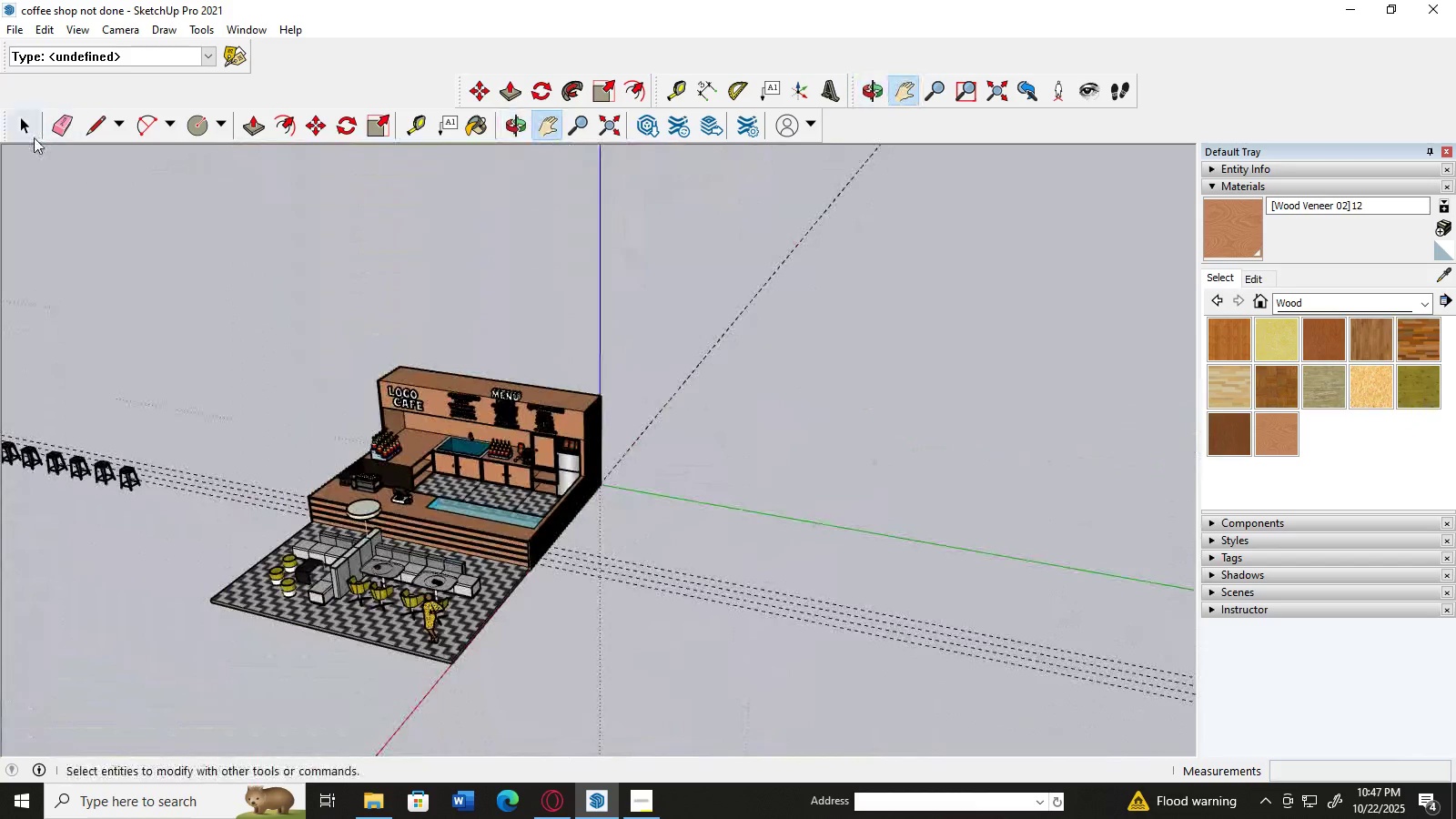 
left_click([31, 137])
 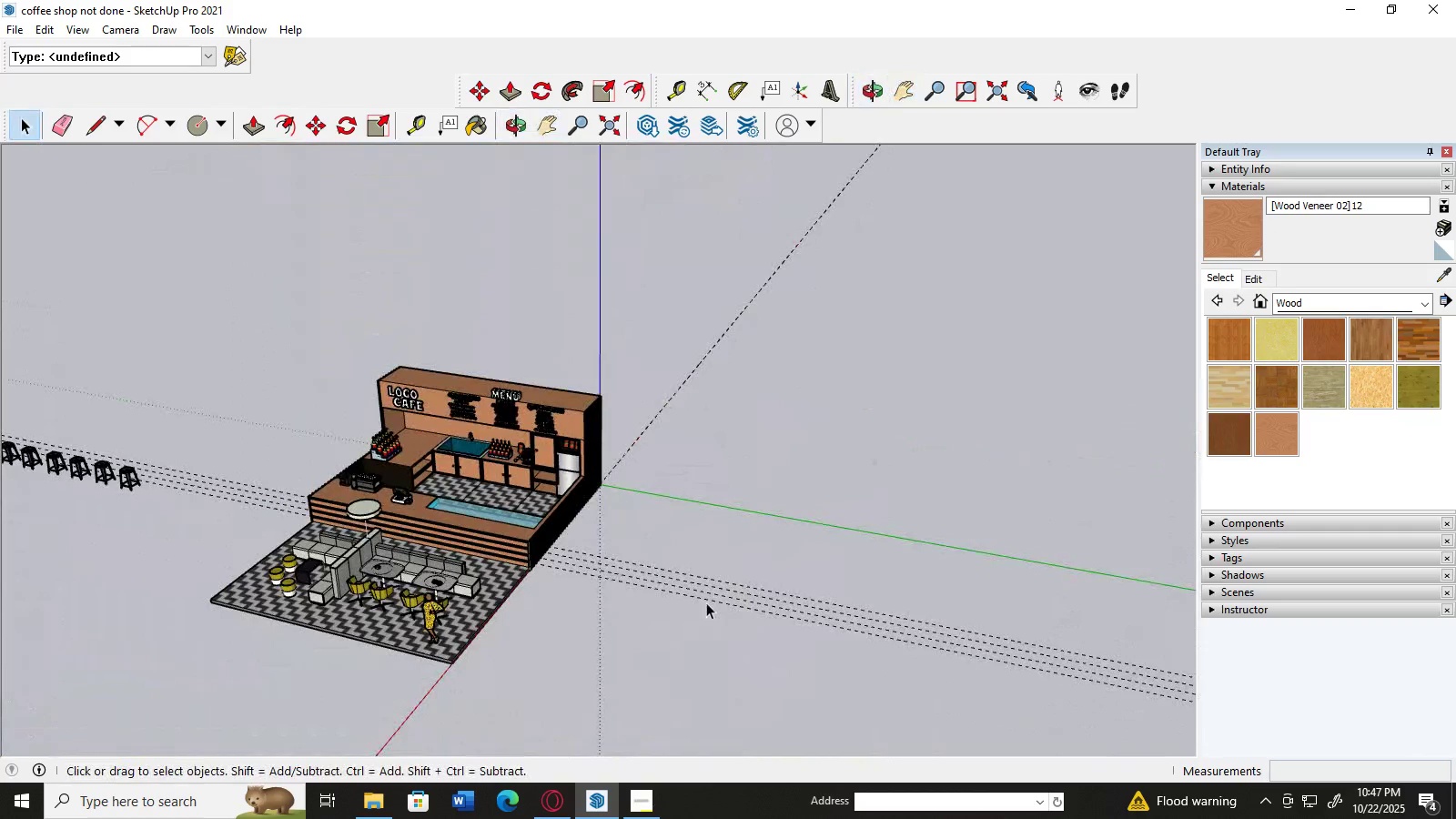 
left_click([706, 602])
 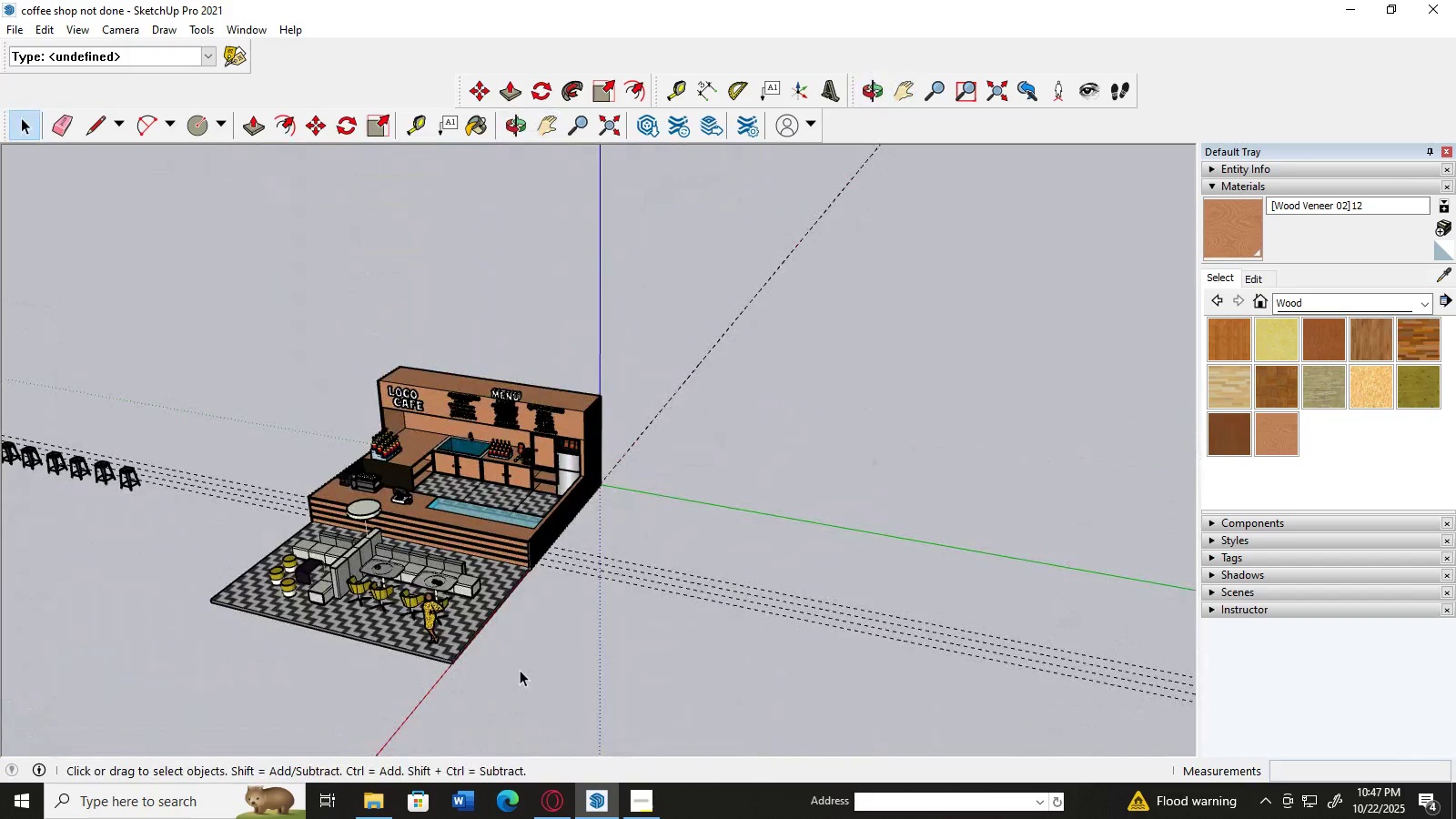 
scroll: coordinate [412, 573], scroll_direction: up, amount: 25.0
 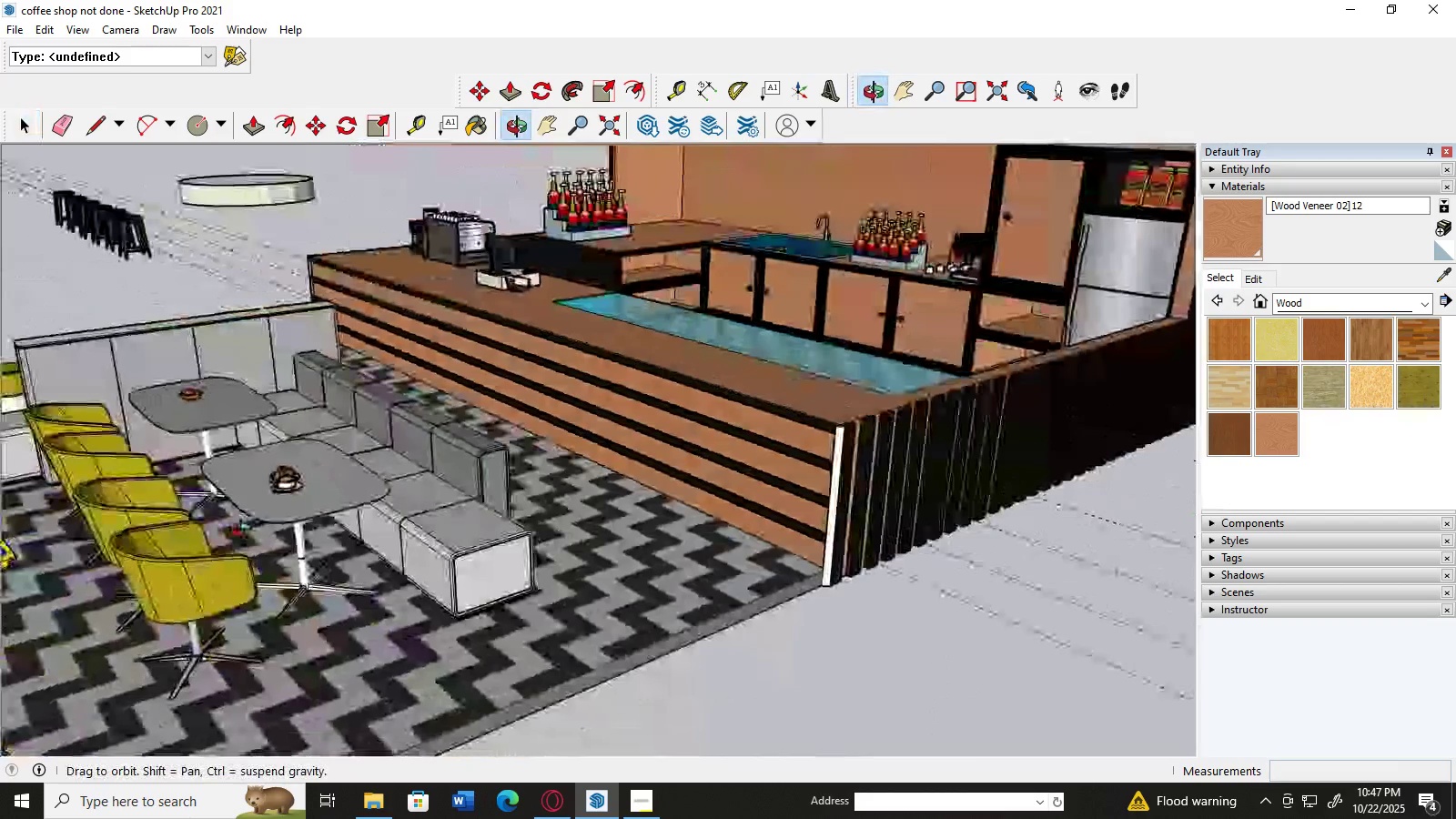 
scroll: coordinate [189, 537], scroll_direction: down, amount: 16.0
 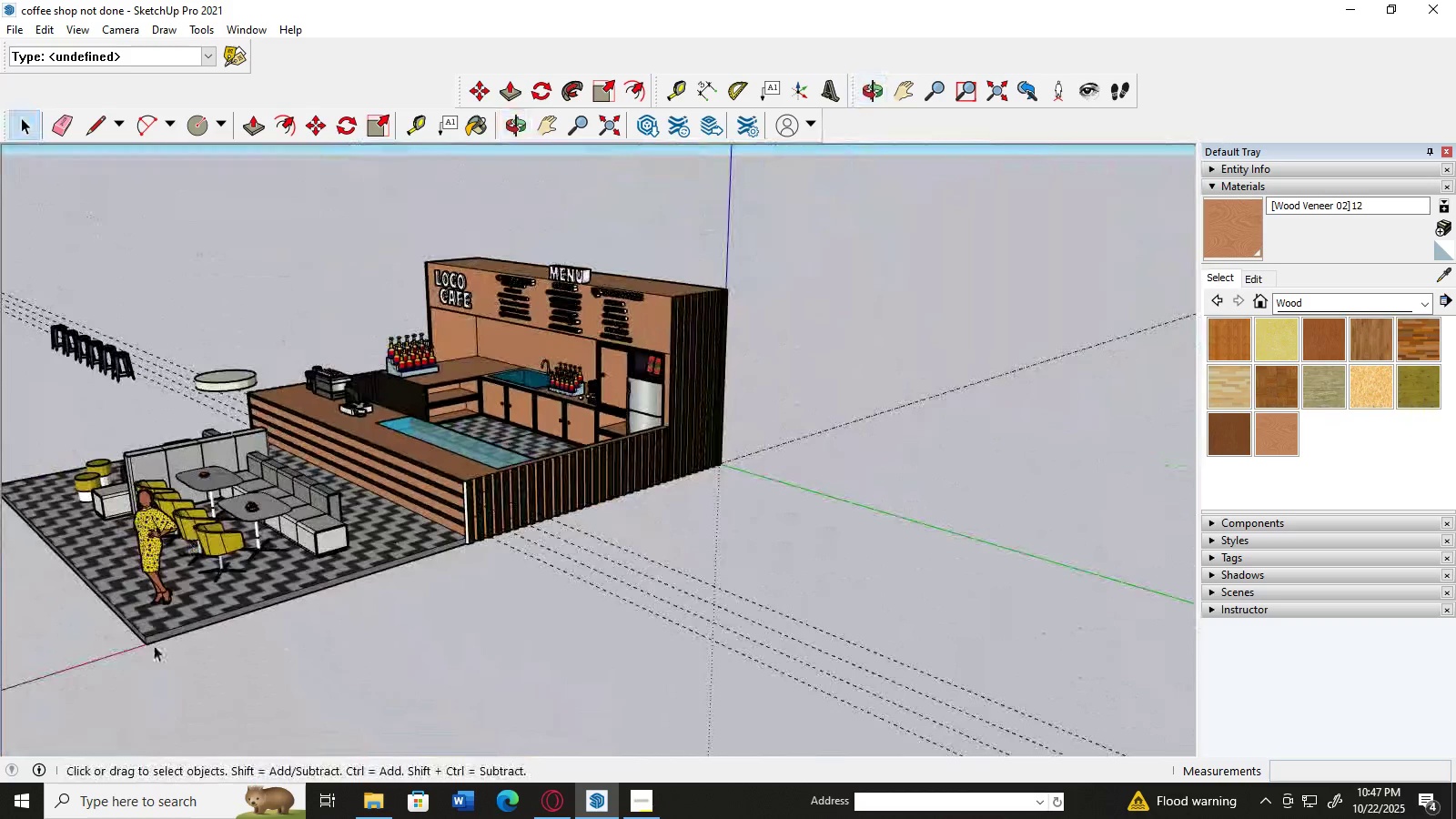 
key(H)
 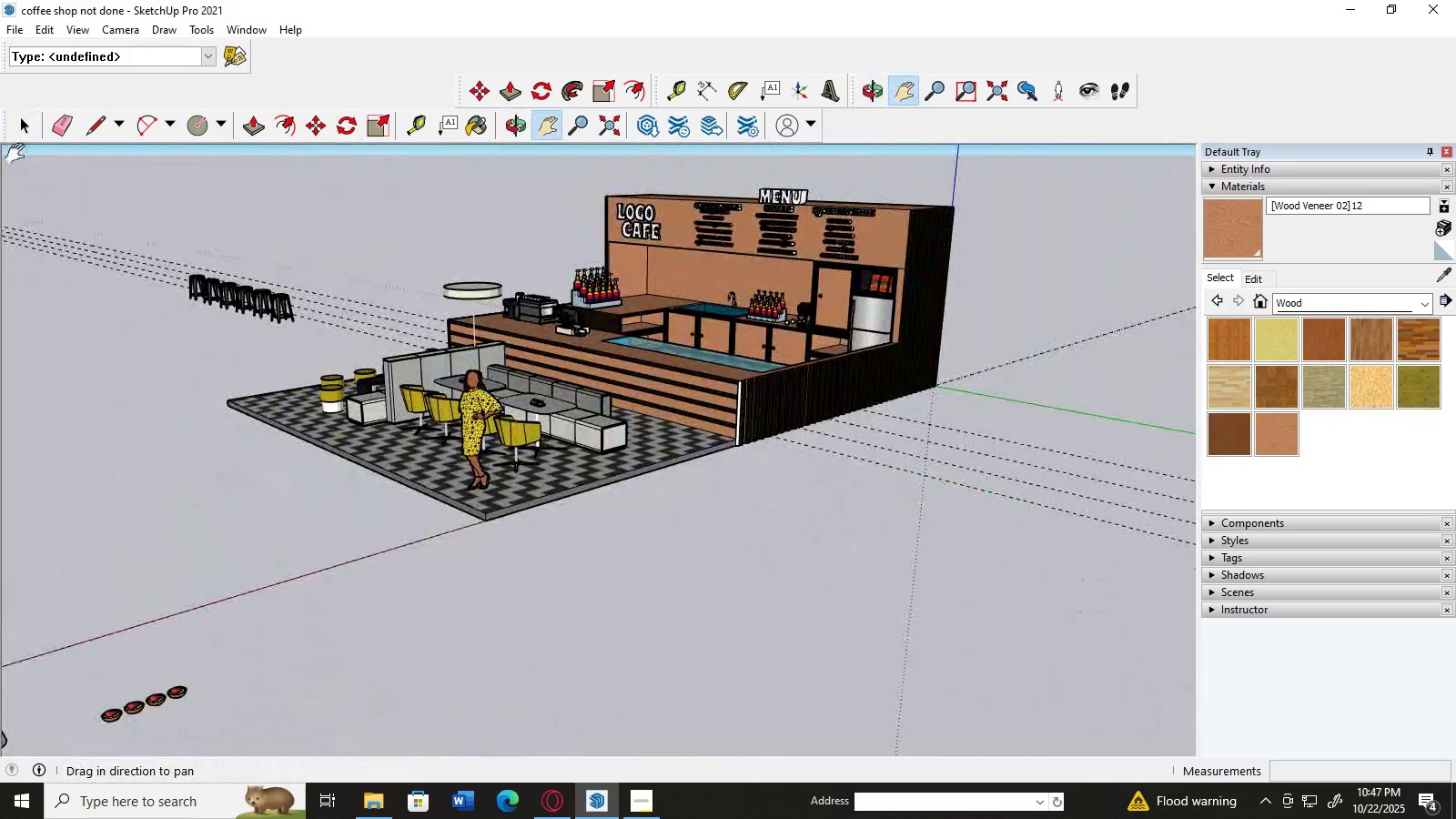 
left_click([15, 136])
 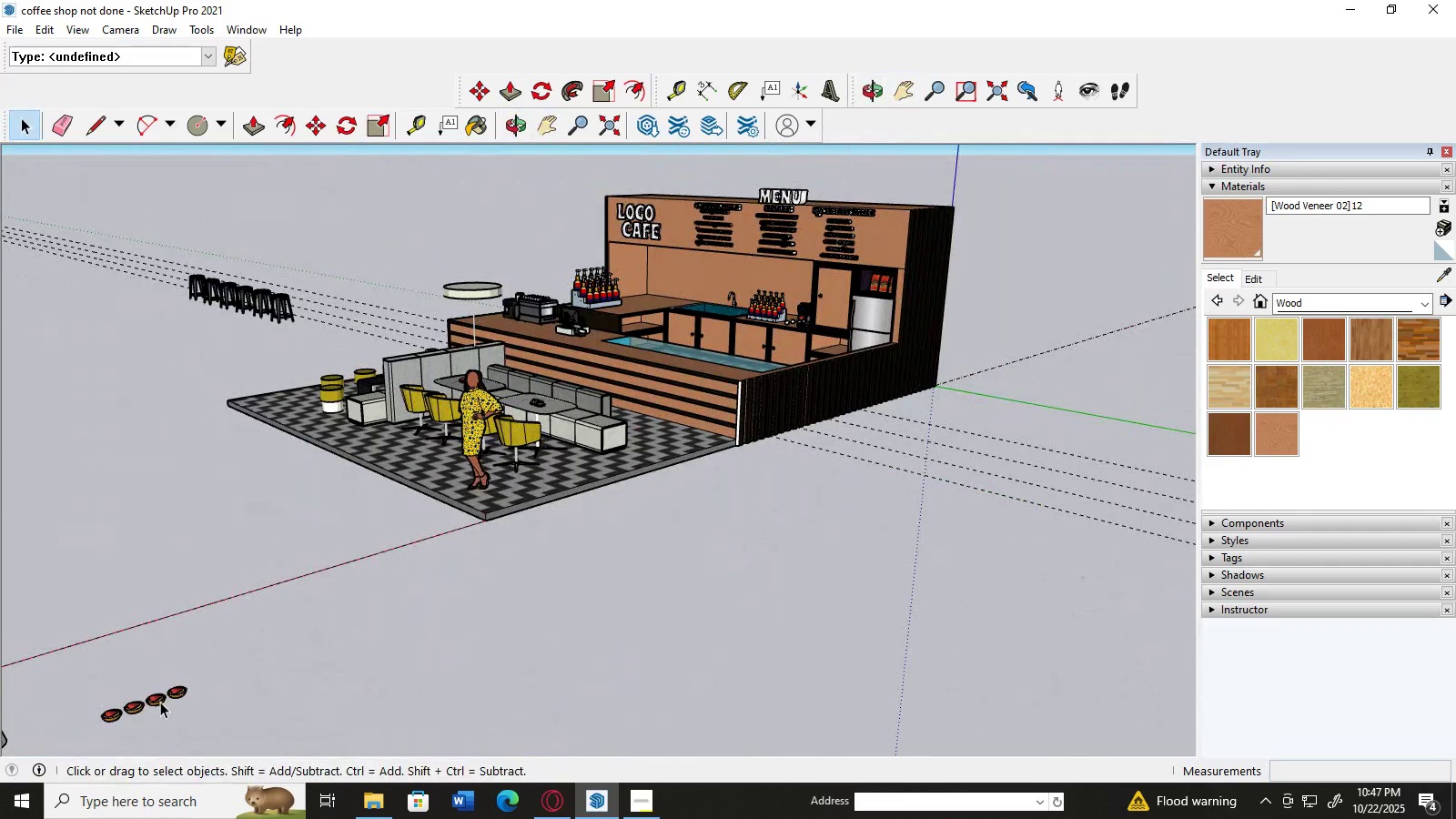 
scroll: coordinate [173, 683], scroll_direction: down, amount: 3.0
 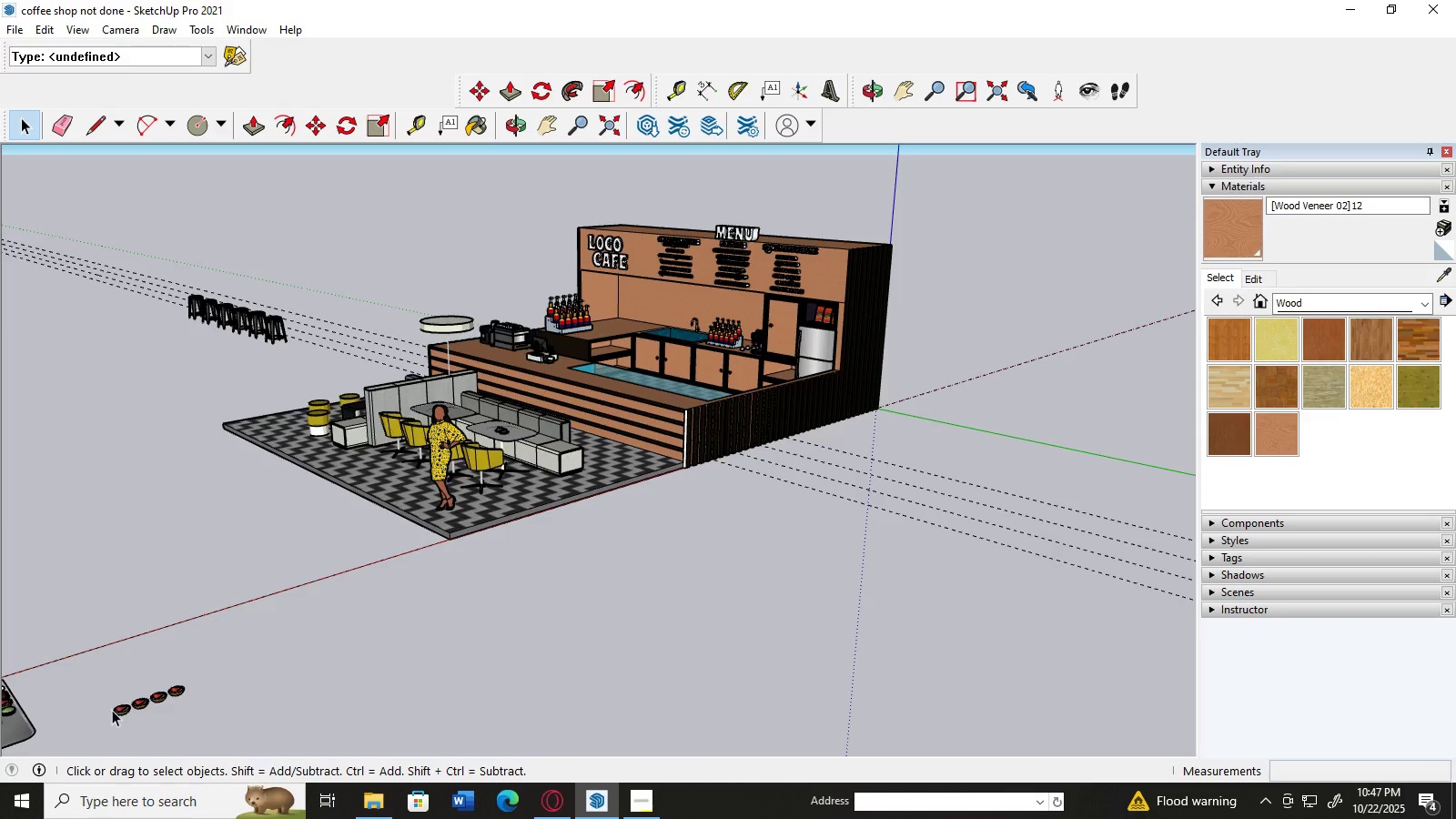 
left_click([115, 710])
 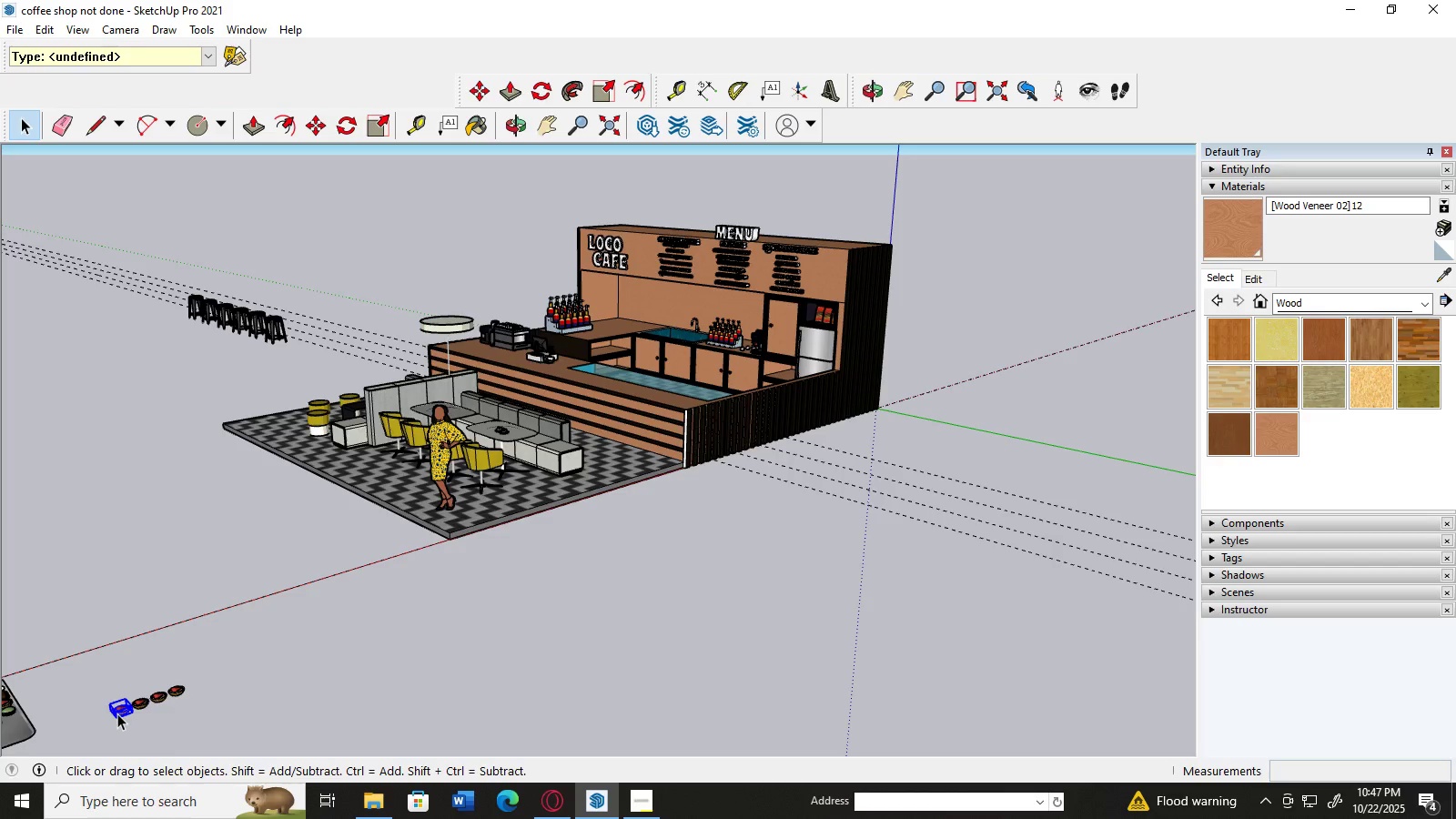 
key(M)
 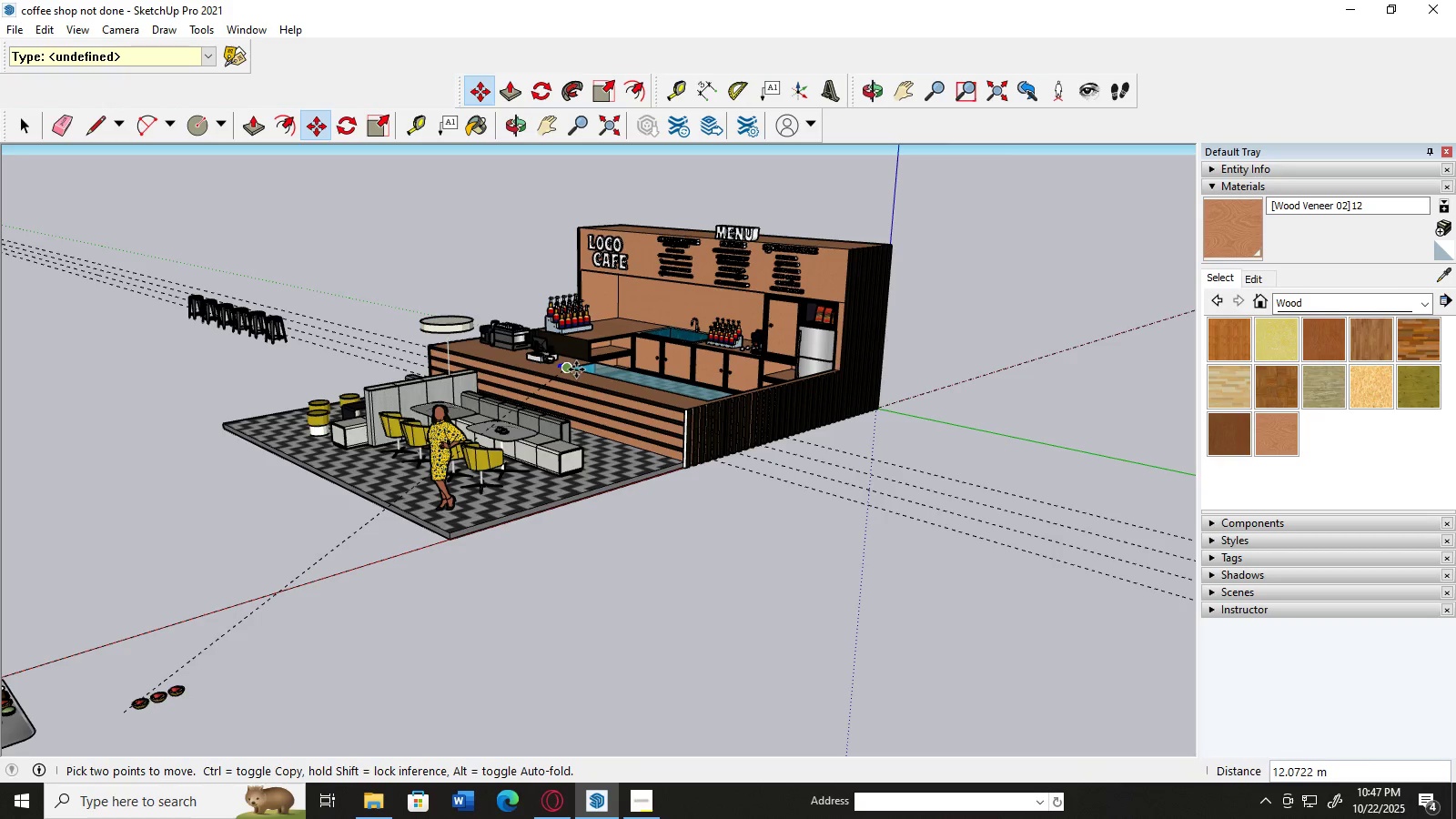 
wait(7.08)
 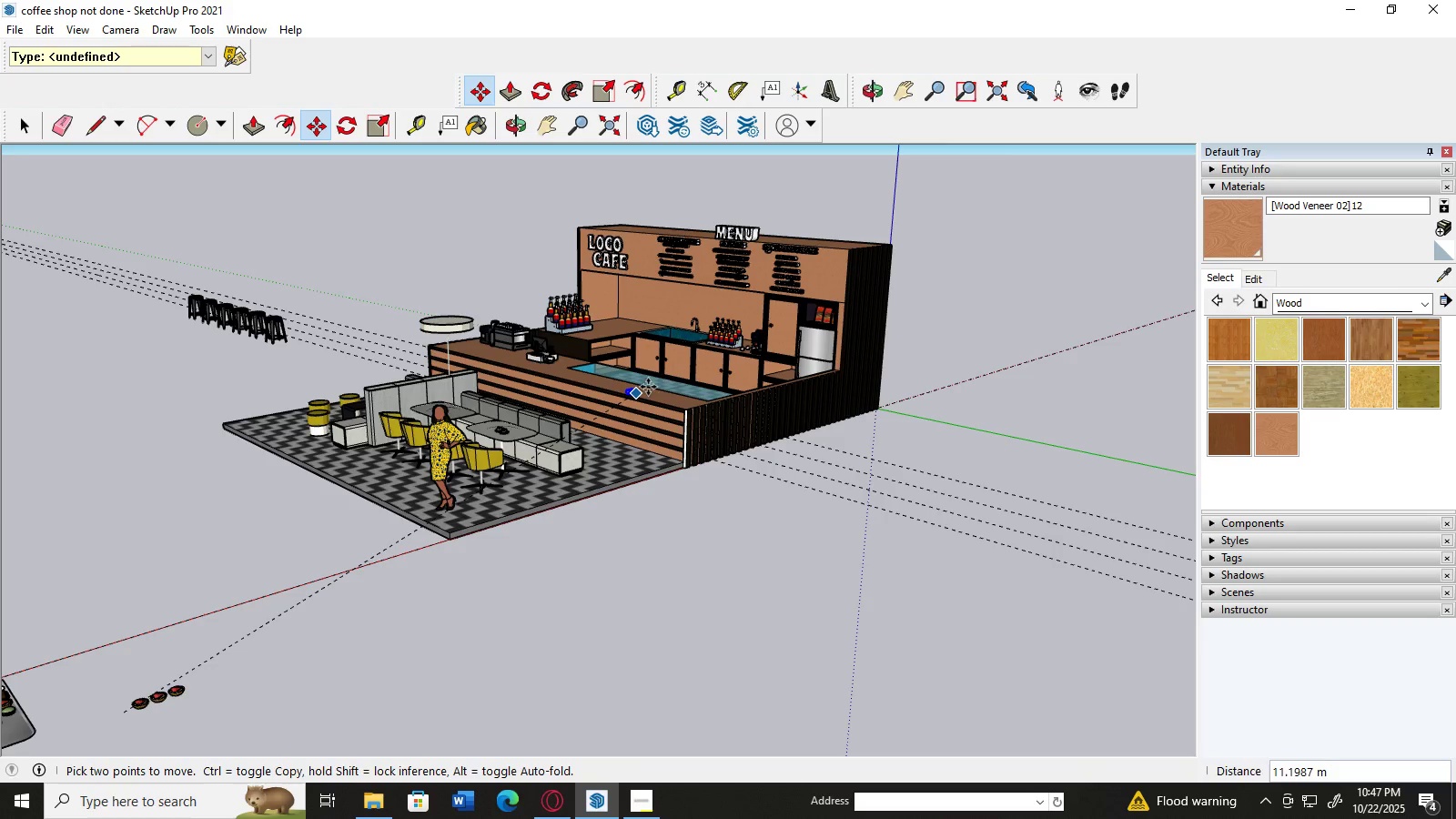 
scroll: coordinate [471, 432], scroll_direction: up, amount: 21.0
 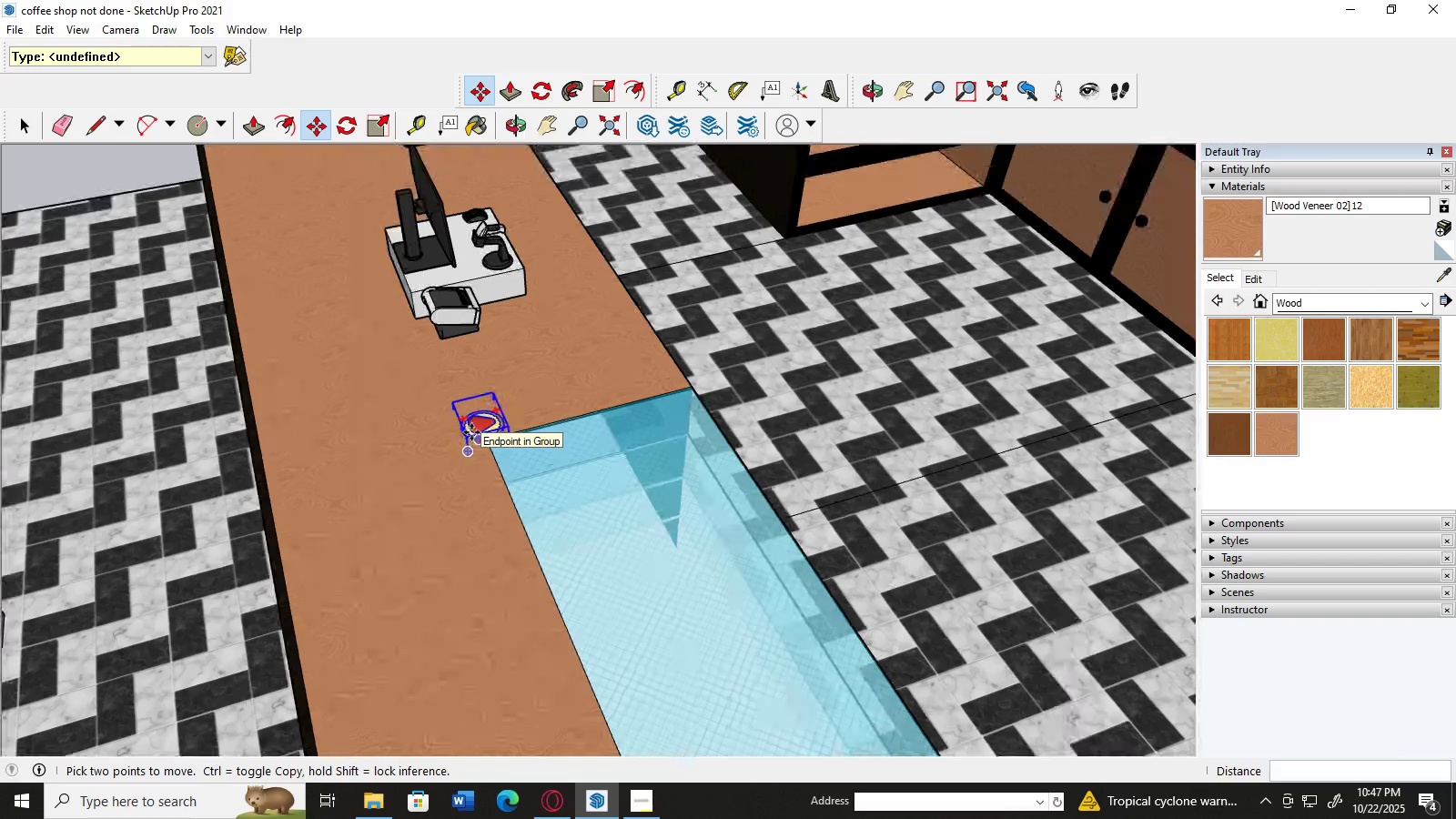 
key(M)
 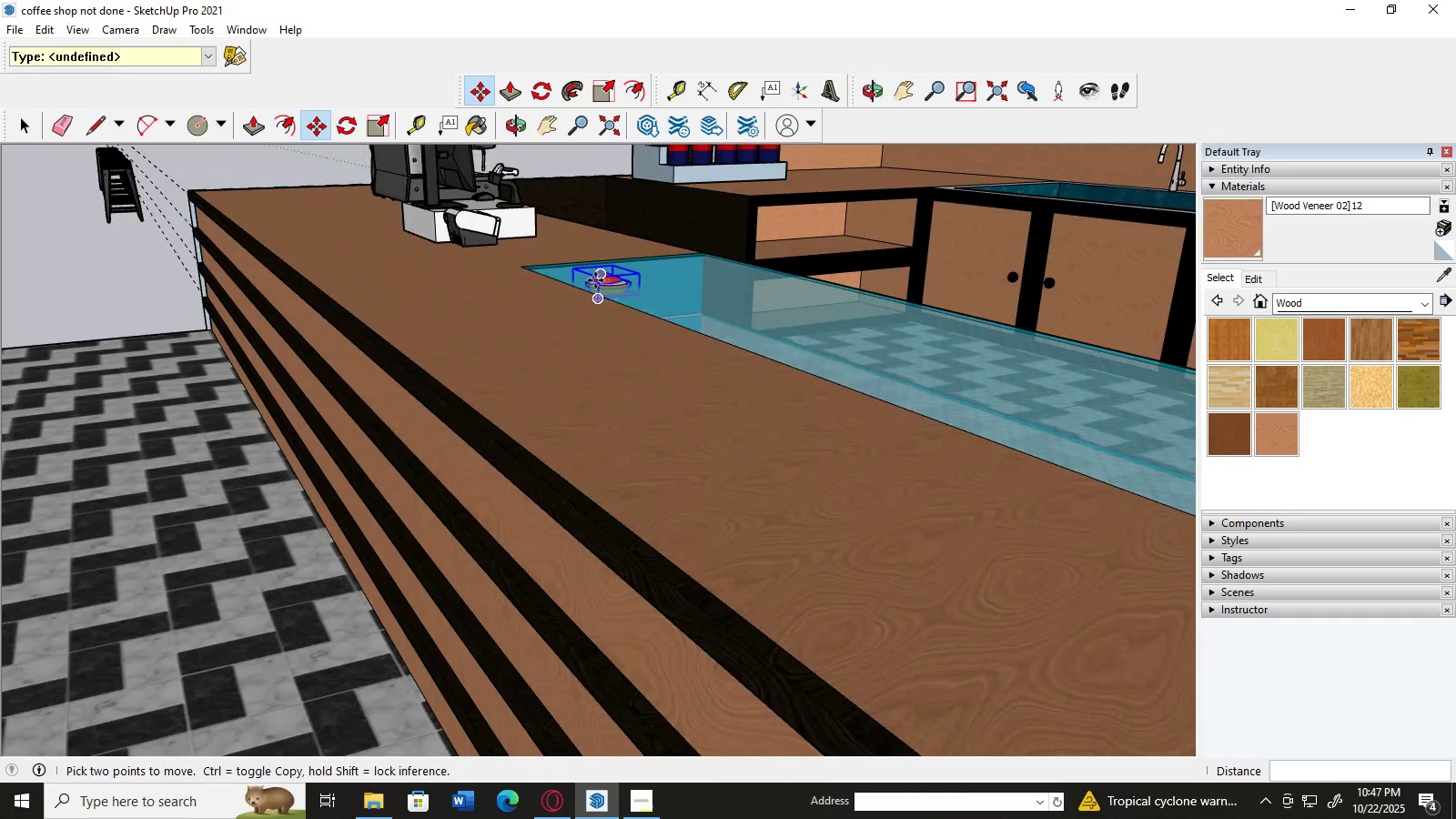 
wait(11.03)
 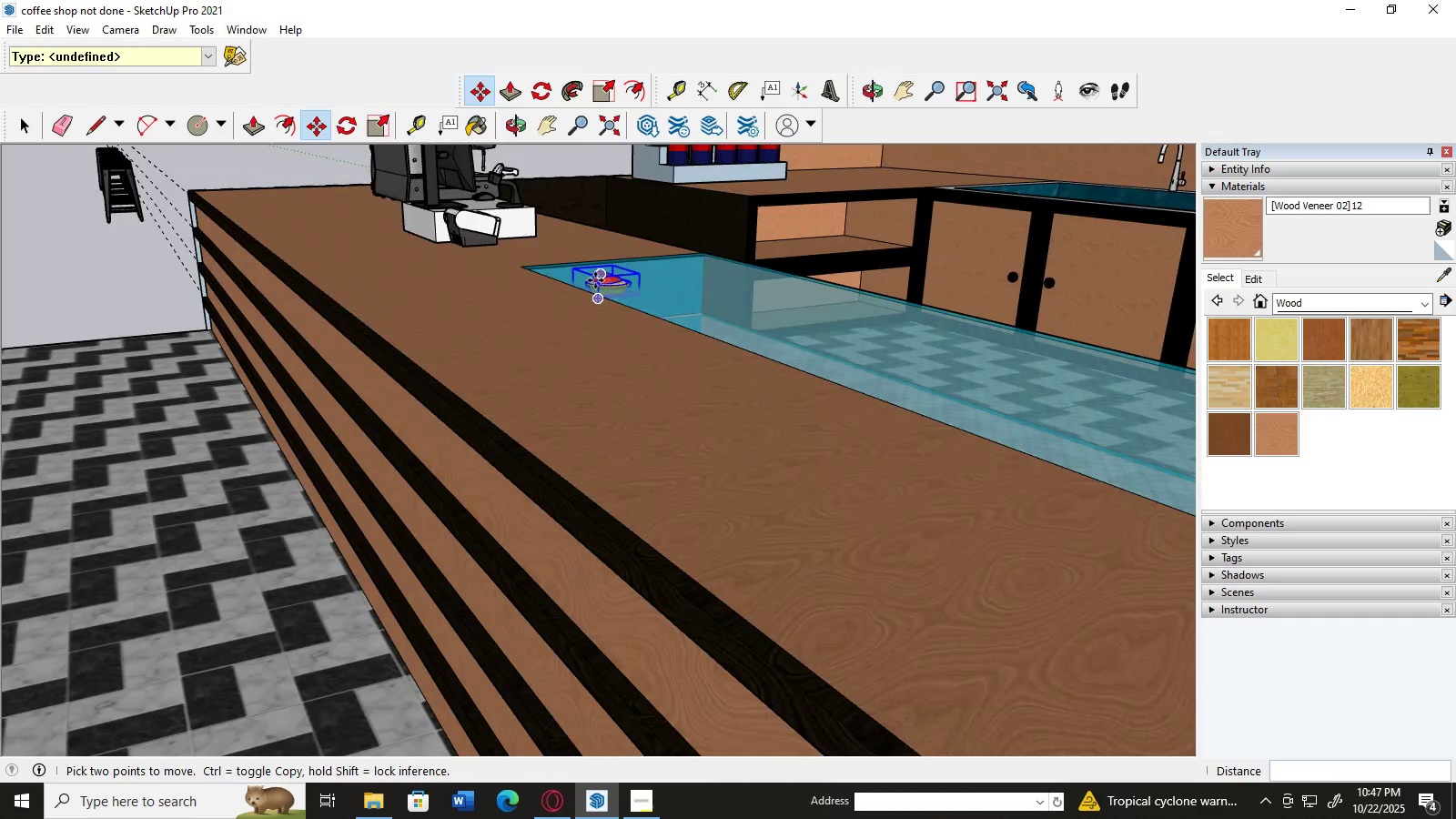 
left_click([606, 217])
 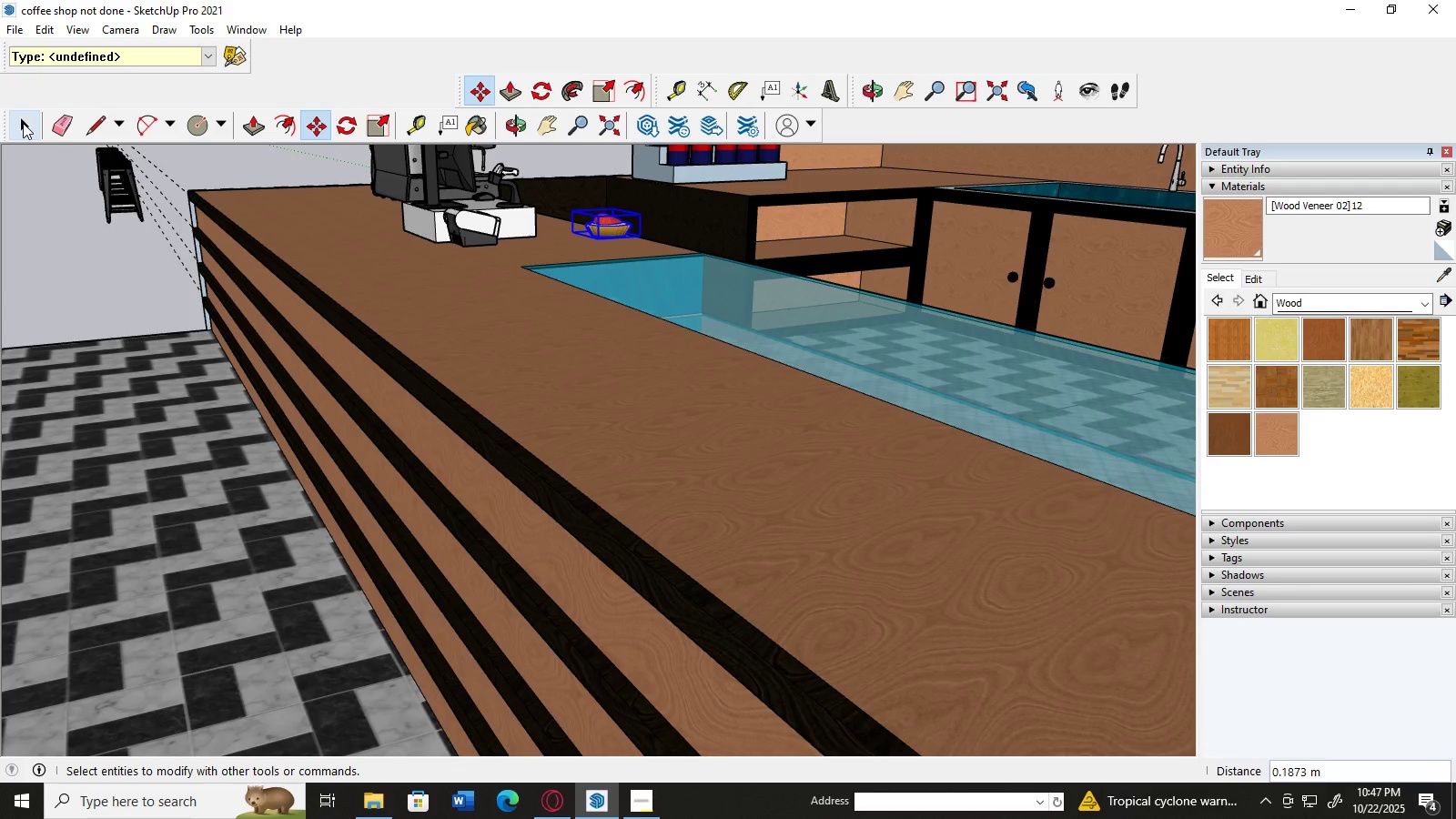 
left_click([22, 123])
 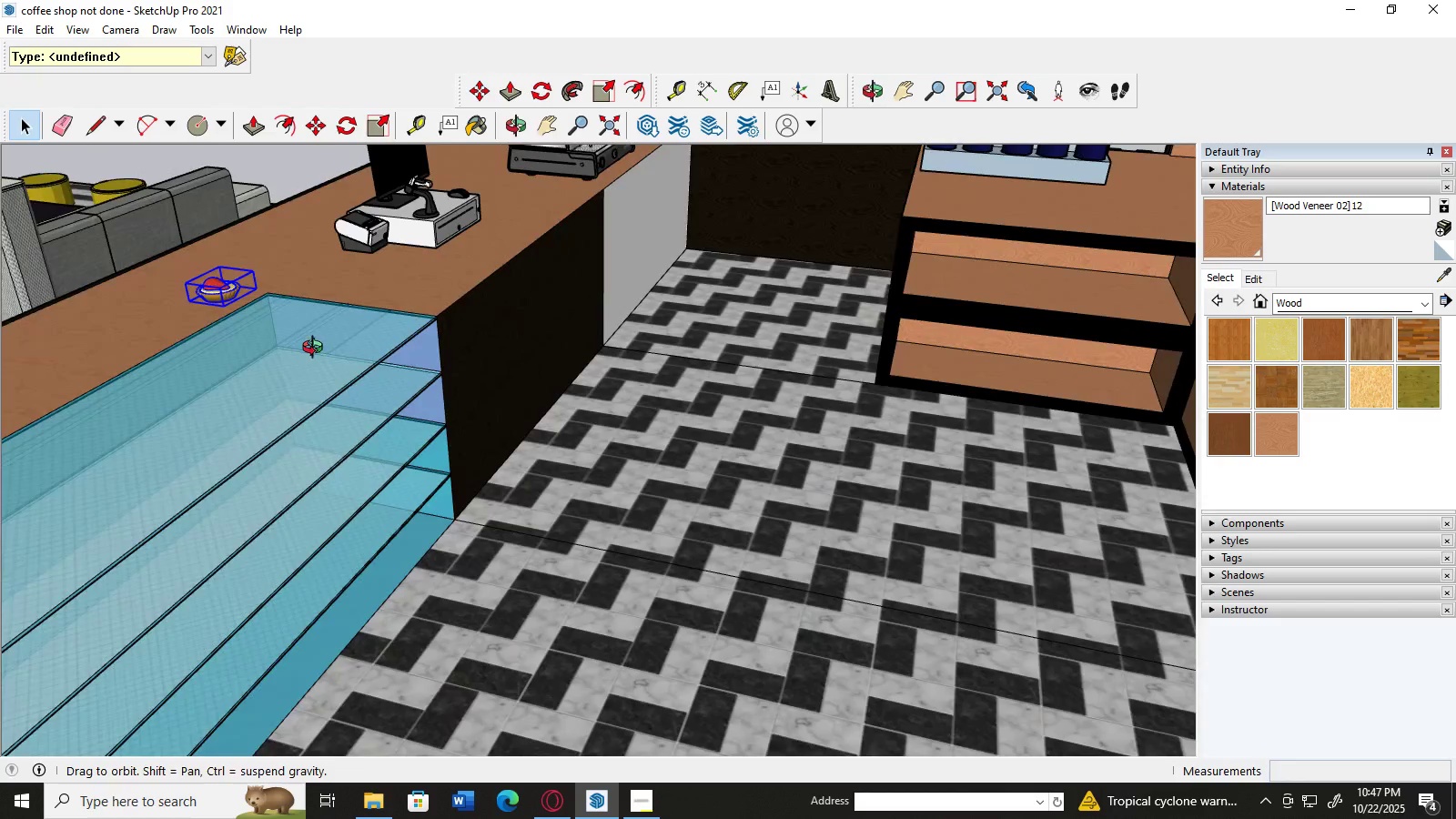 
scroll: coordinate [314, 346], scroll_direction: down, amount: 3.0
 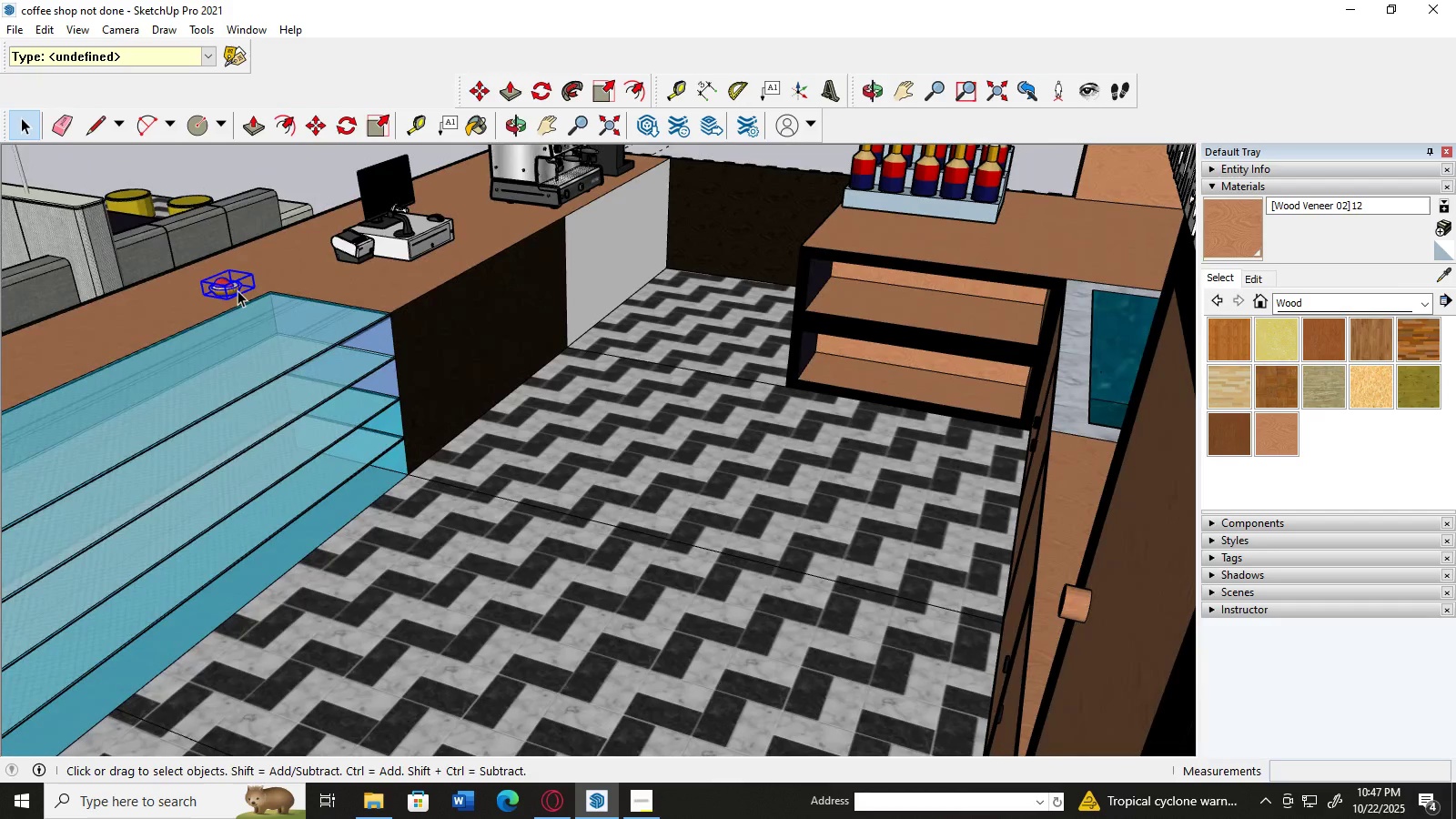 
key(M)
 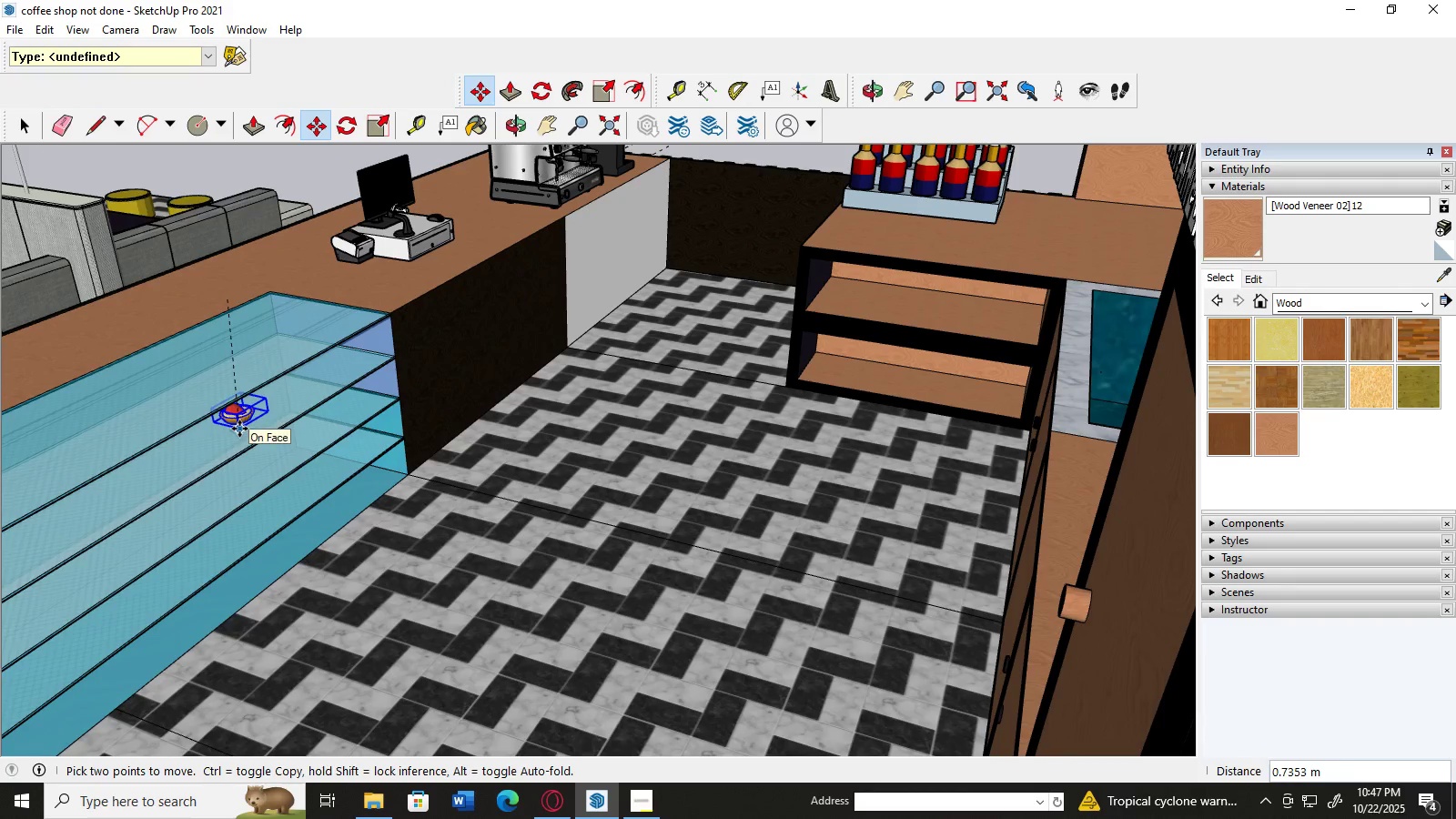 
scroll: coordinate [274, 399], scroll_direction: up, amount: 7.0
 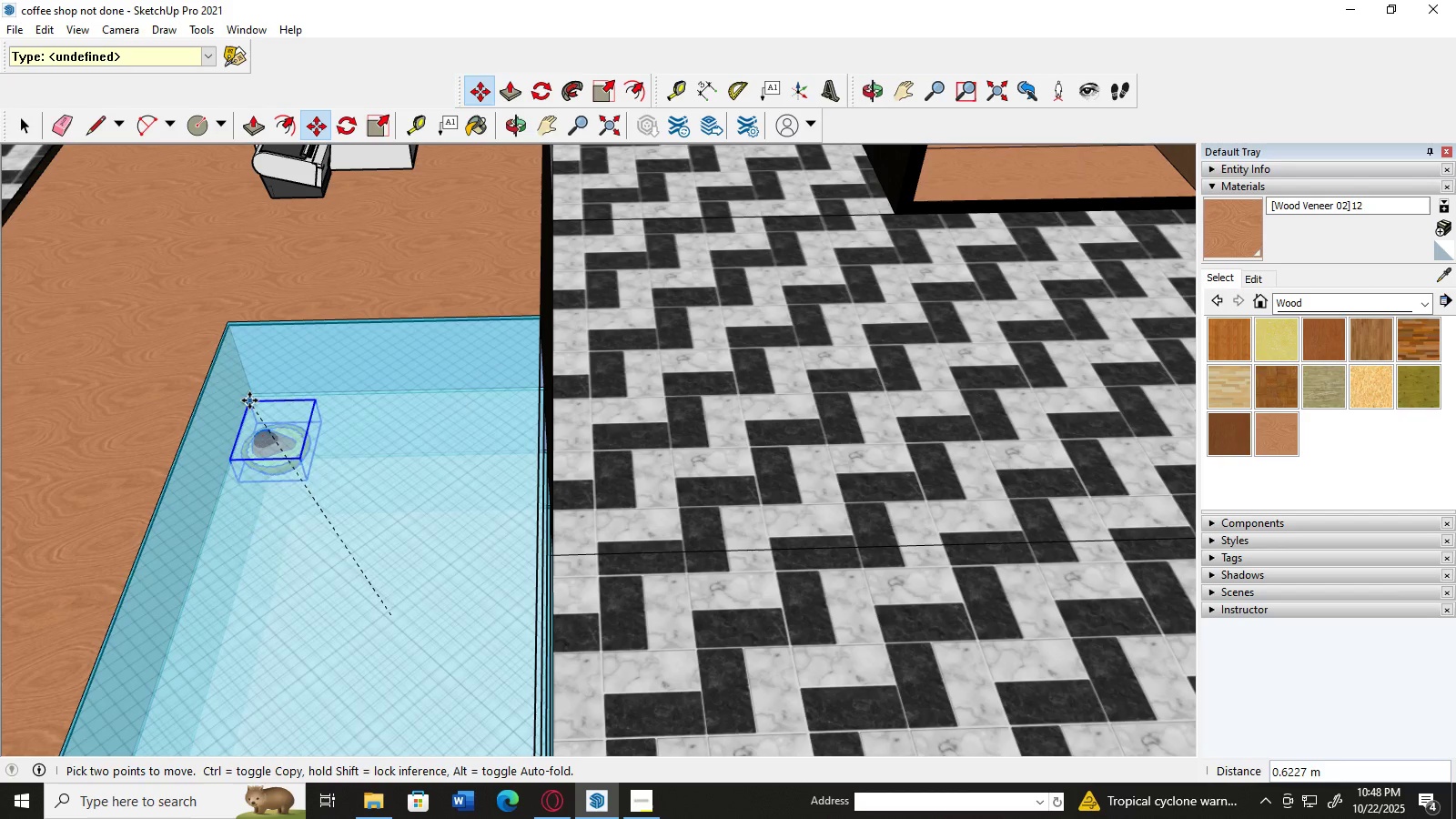 
wait(9.77)
 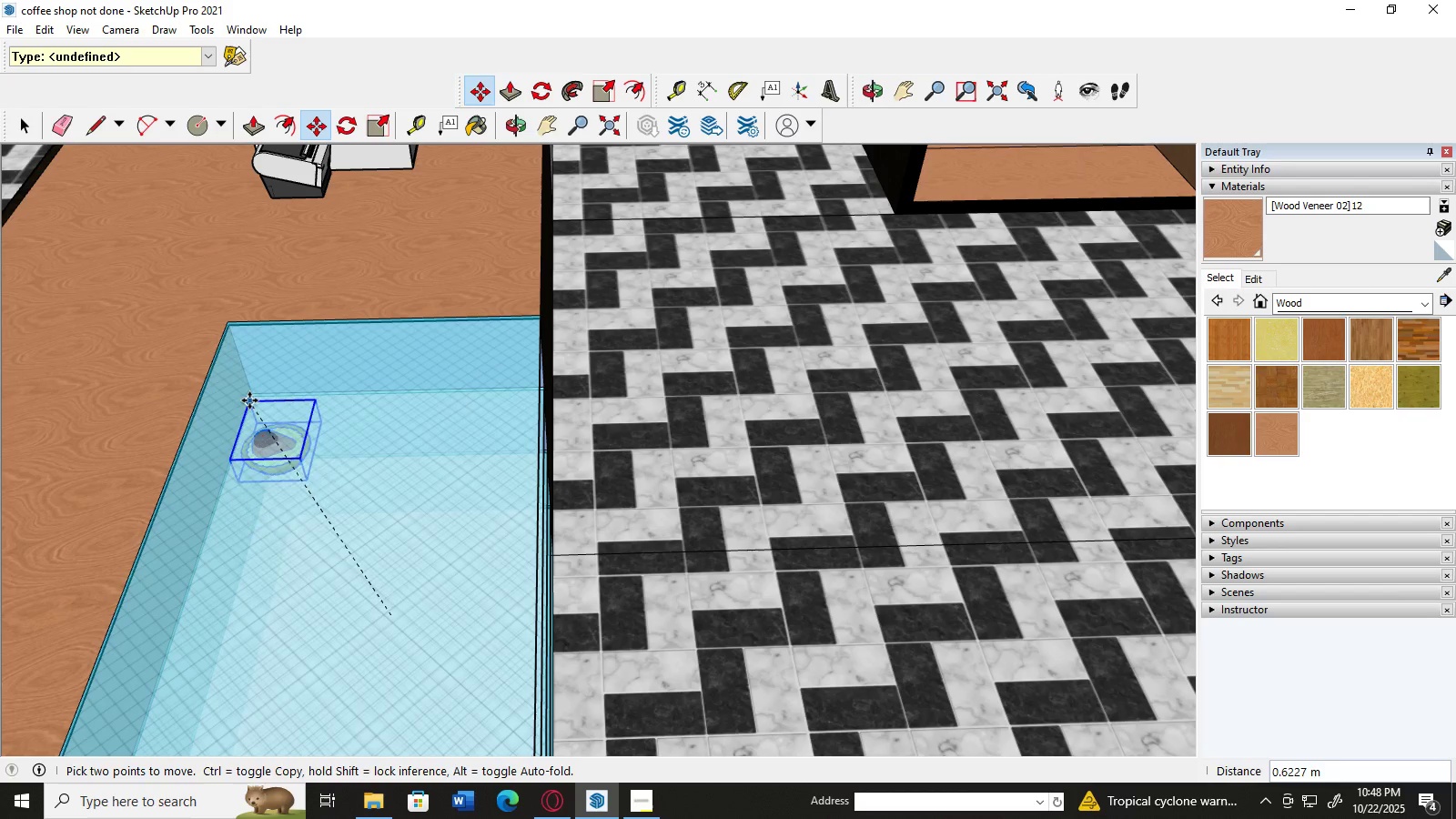 
left_click([388, 336])
 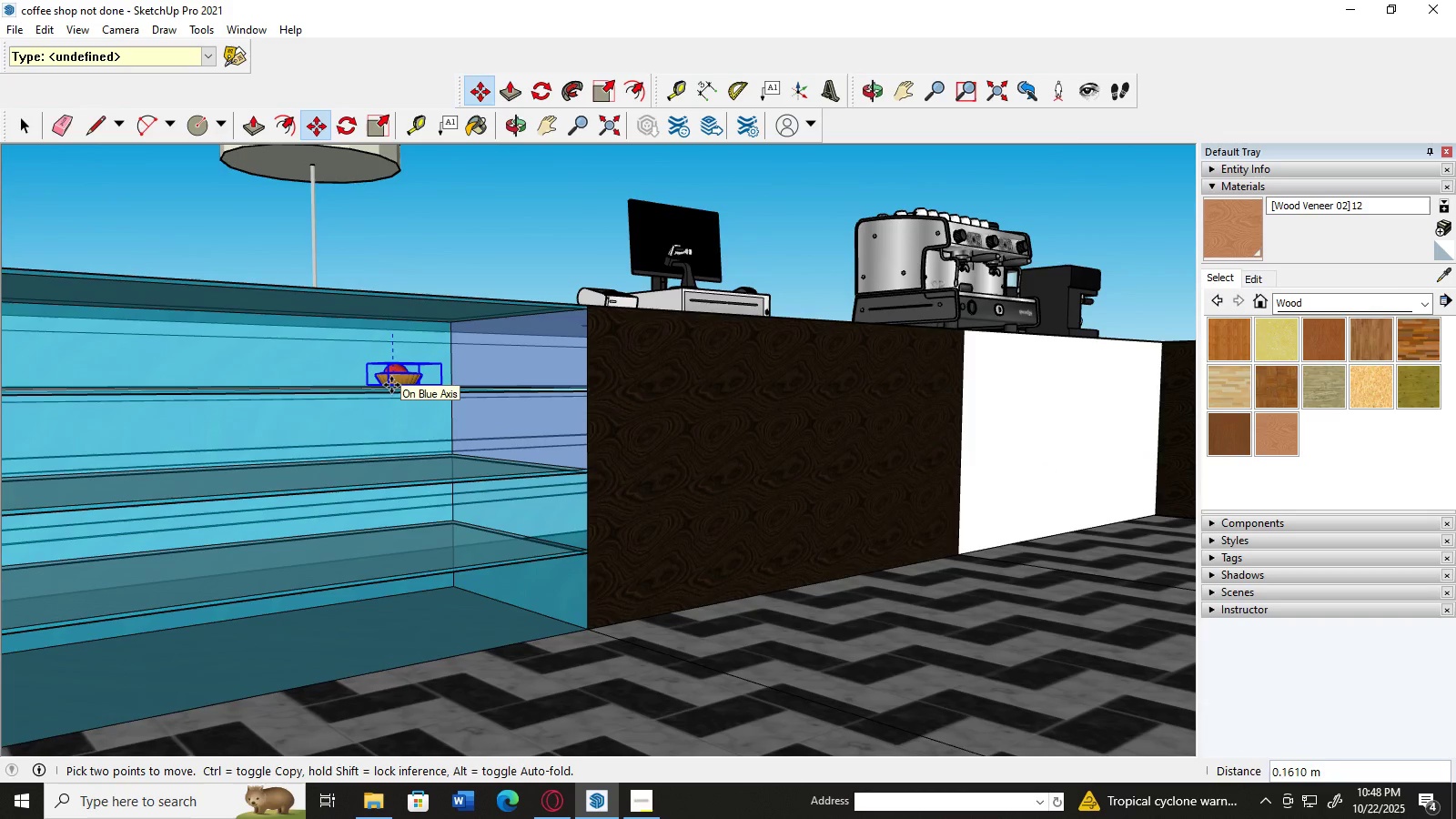 
left_click([391, 385])
 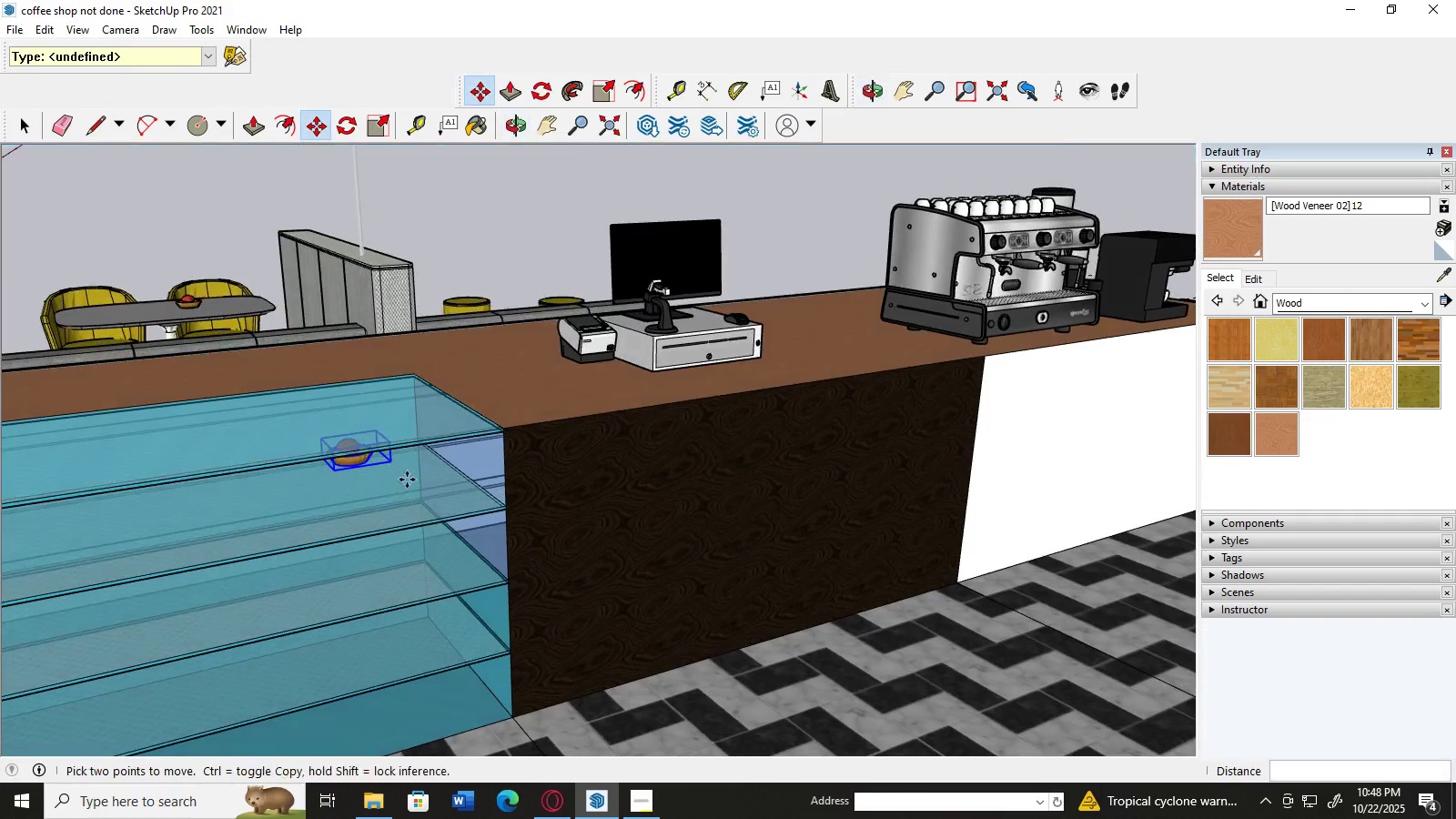 
scroll: coordinate [397, 476], scroll_direction: up, amount: 6.0
 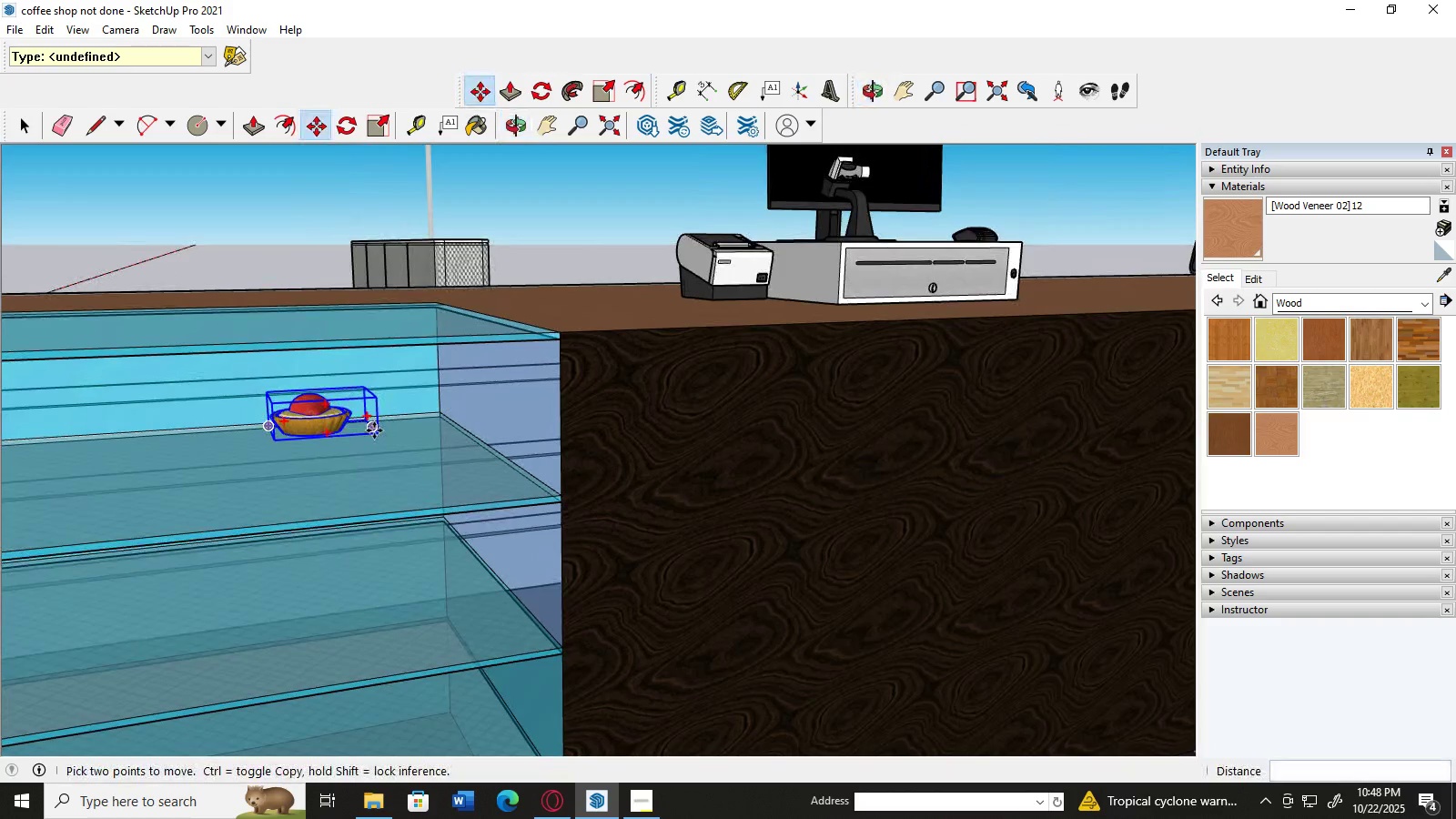 
left_click([374, 430])
 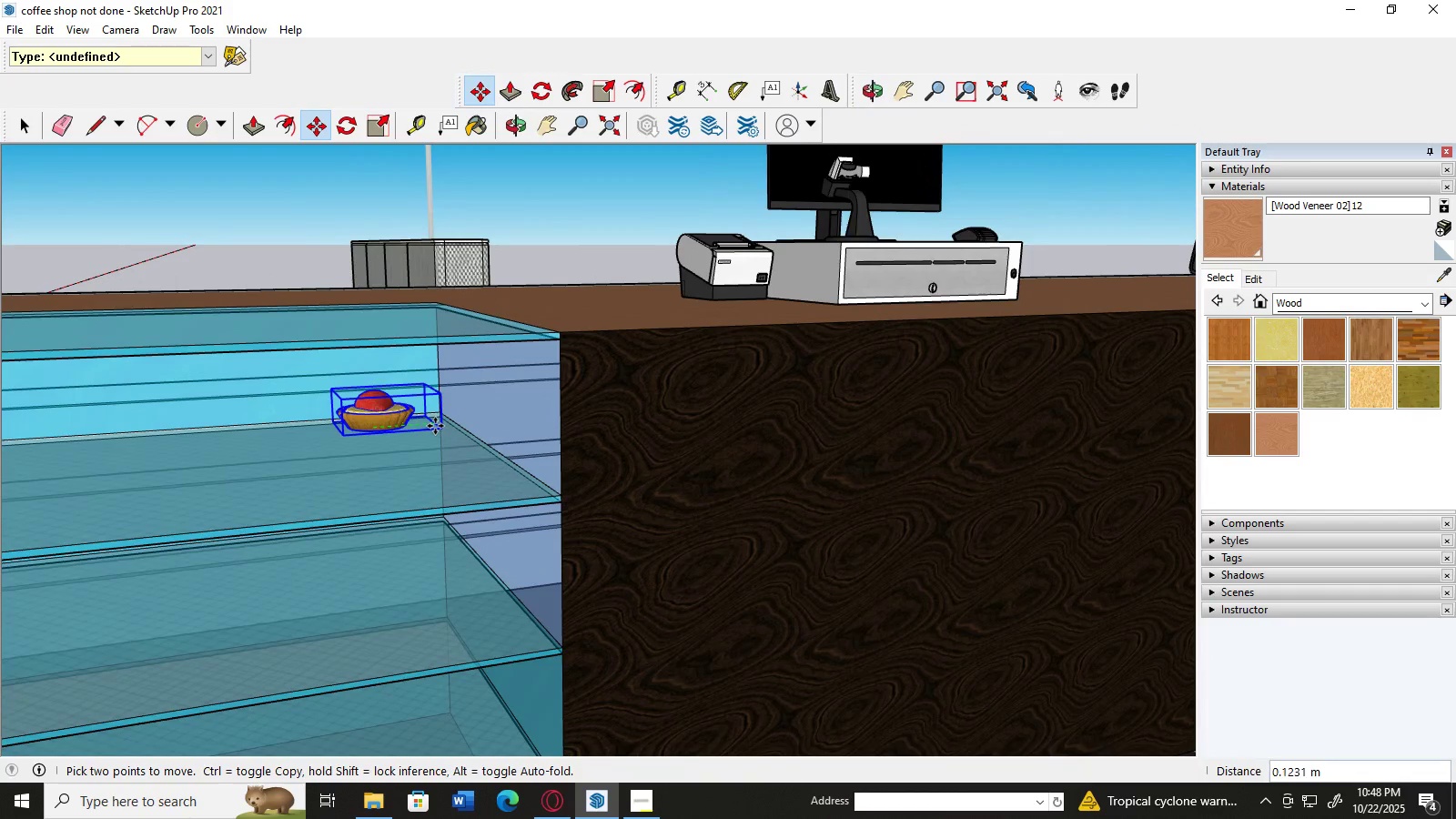 
left_click([435, 426])
 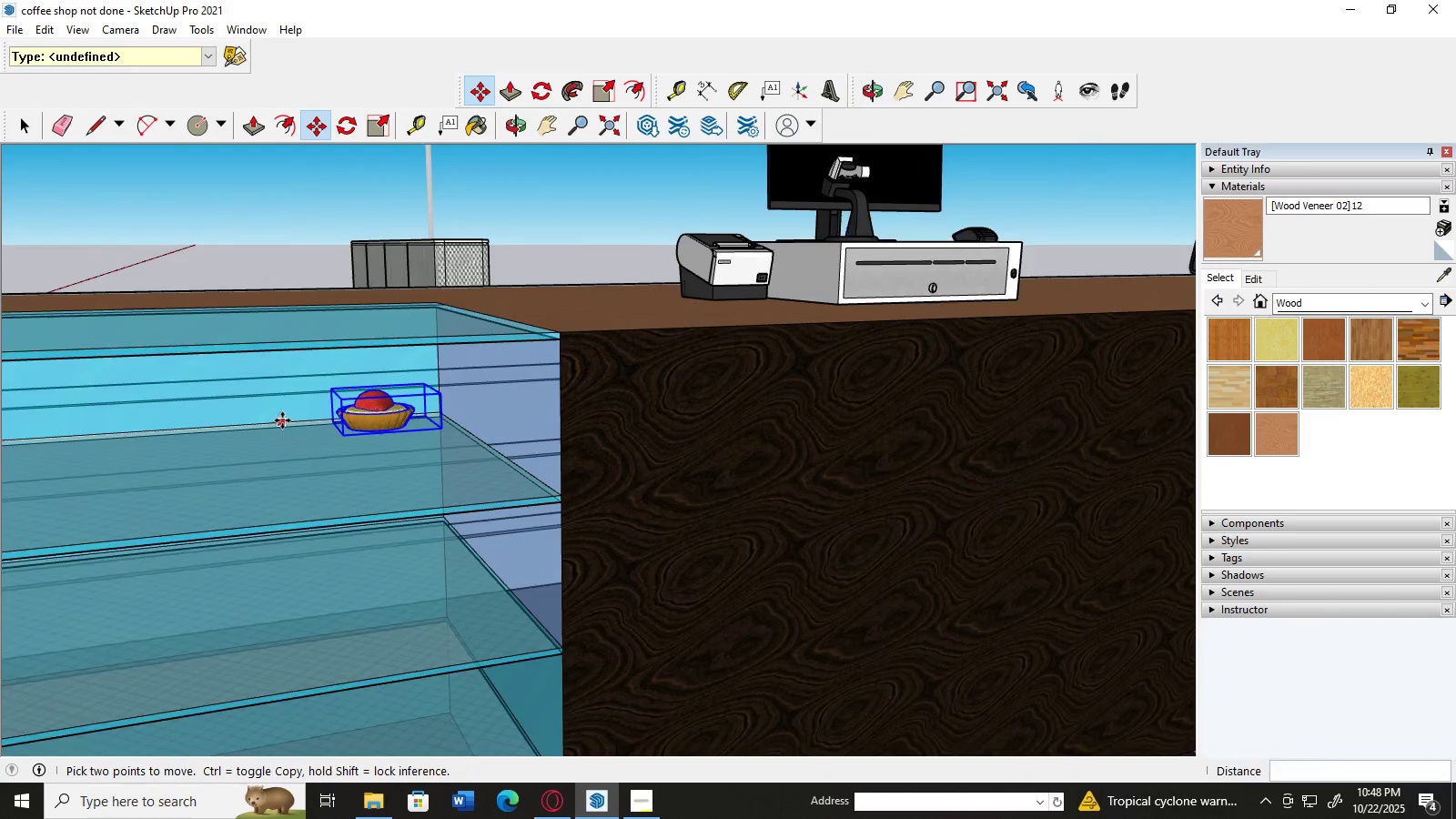 
scroll: coordinate [282, 420], scroll_direction: down, amount: 3.0
 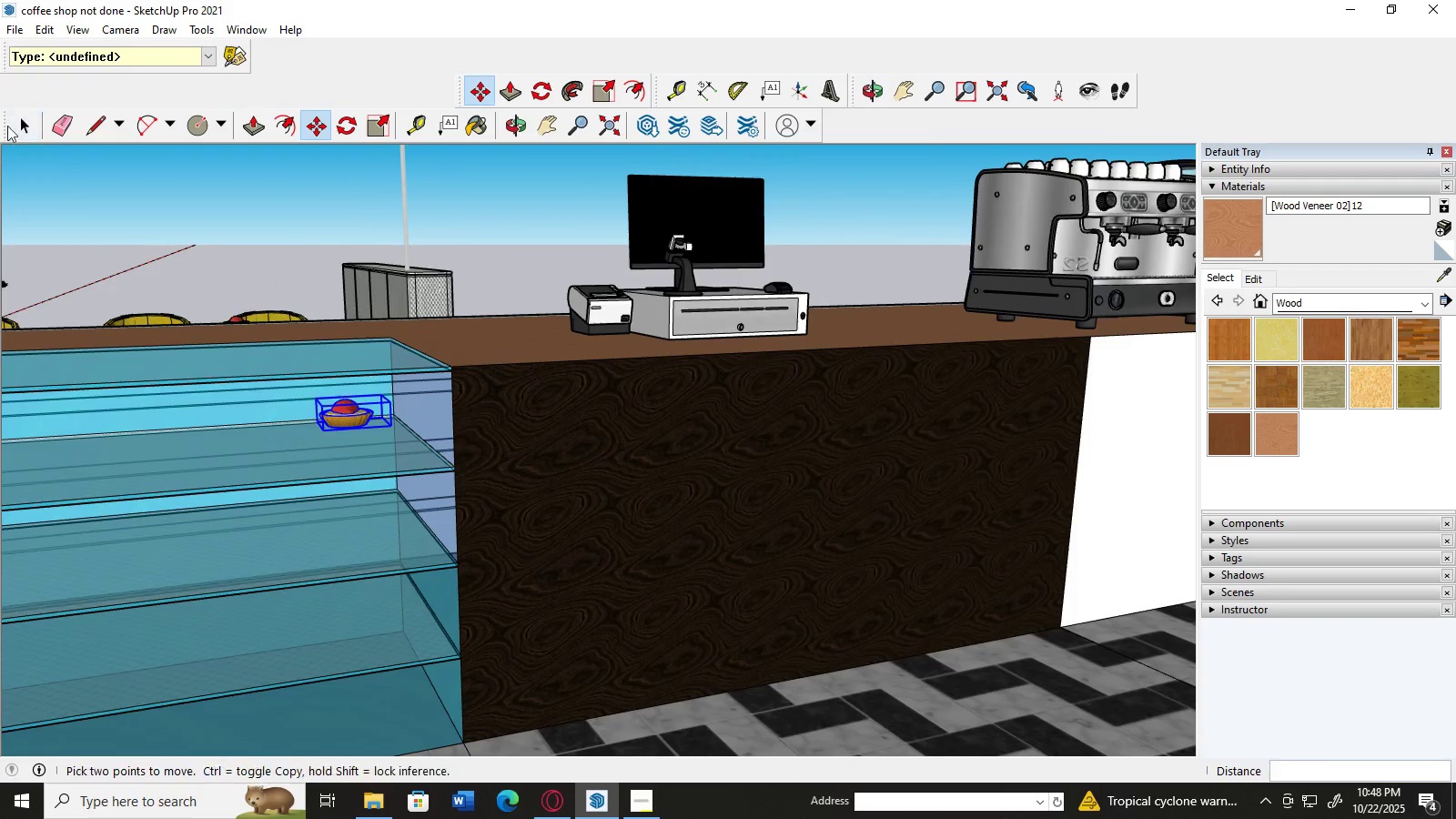 
left_click([7, 126])
 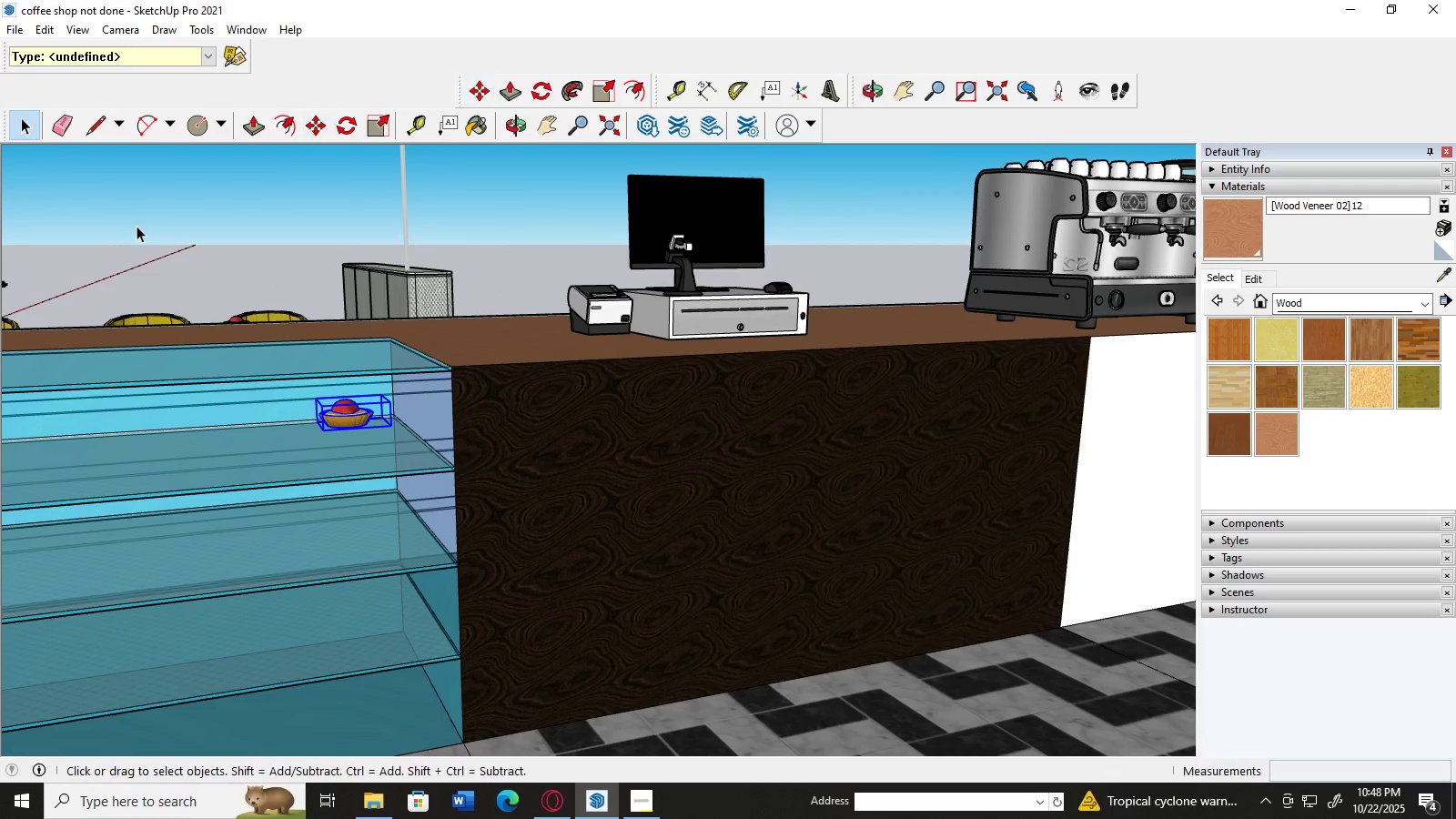 
double_click([136, 226])
 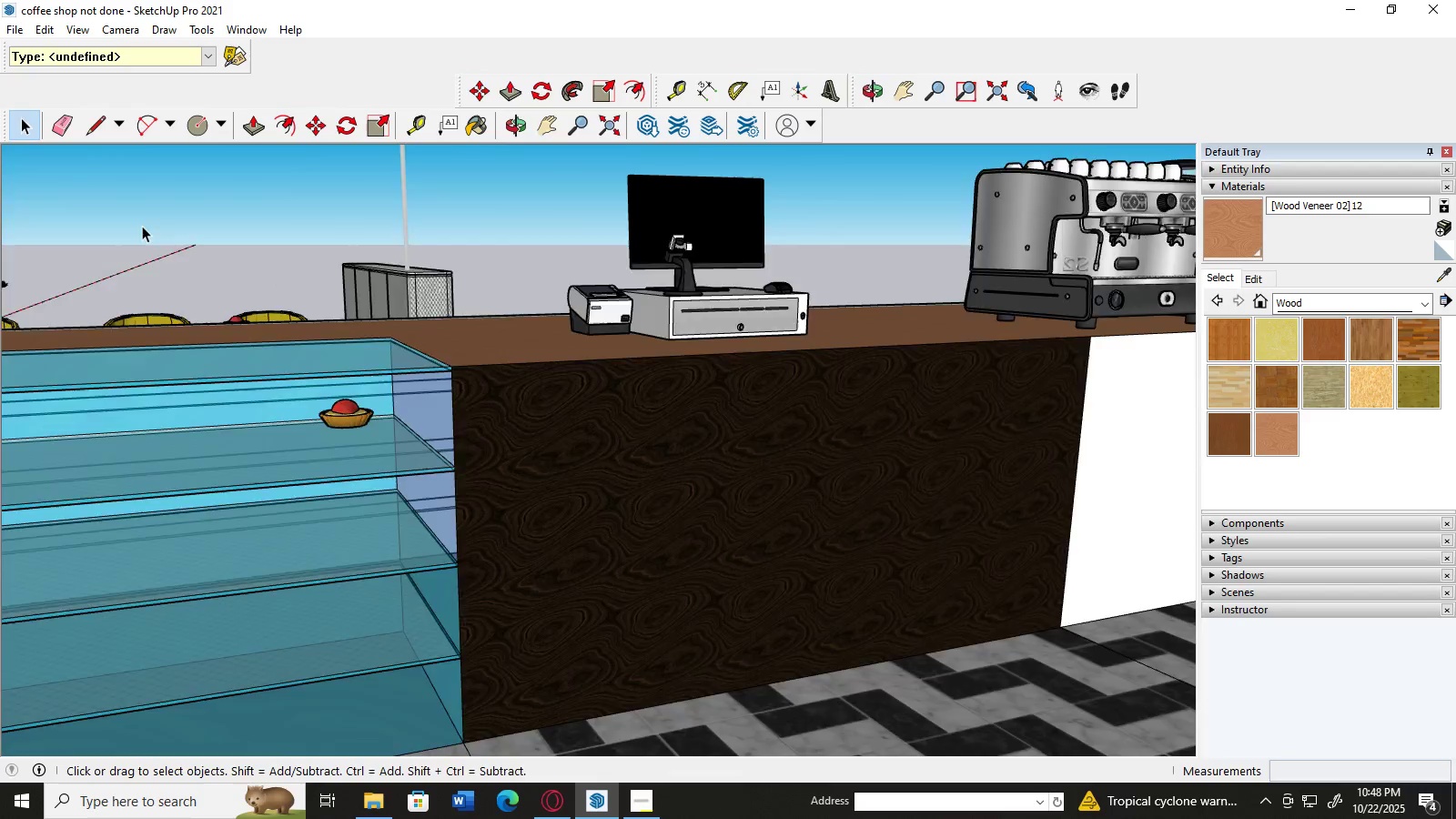 
scroll: coordinate [244, 344], scroll_direction: down, amount: 81.0
 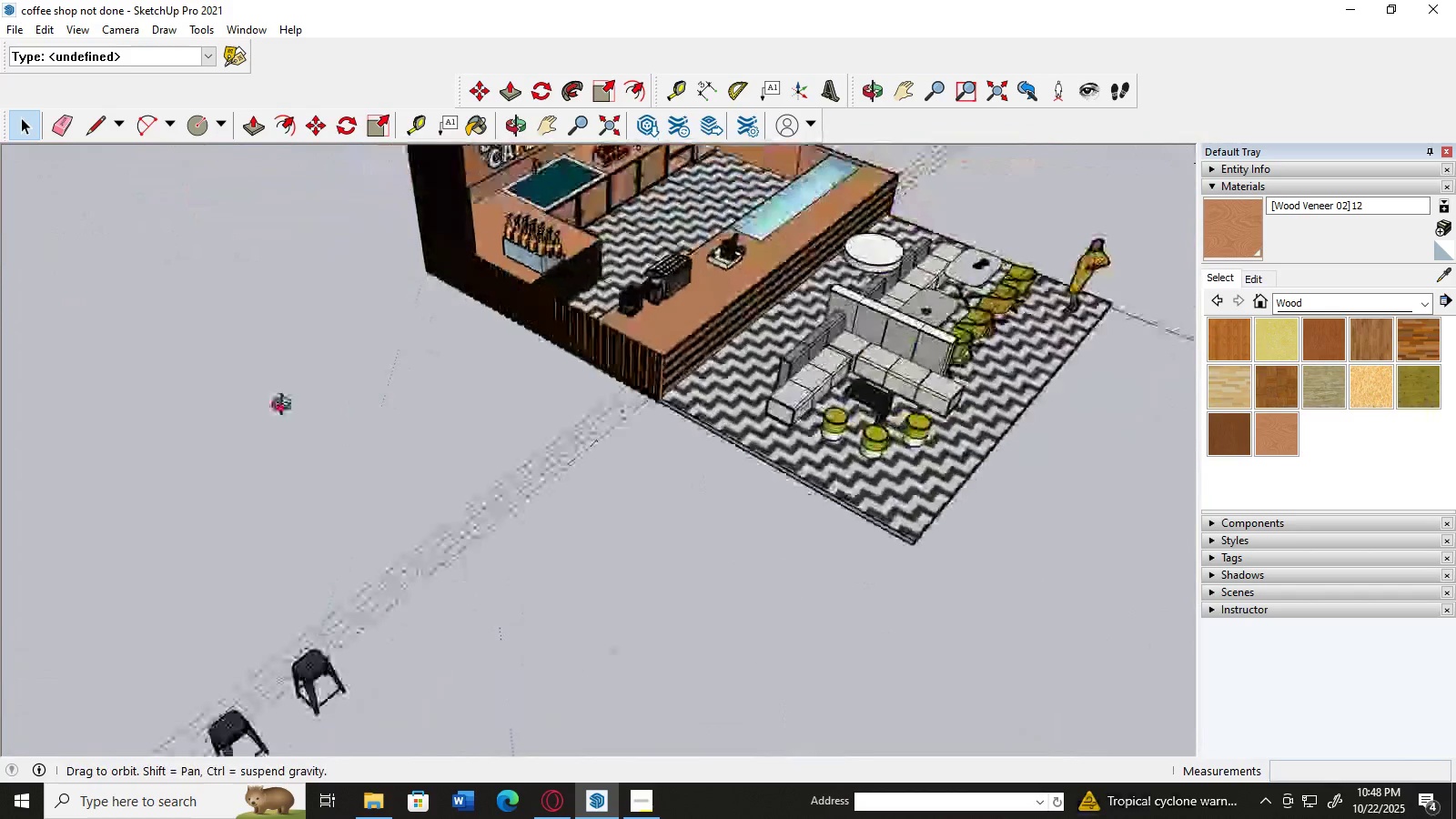 
scroll: coordinate [501, 341], scroll_direction: up, amount: 5.0
 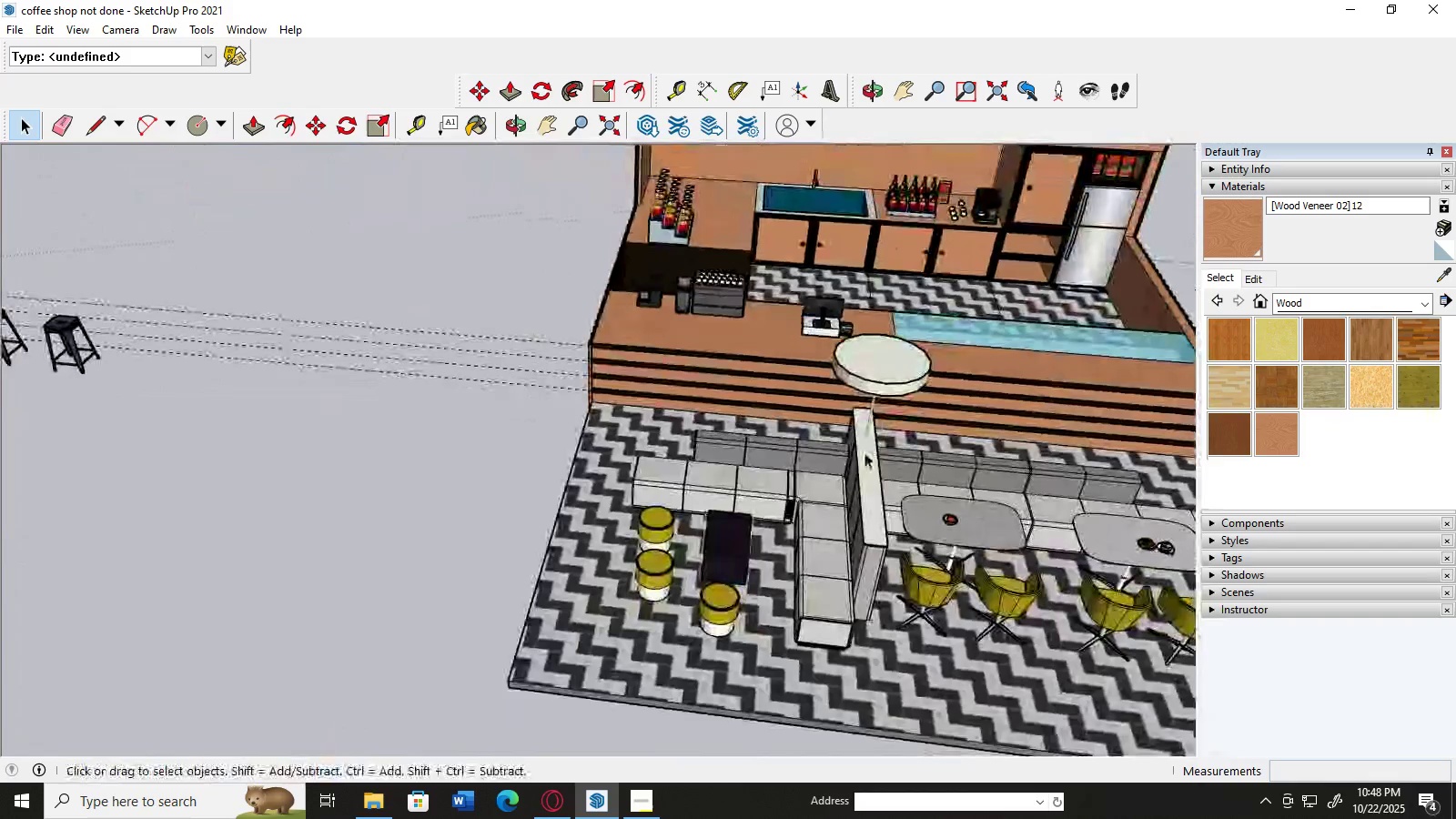 
scroll: coordinate [938, 376], scroll_direction: down, amount: 2.0
 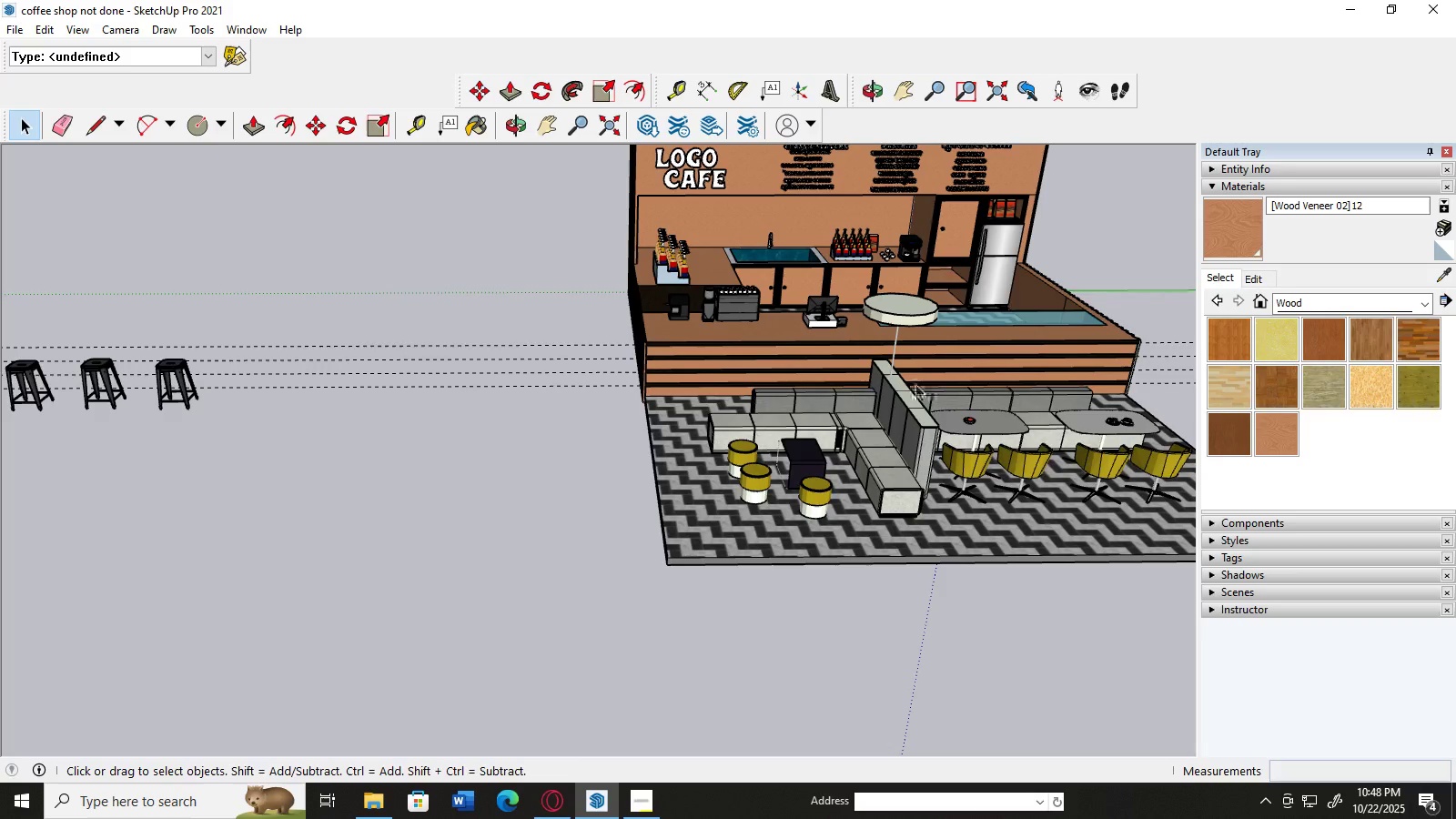 
key(H)
 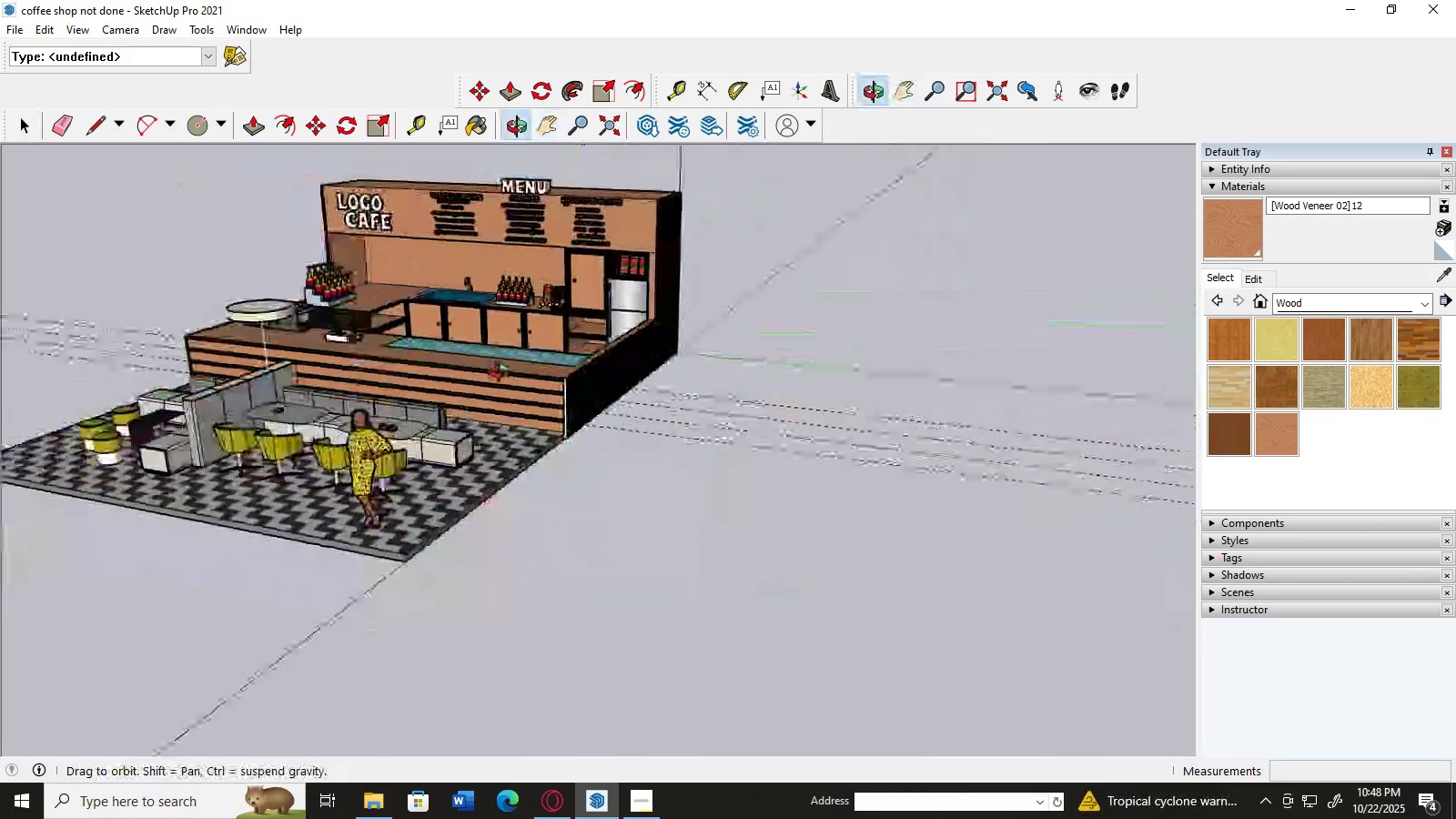 
scroll: coordinate [700, 518], scroll_direction: up, amount: 8.0
 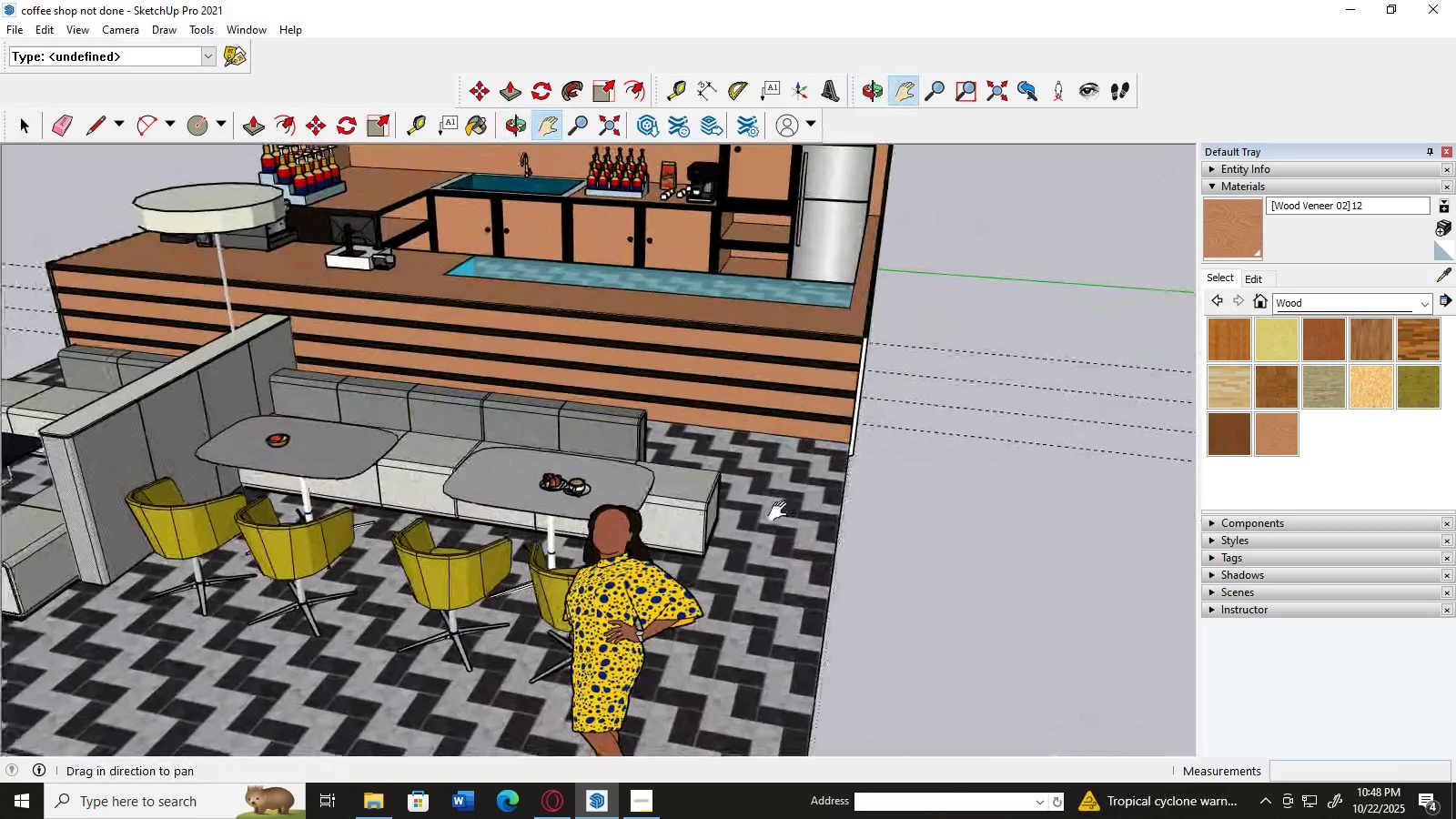 
scroll: coordinate [782, 507], scroll_direction: down, amount: 3.0
 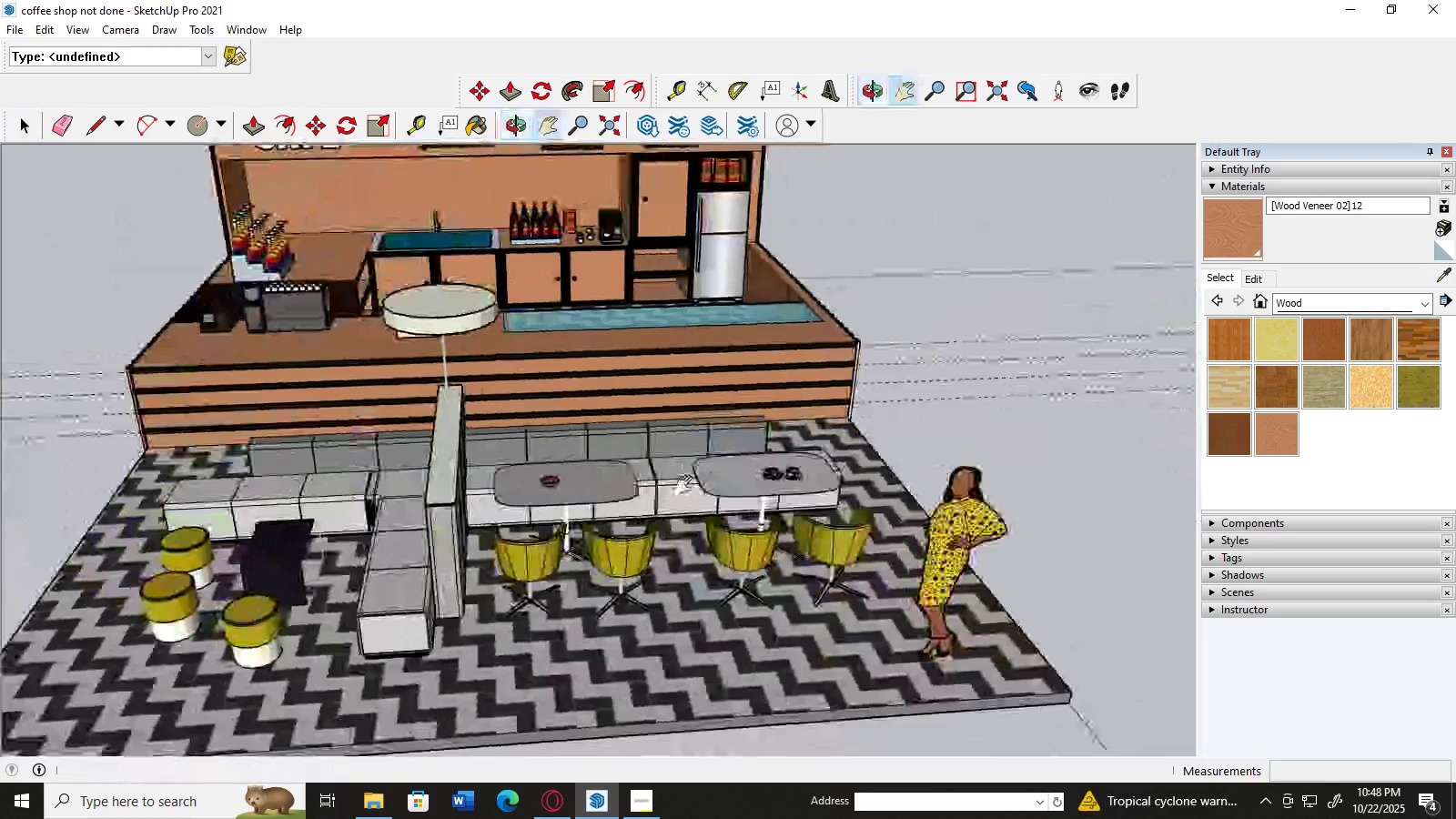 
scroll: coordinate [602, 503], scroll_direction: up, amount: 3.0
 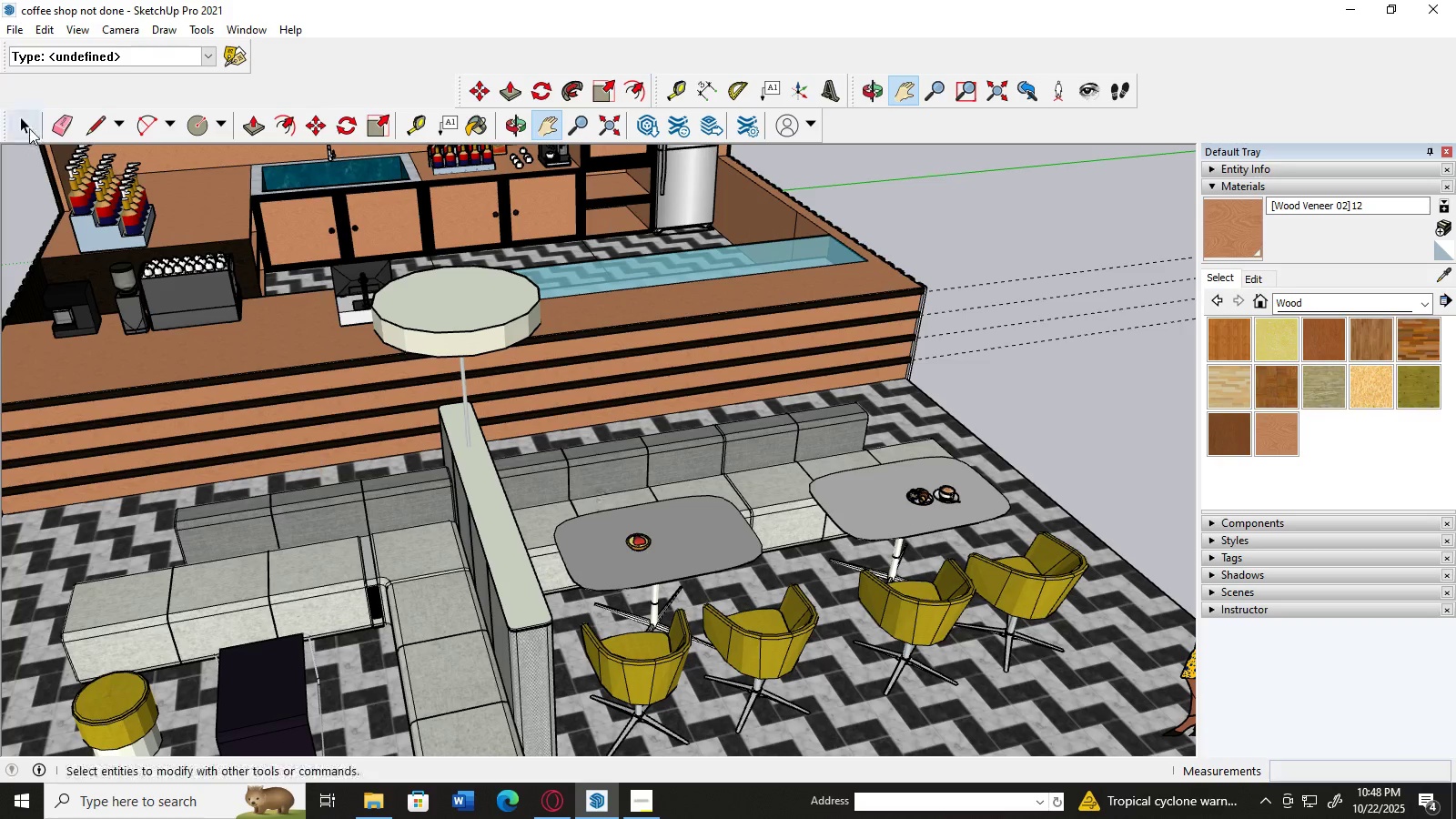 
left_click([29, 128])
 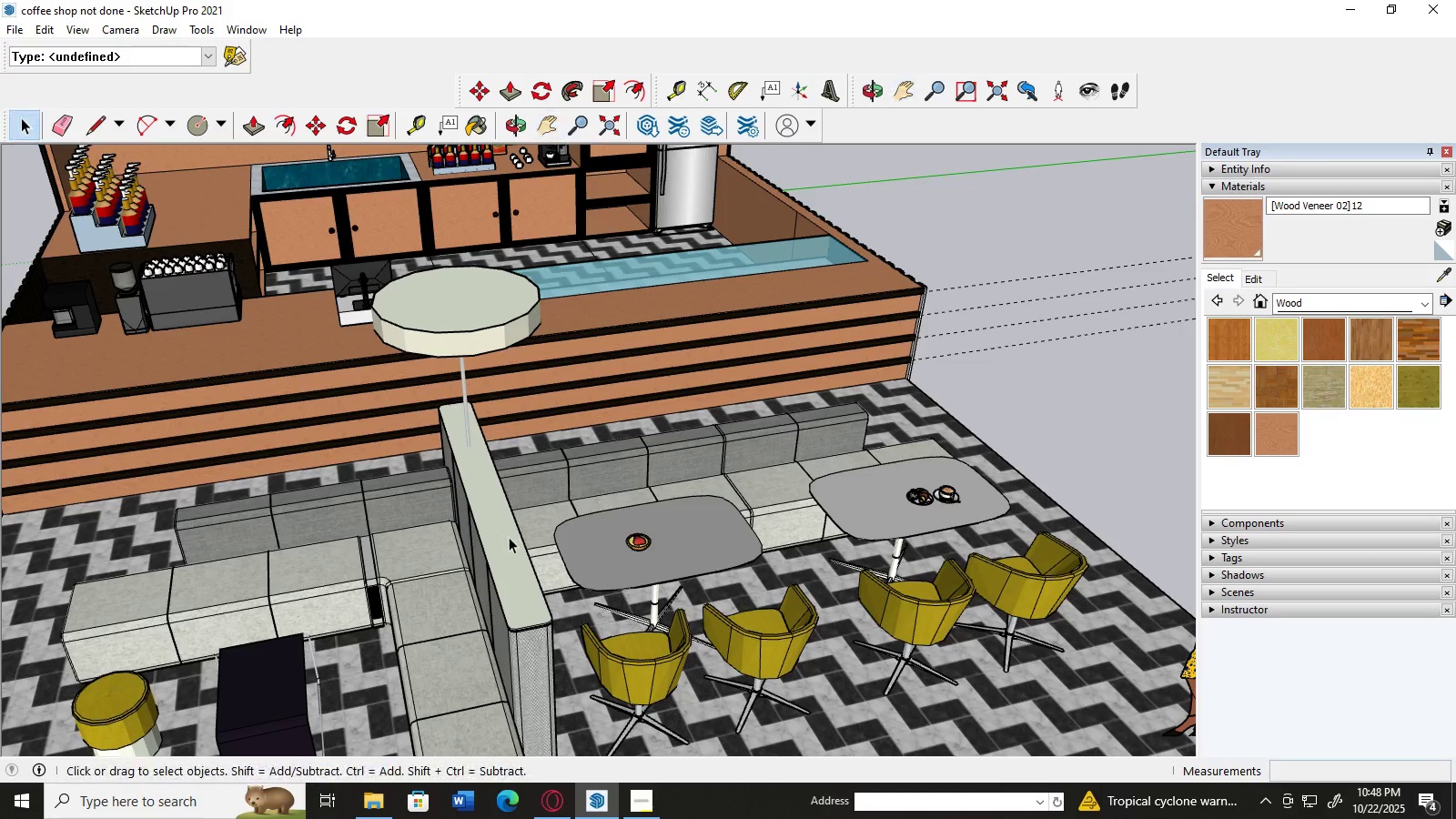 
left_click([509, 537])
 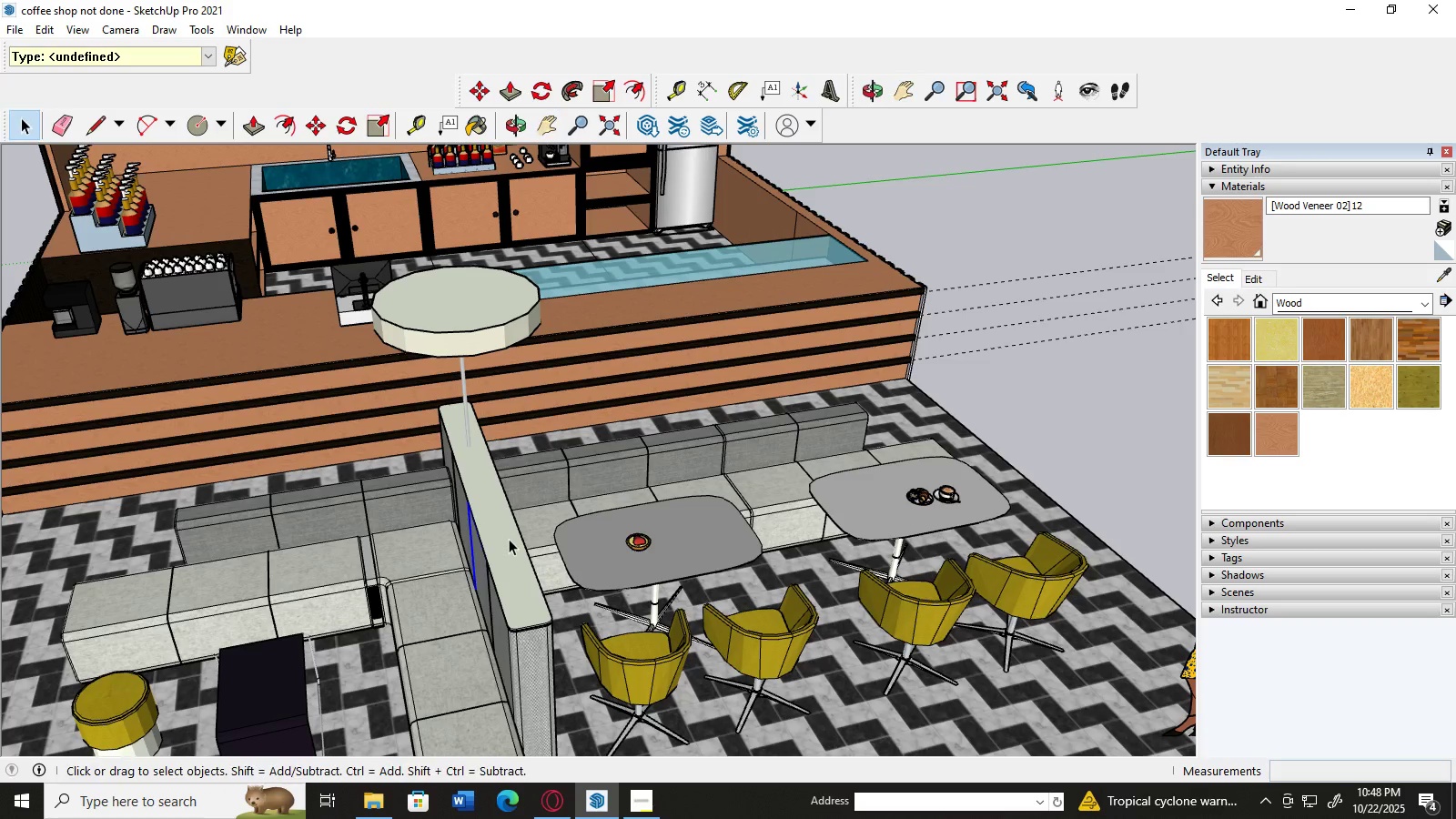 
scroll: coordinate [509, 539], scroll_direction: up, amount: 3.0
 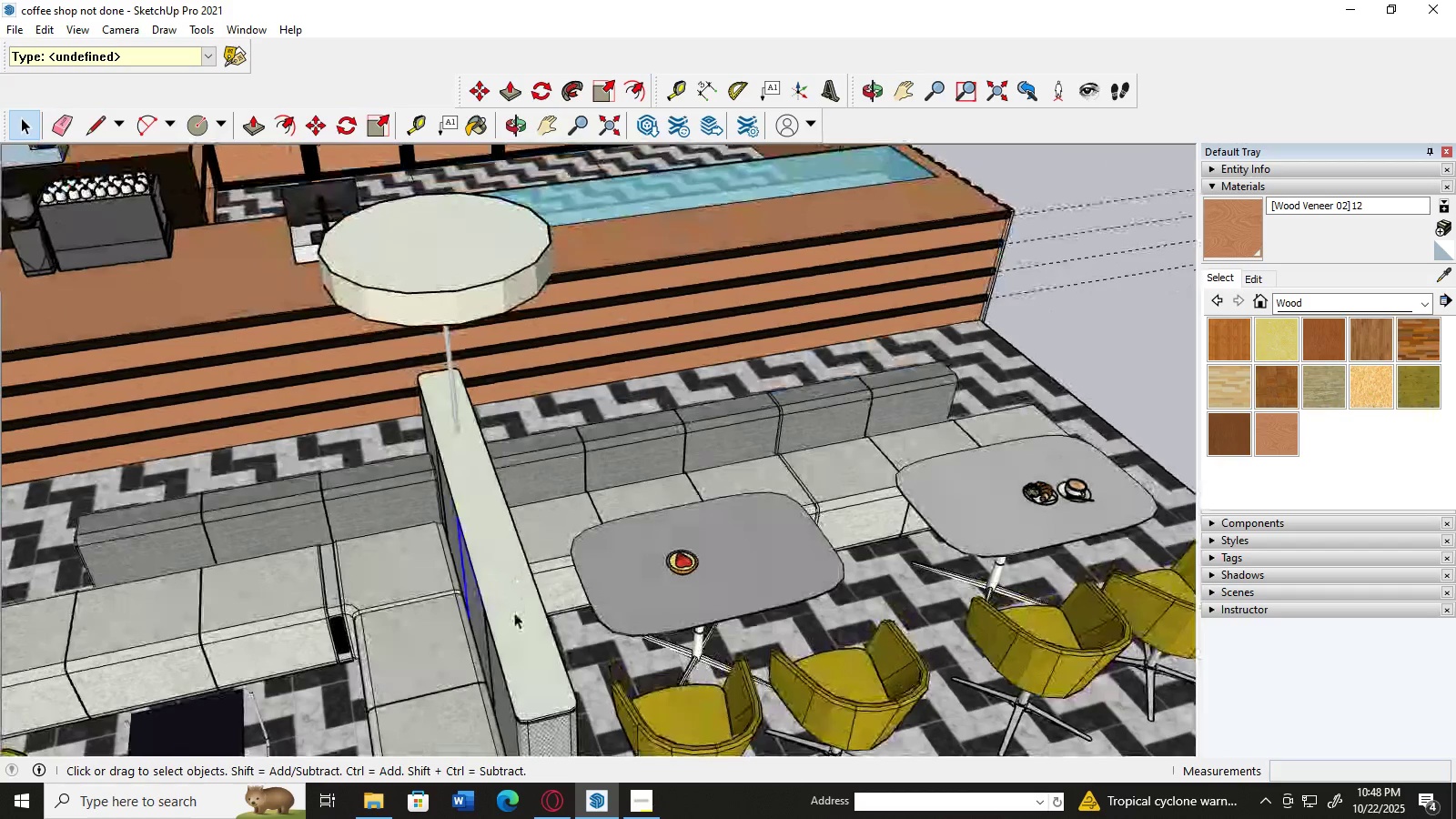 
left_click([519, 636])
 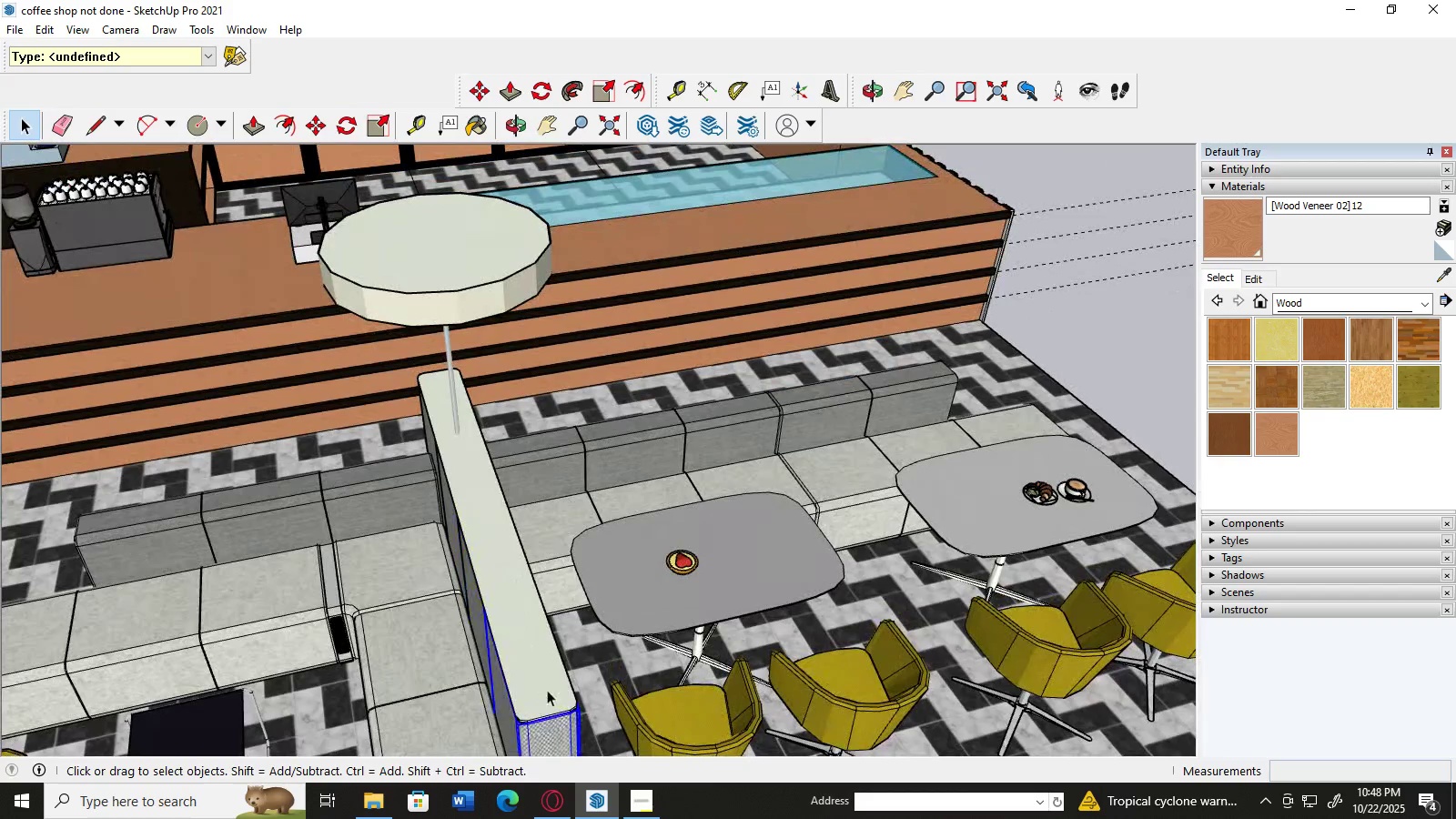 
scroll: coordinate [547, 687], scroll_direction: up, amount: 3.0
 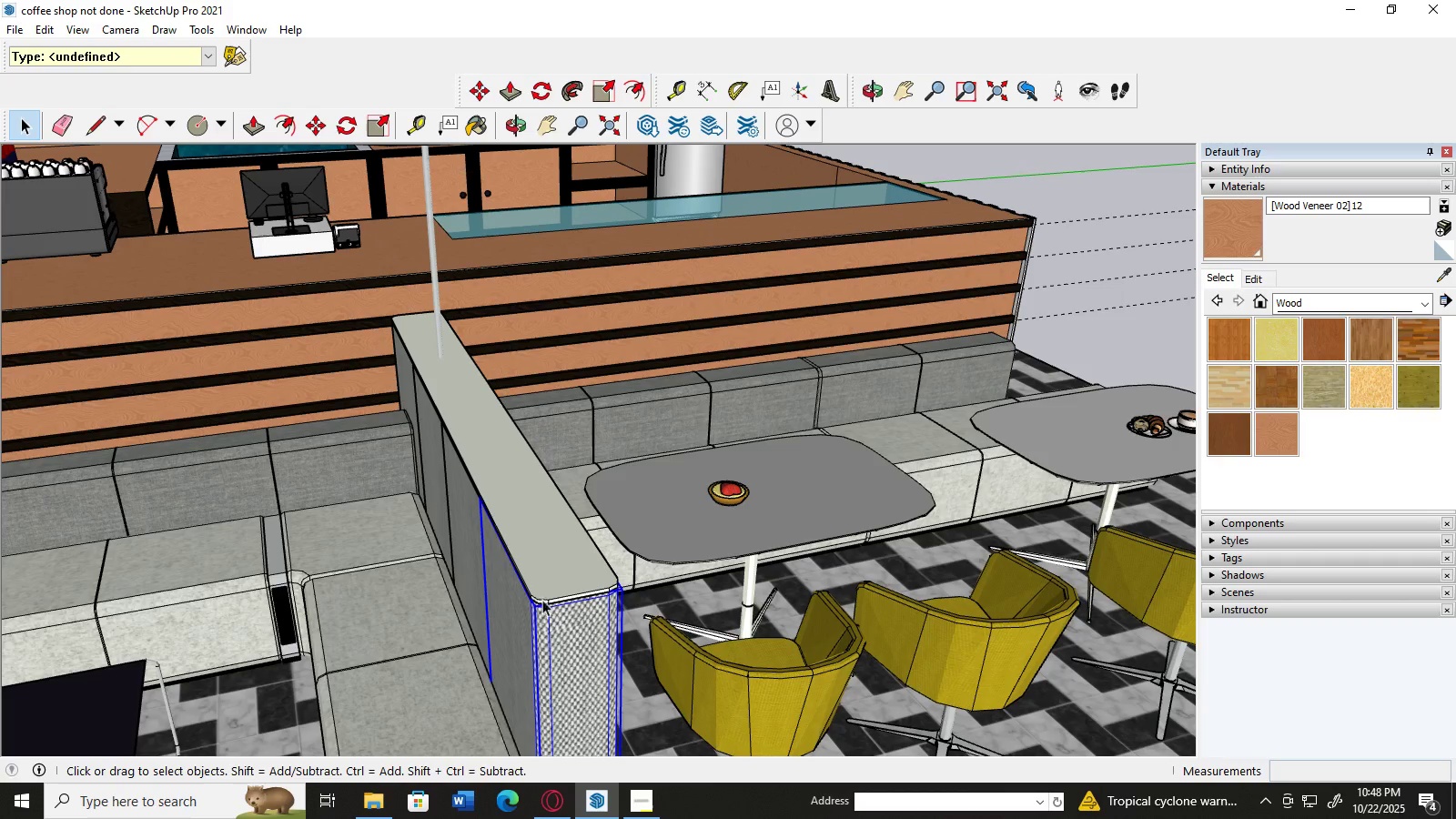 
wait(5.74)
 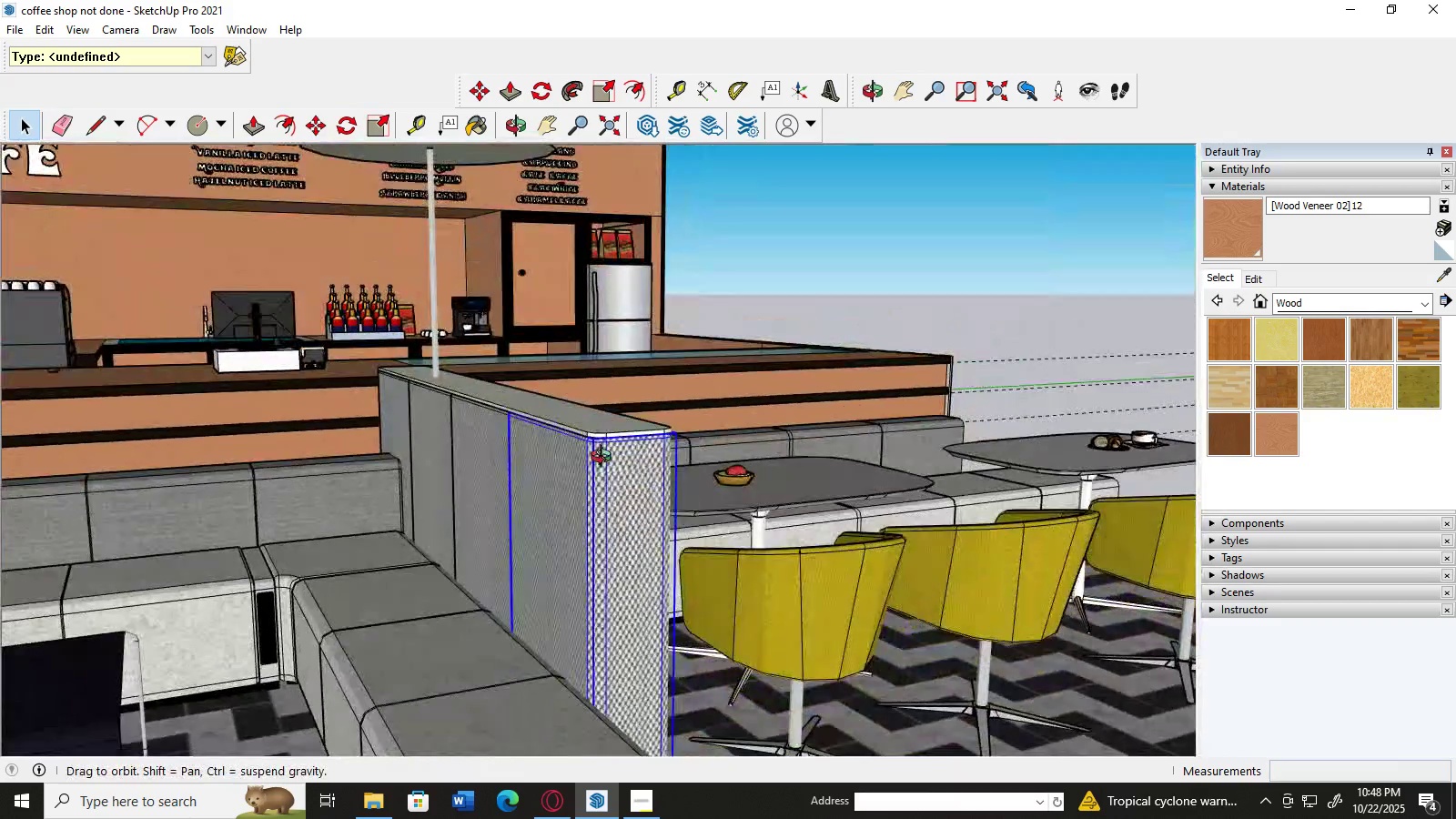 
left_click([543, 599])
 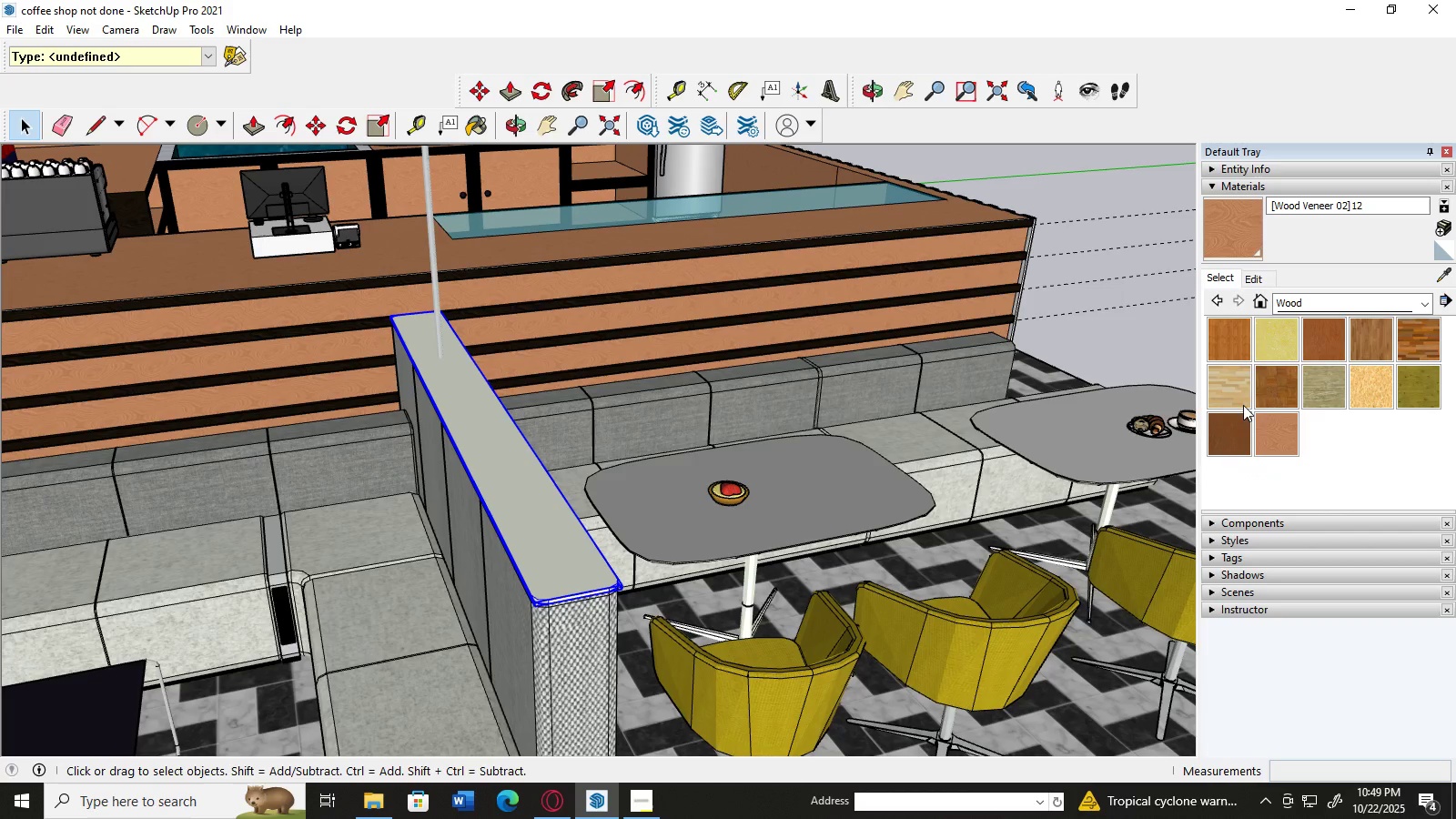 
left_click([1243, 231])
 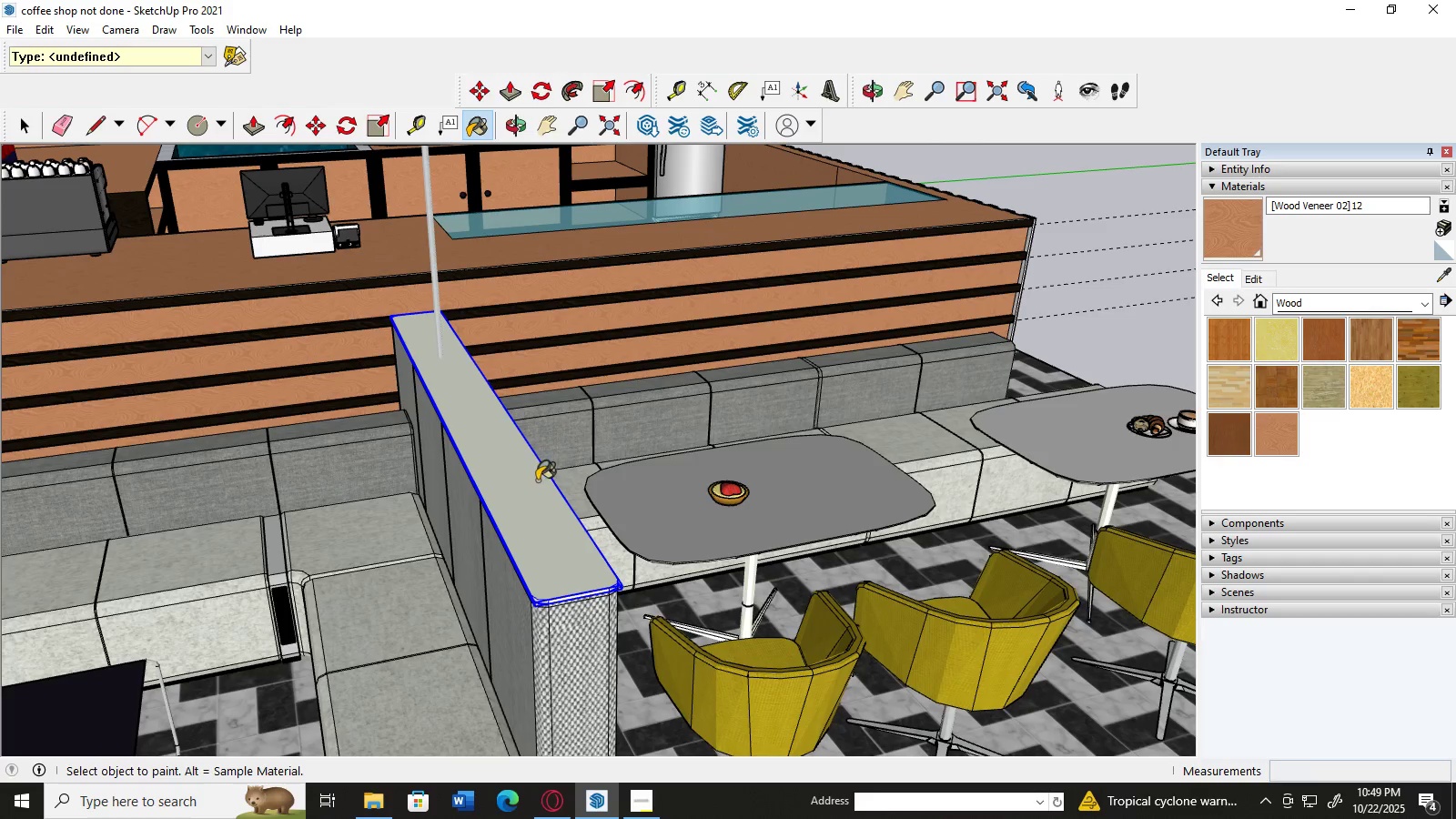 
left_click([537, 481])
 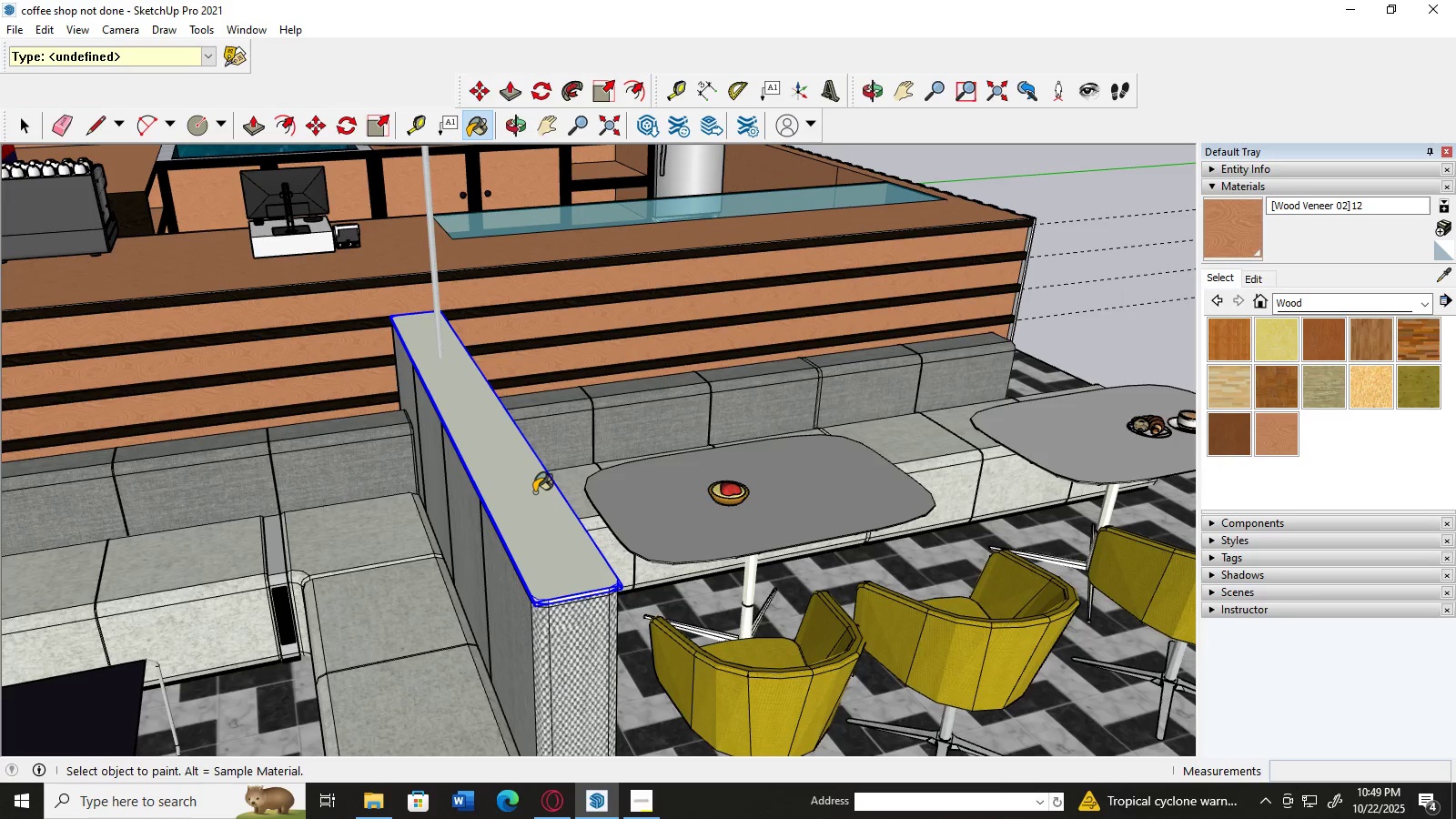 
double_click([534, 492])
 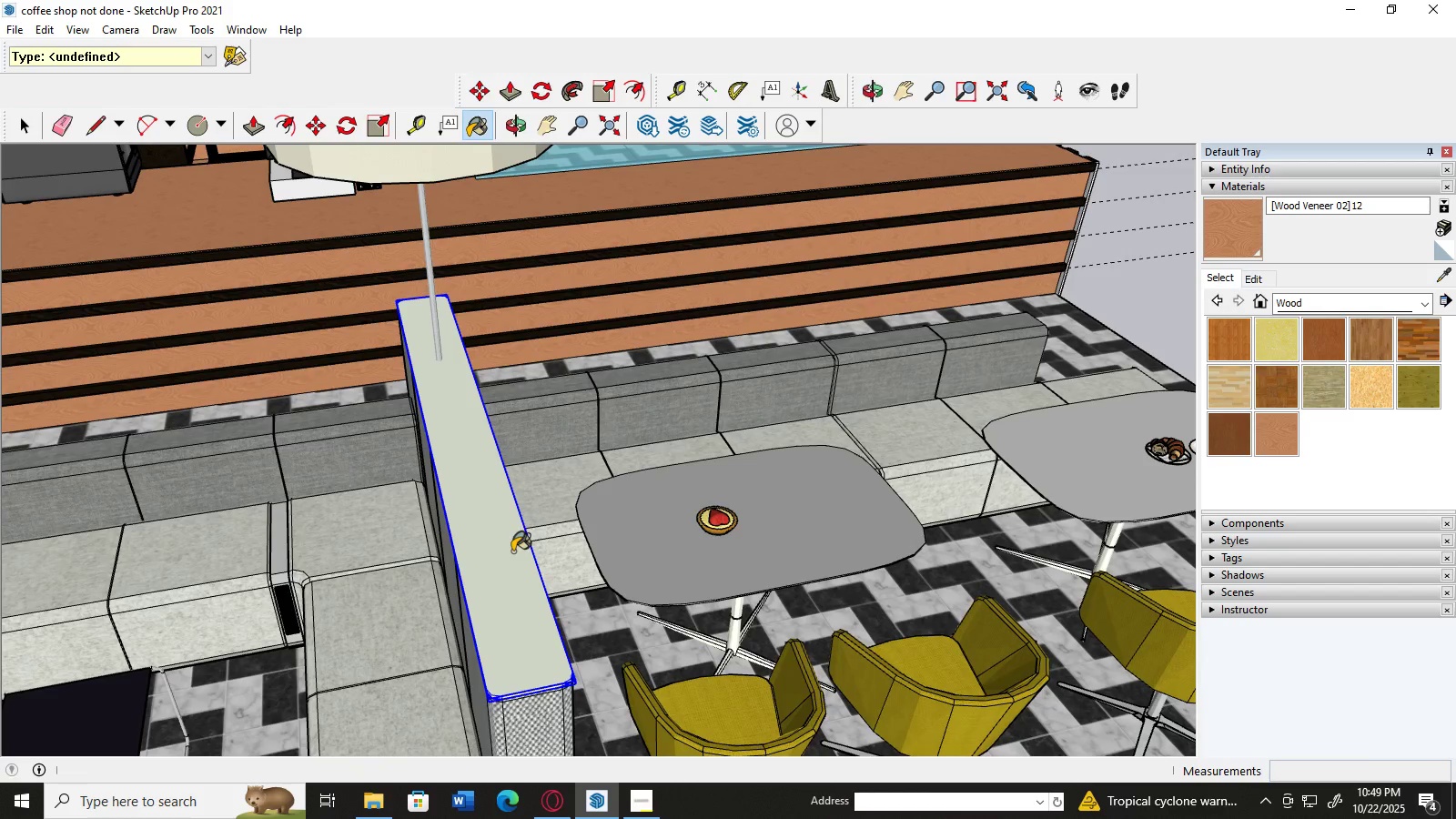 
right_click([512, 551])
 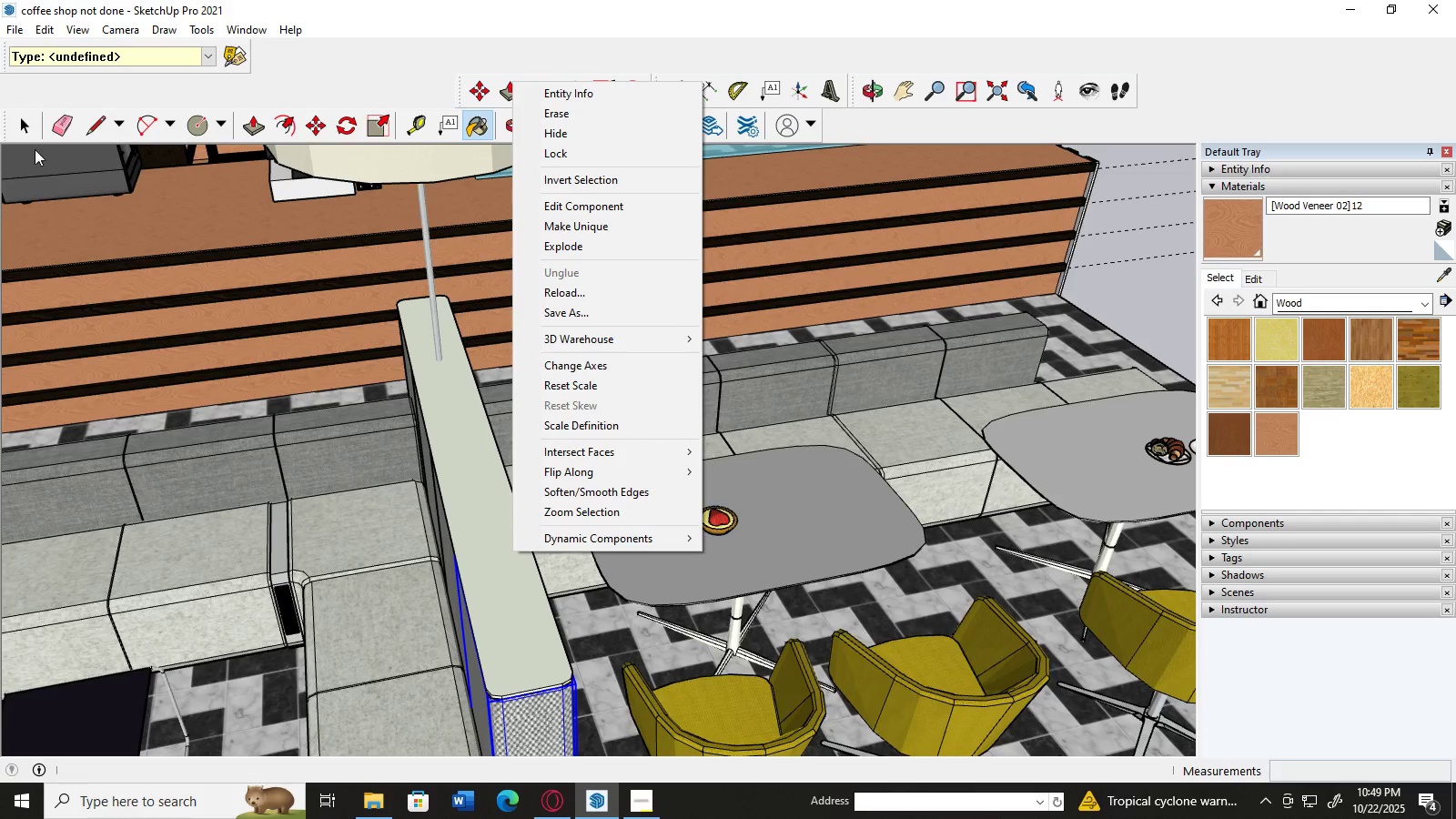 
left_click([25, 133])
 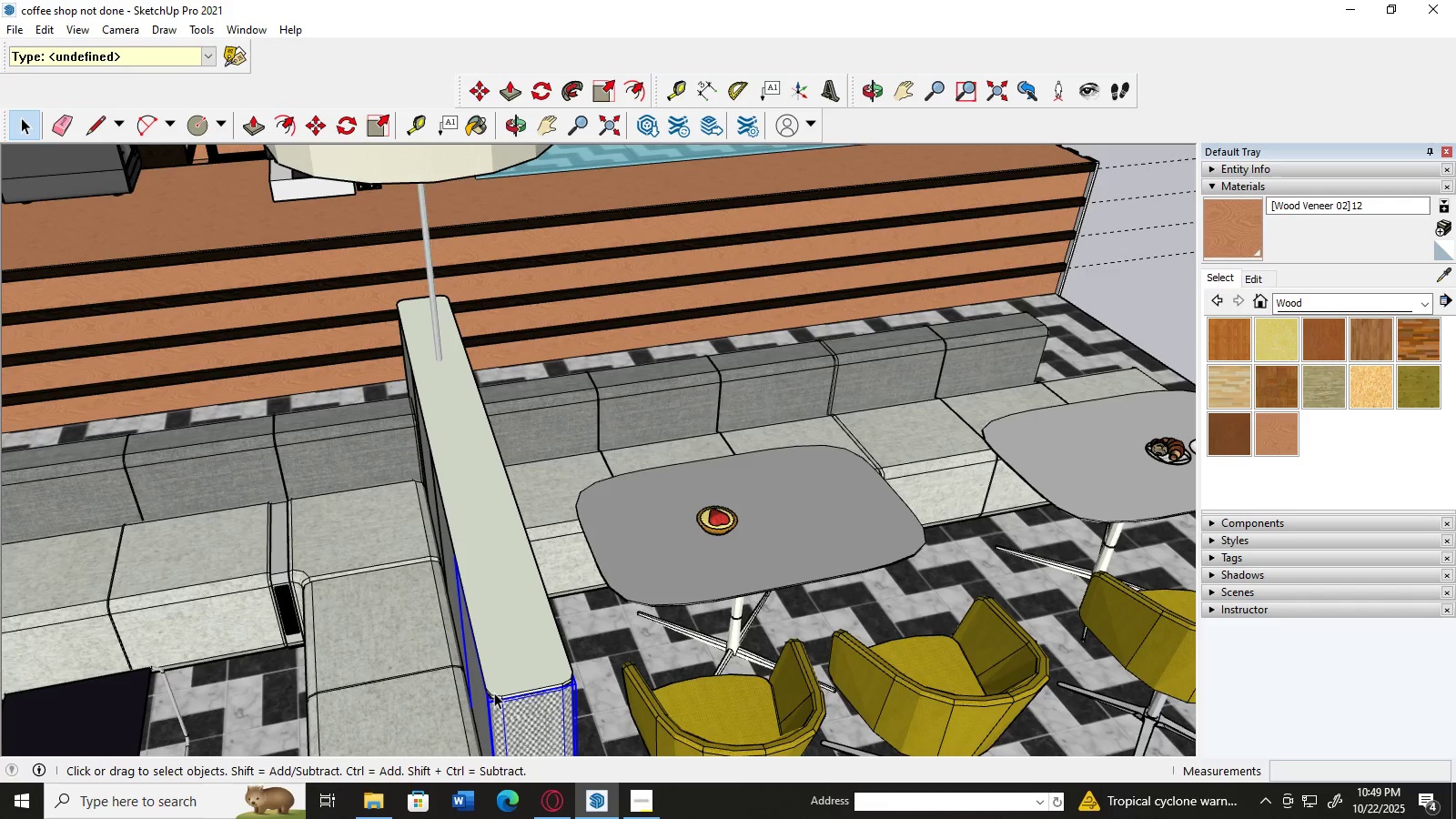 
left_click([495, 693])
 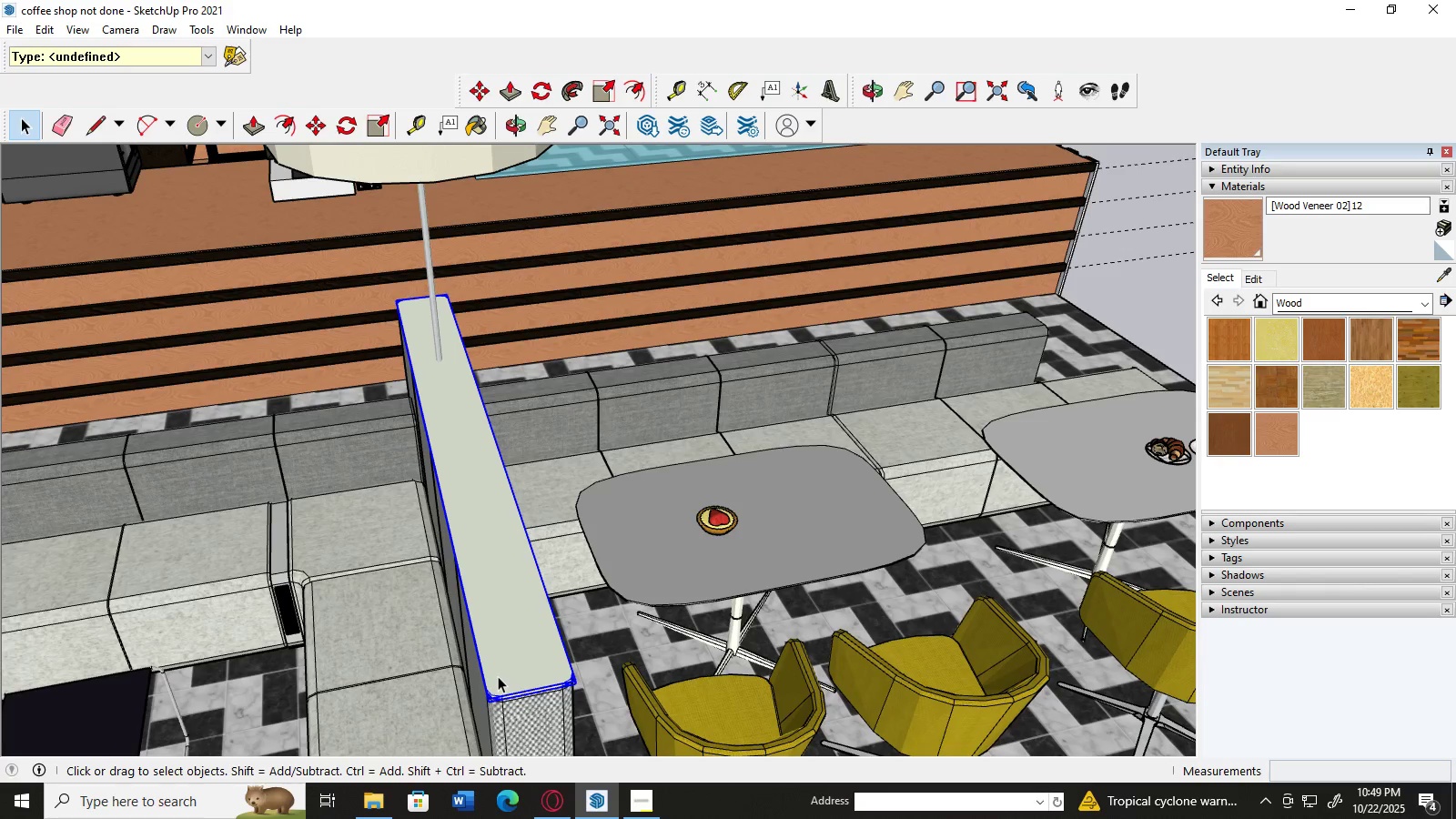 
right_click([498, 676])
 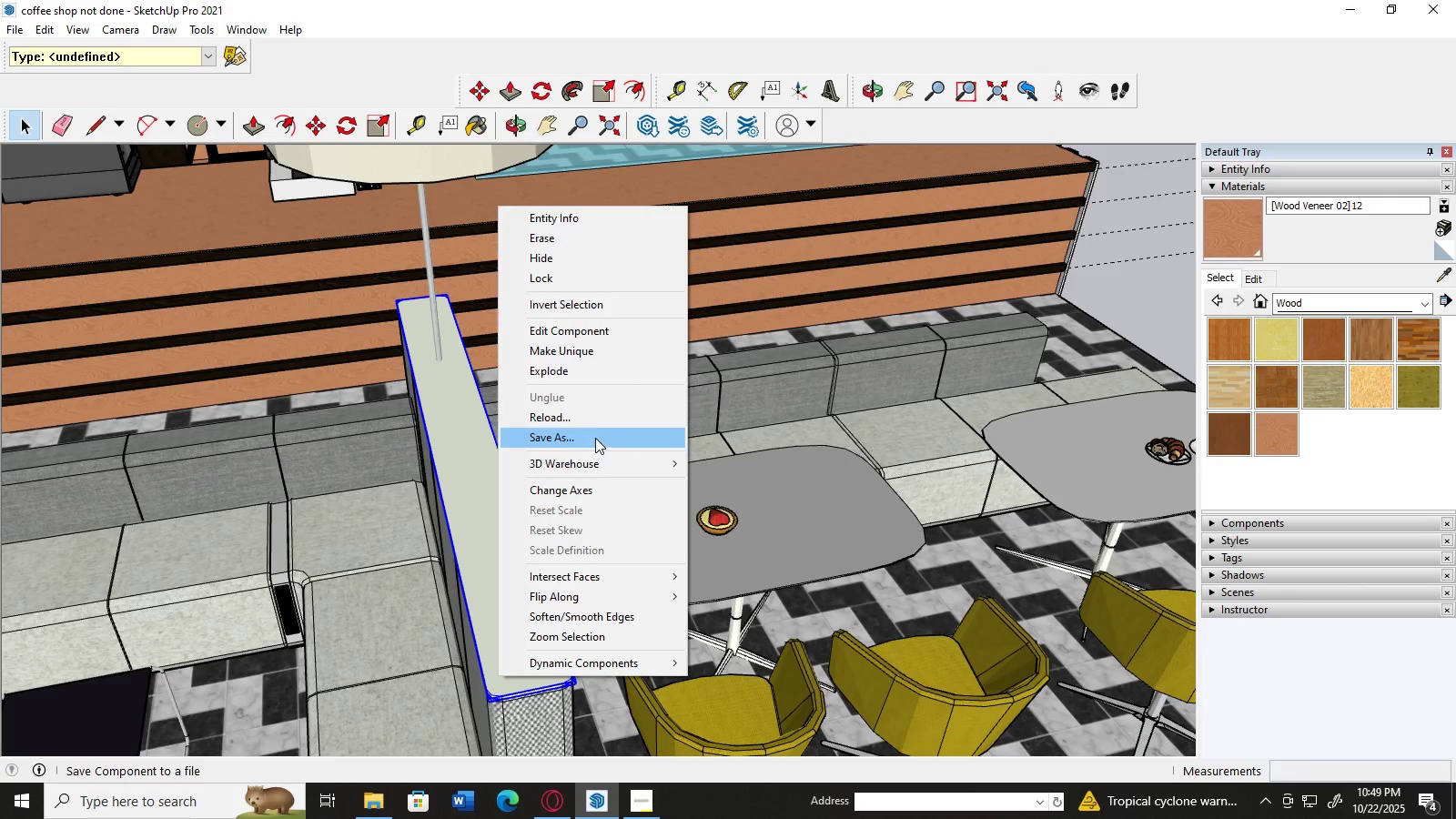 
left_click([594, 377])
 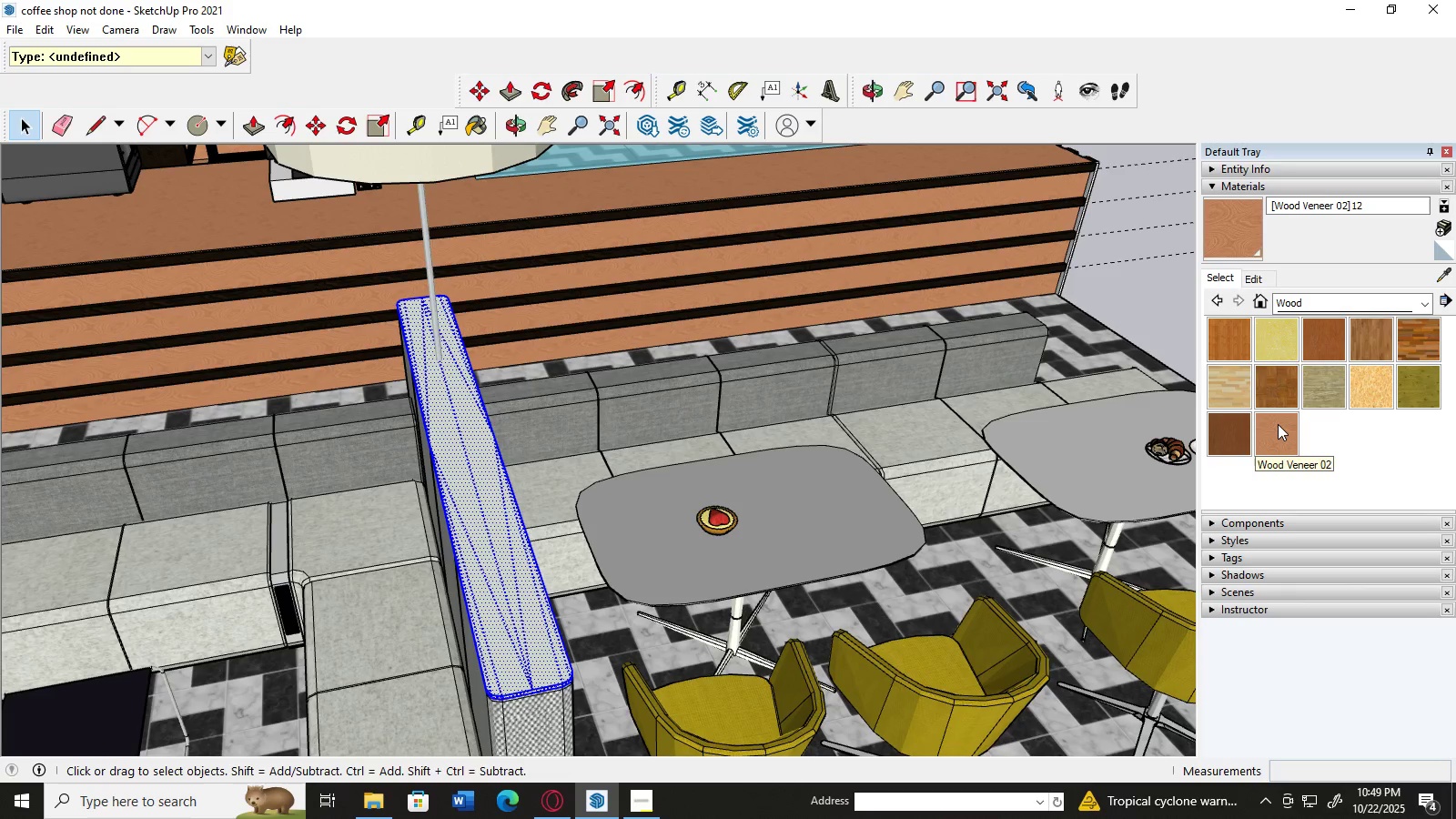 
left_click([1278, 424])
 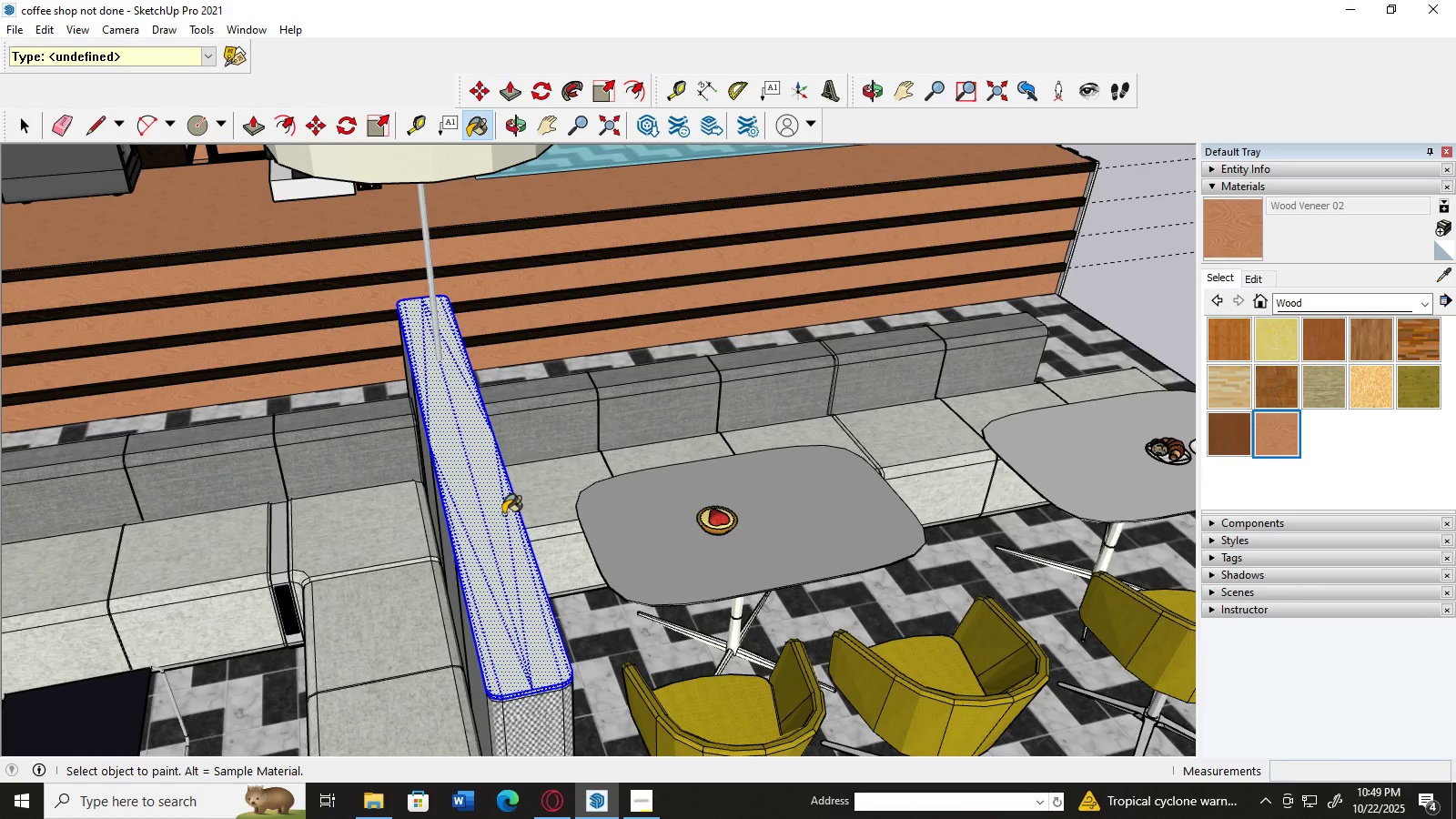 
left_click([503, 514])
 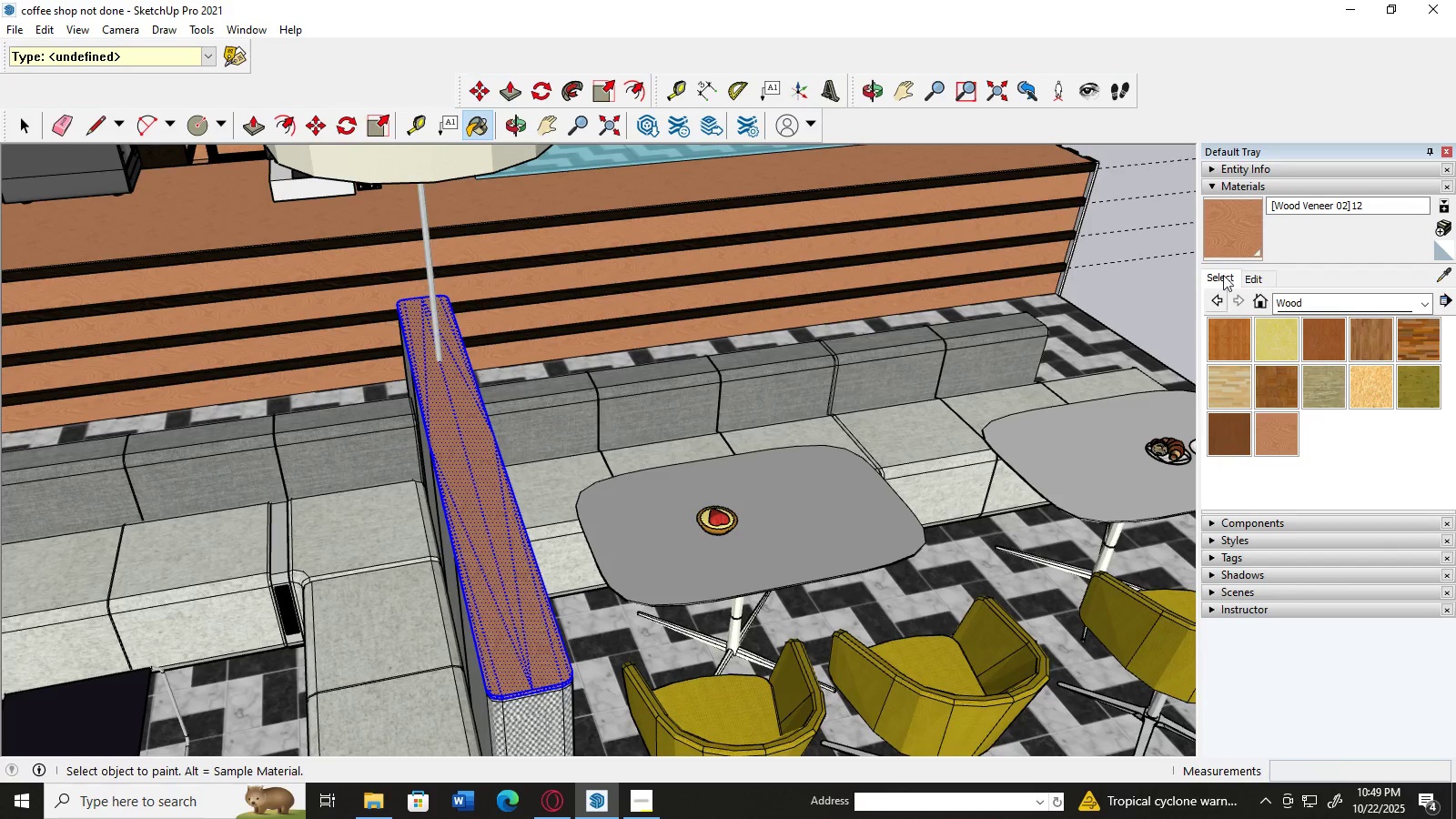 
mouse_move([1255, 284])
 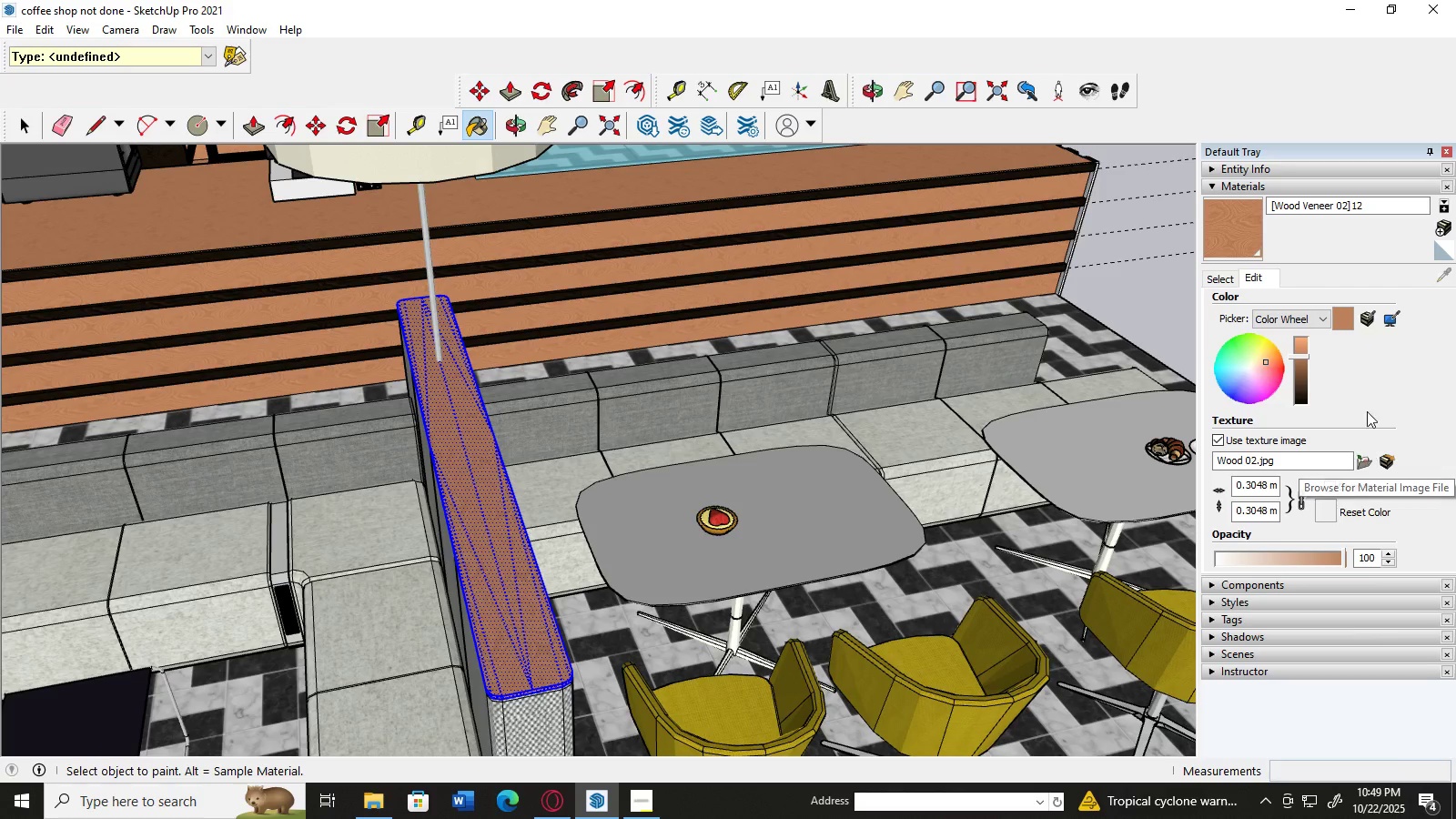 
left_click([1362, 318])
 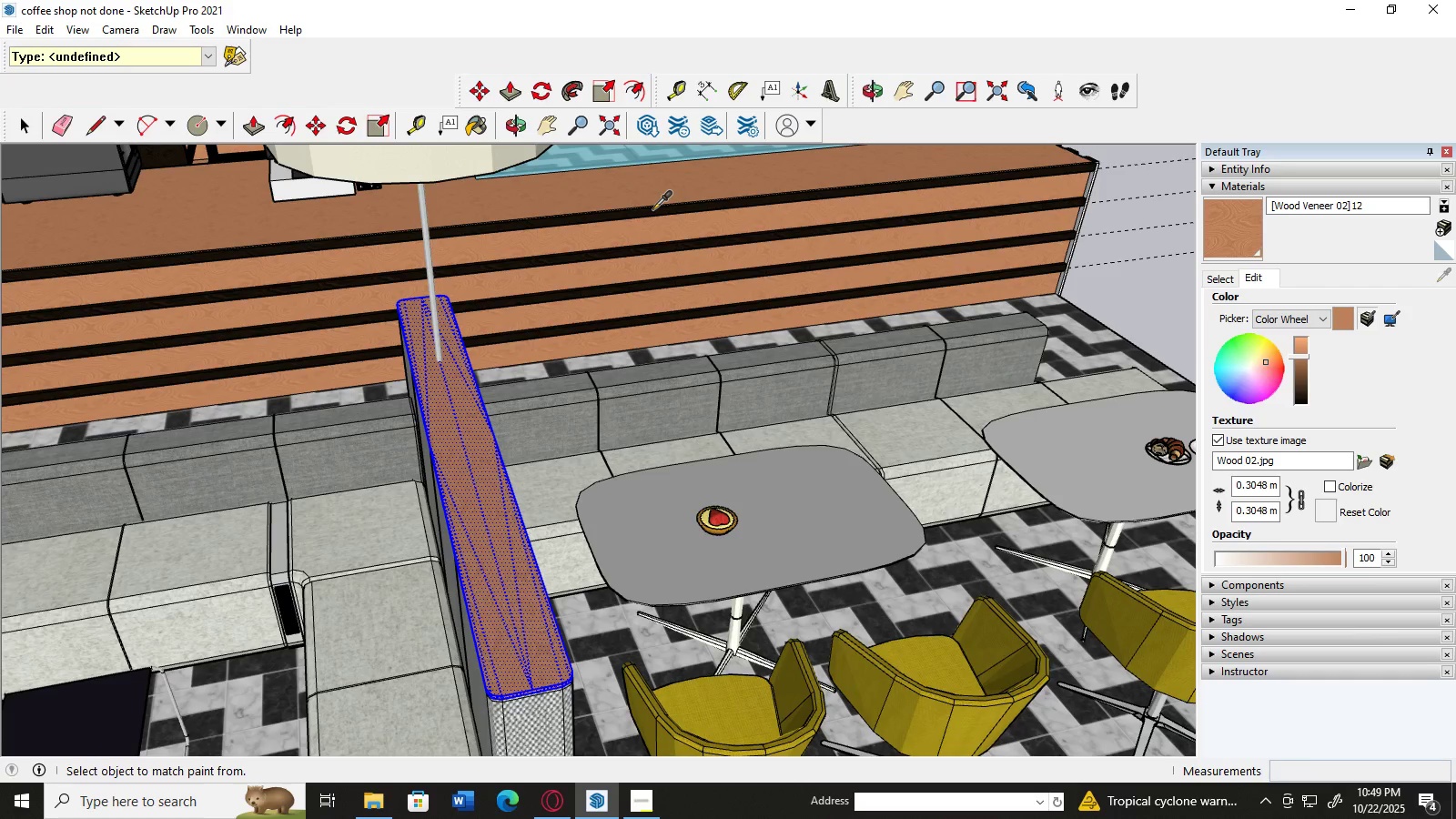 
left_click([652, 209])
 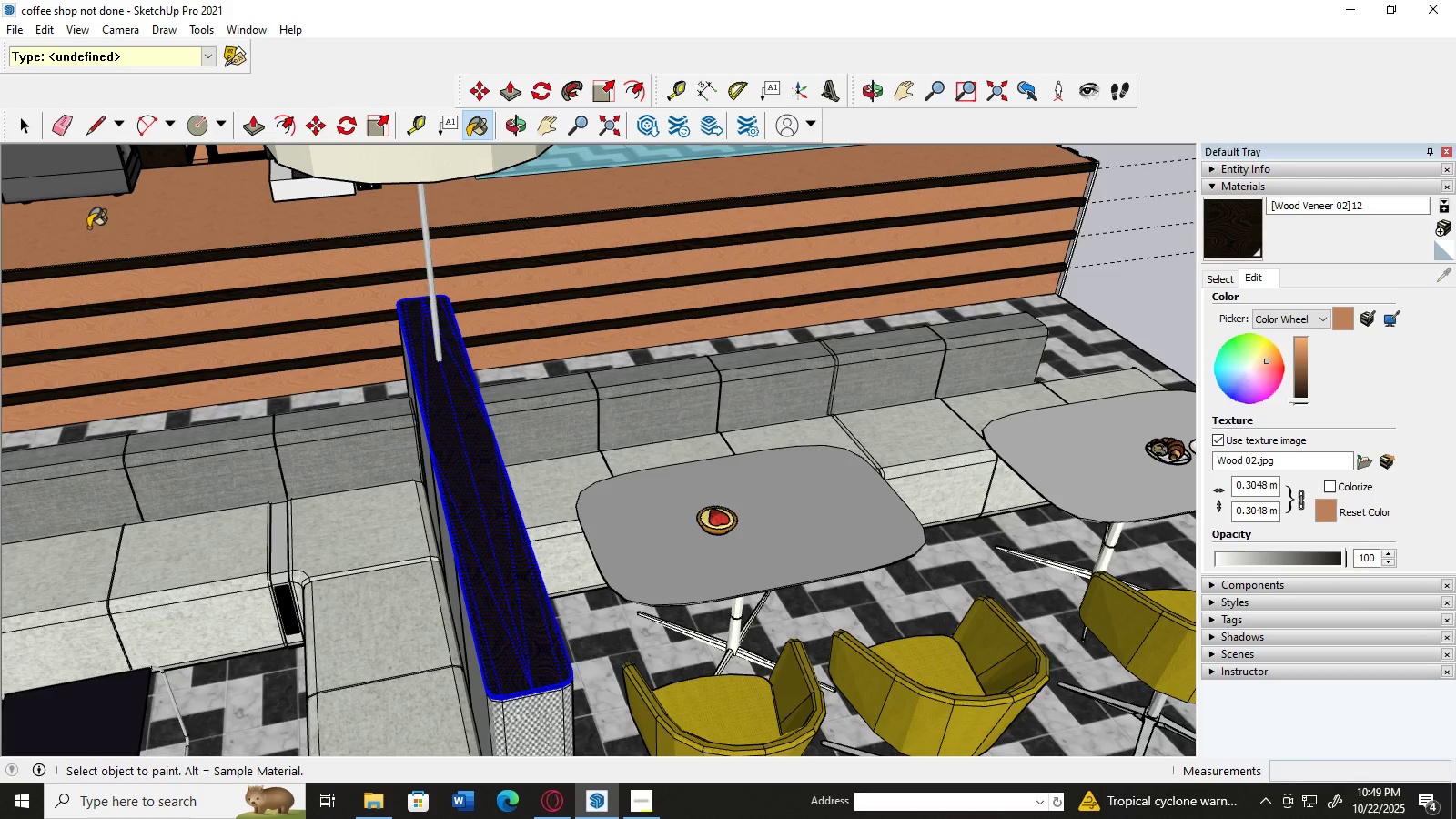 
left_click([20, 136])
 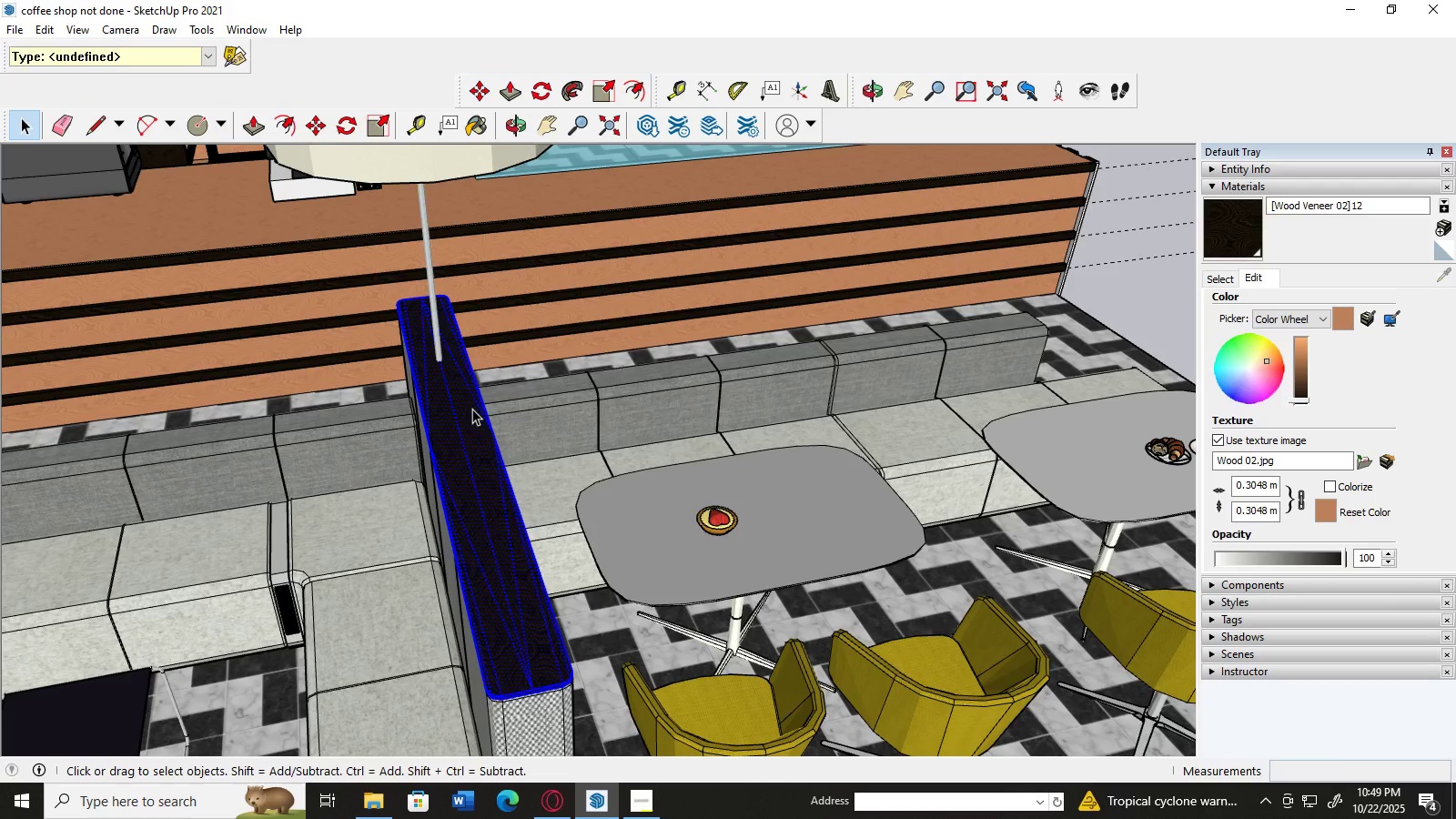 
right_click([472, 409])
 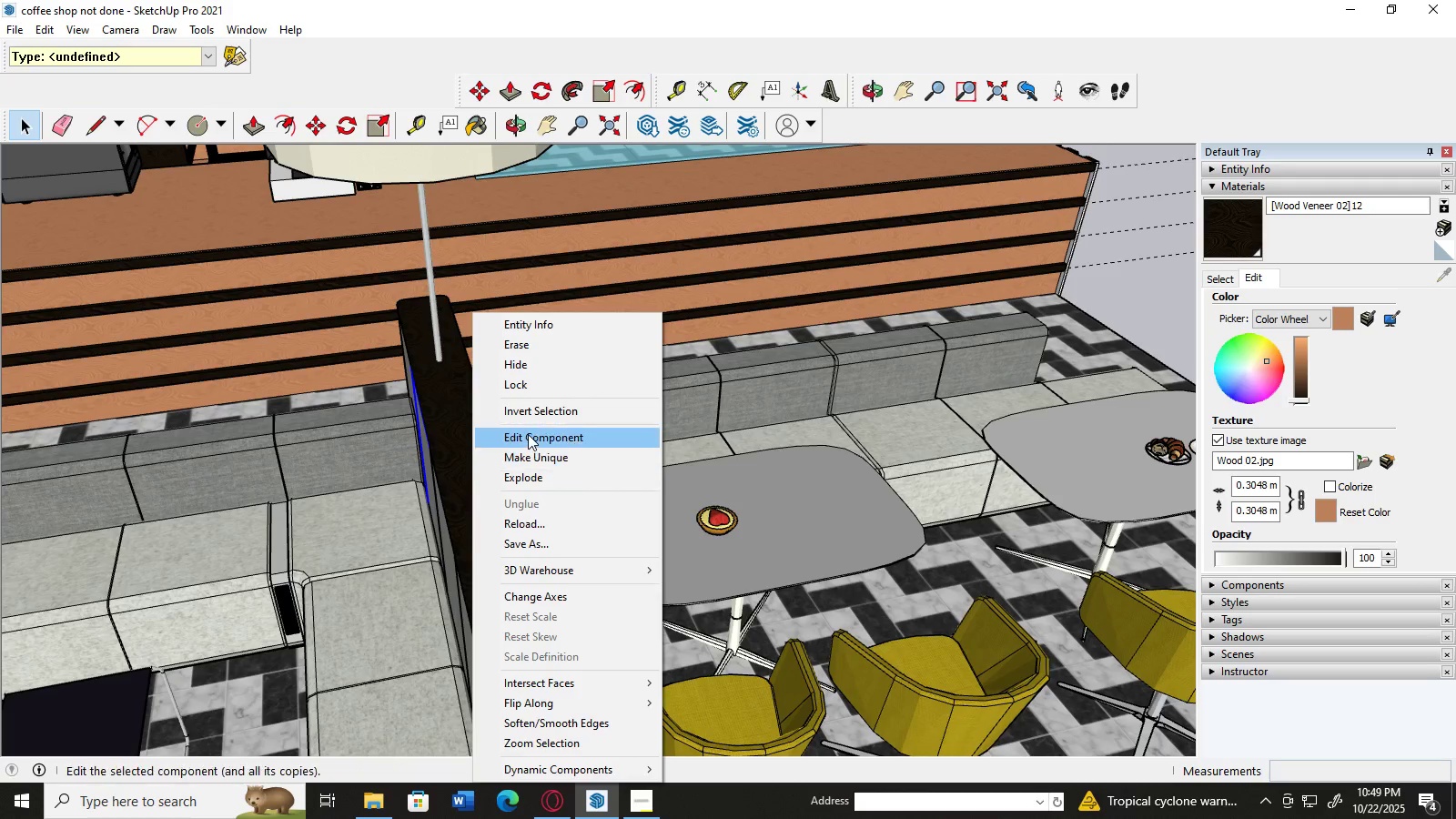 
scroll: coordinate [546, 412], scroll_direction: down, amount: 7.0
 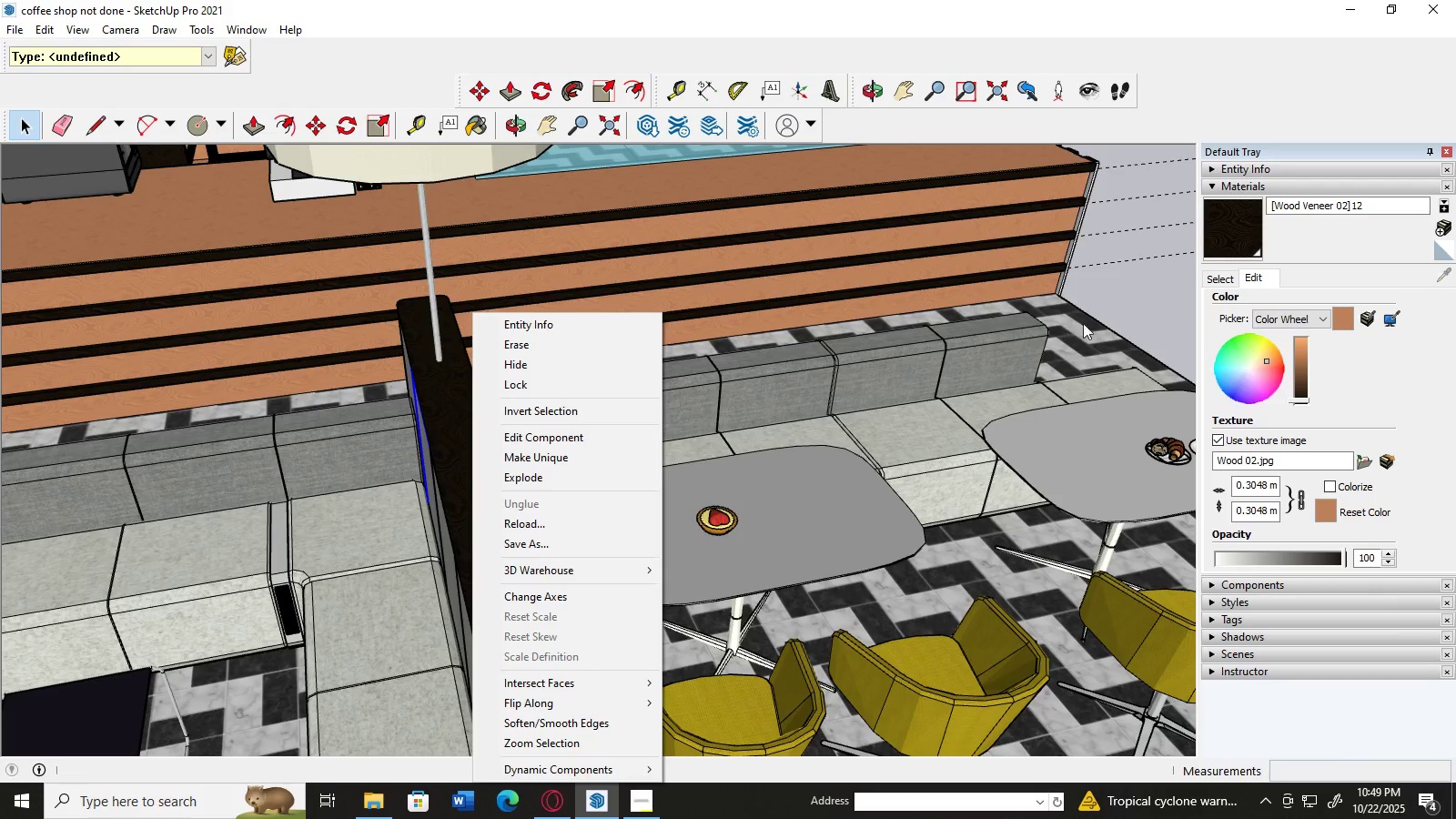 
left_click([1111, 297])
 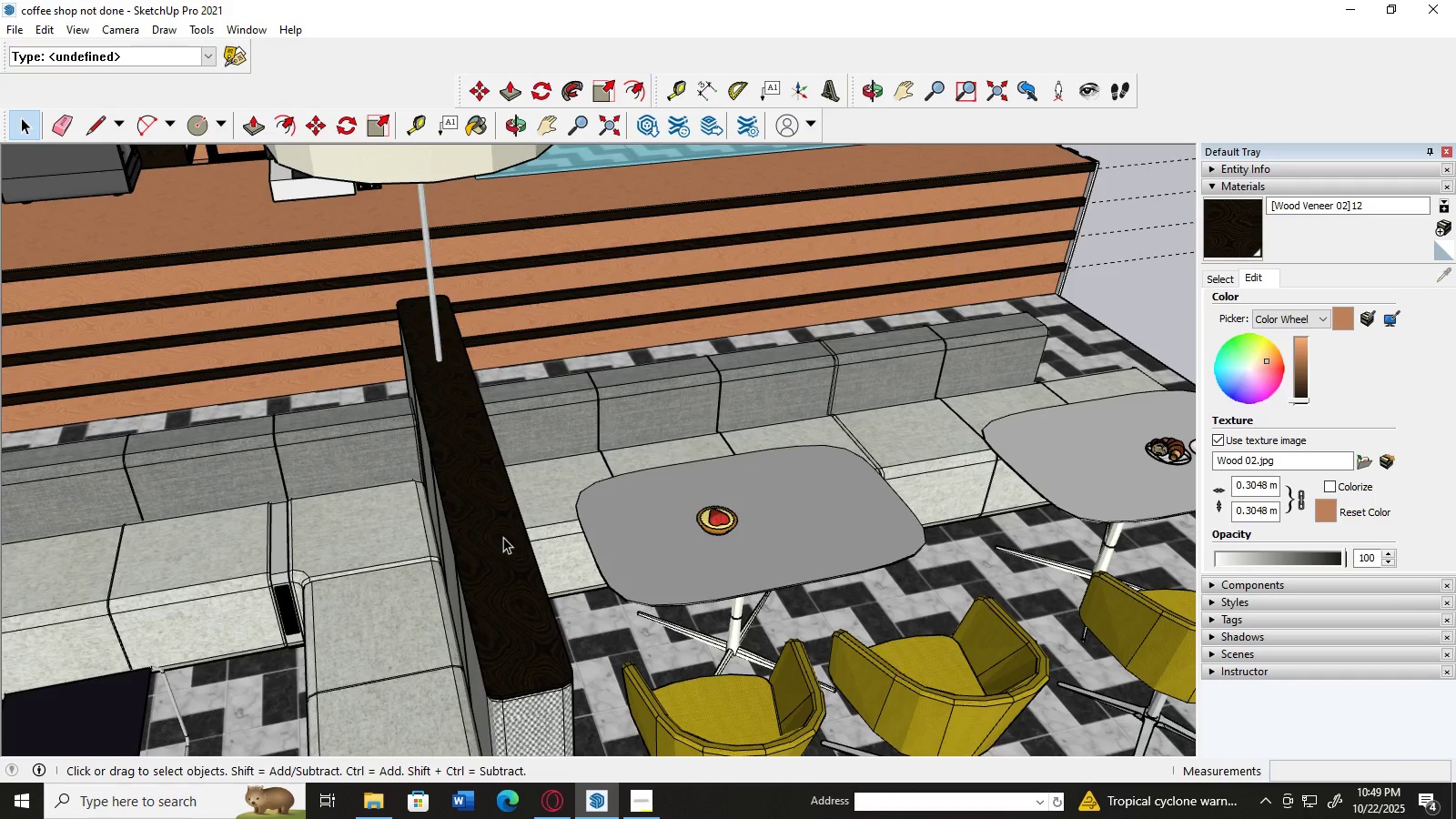 
key(Control+Z)
 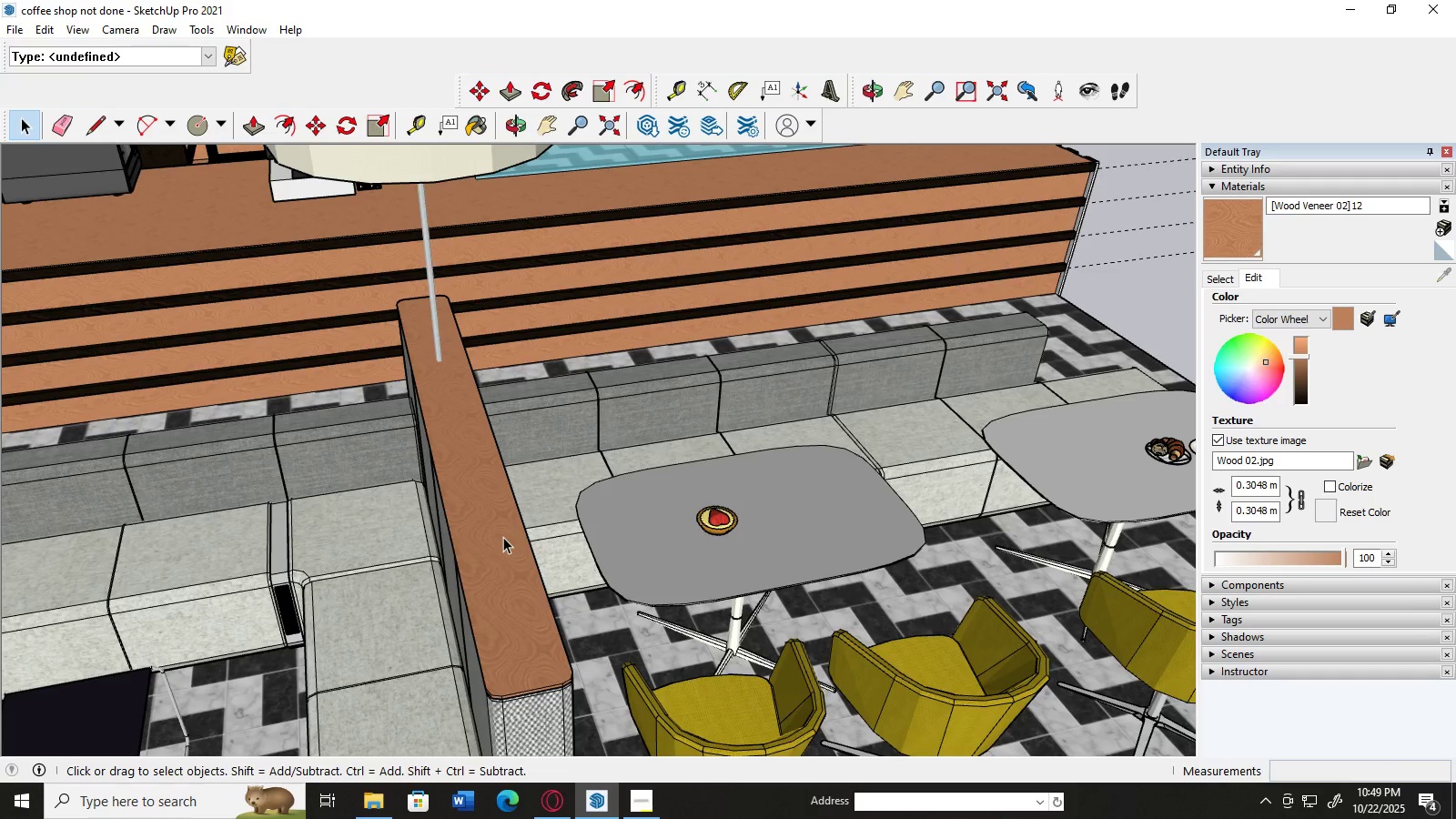 
key(Control+Z)
 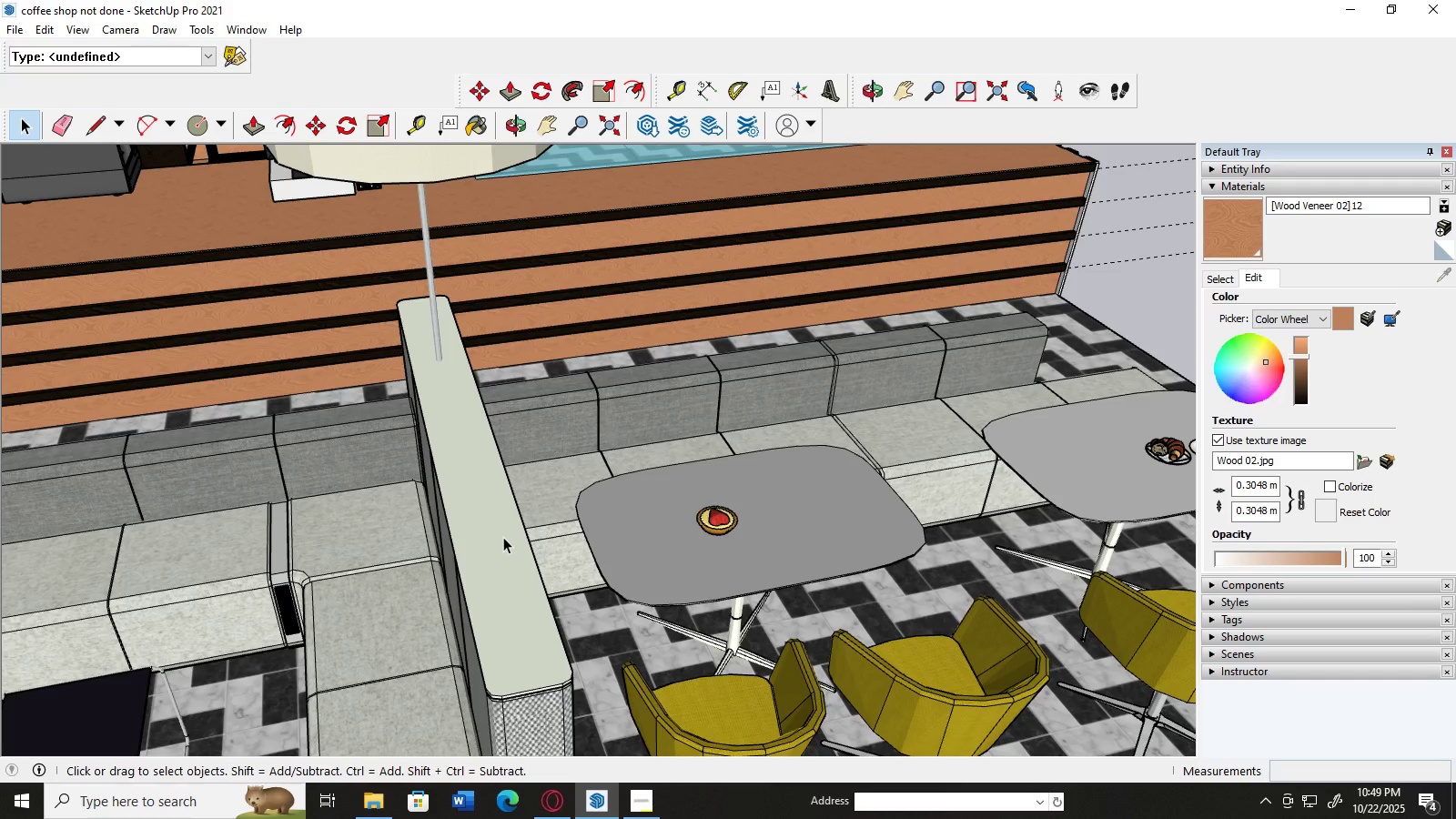 
left_click([503, 537])
 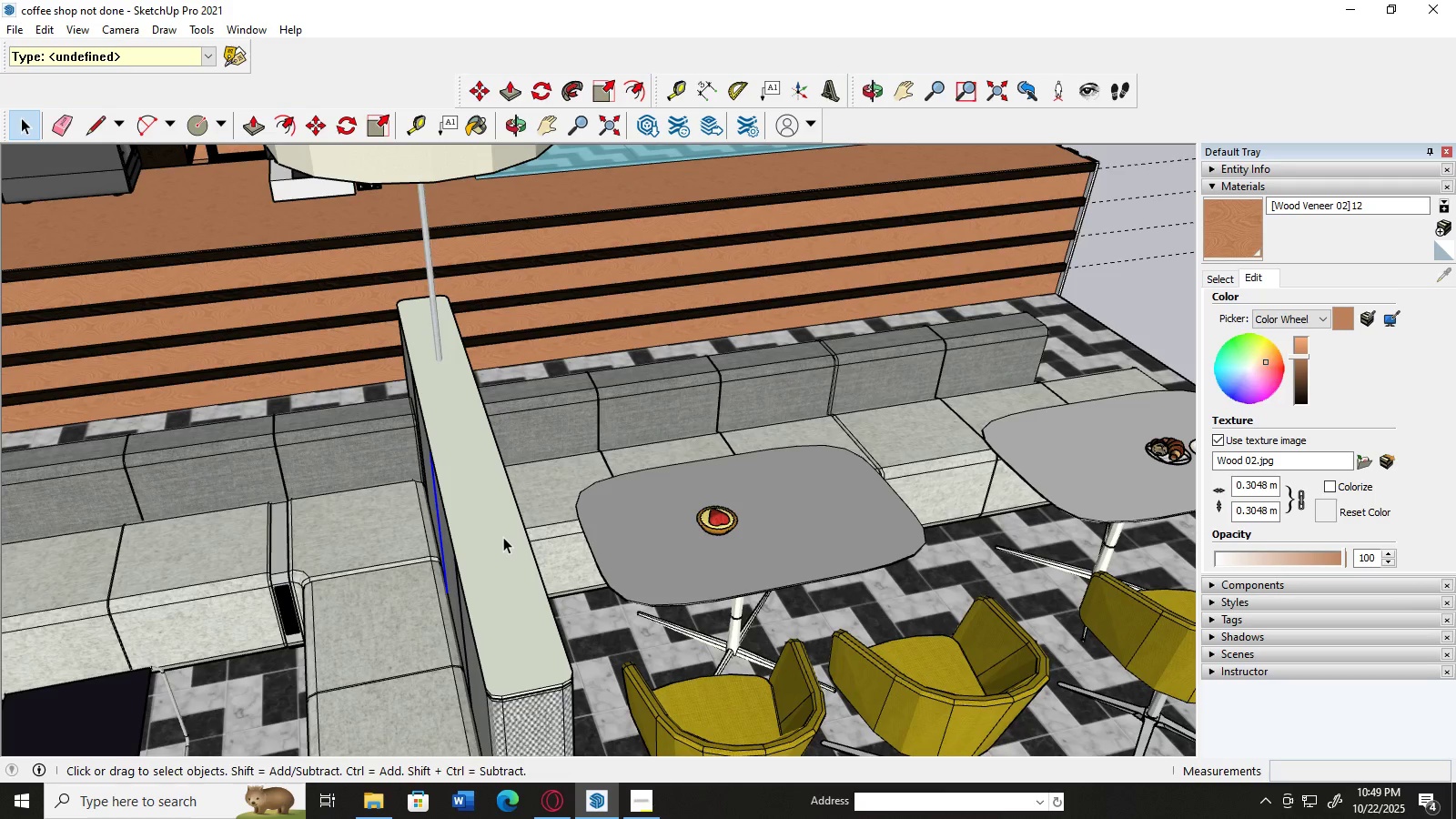 
key(Control+Z)
 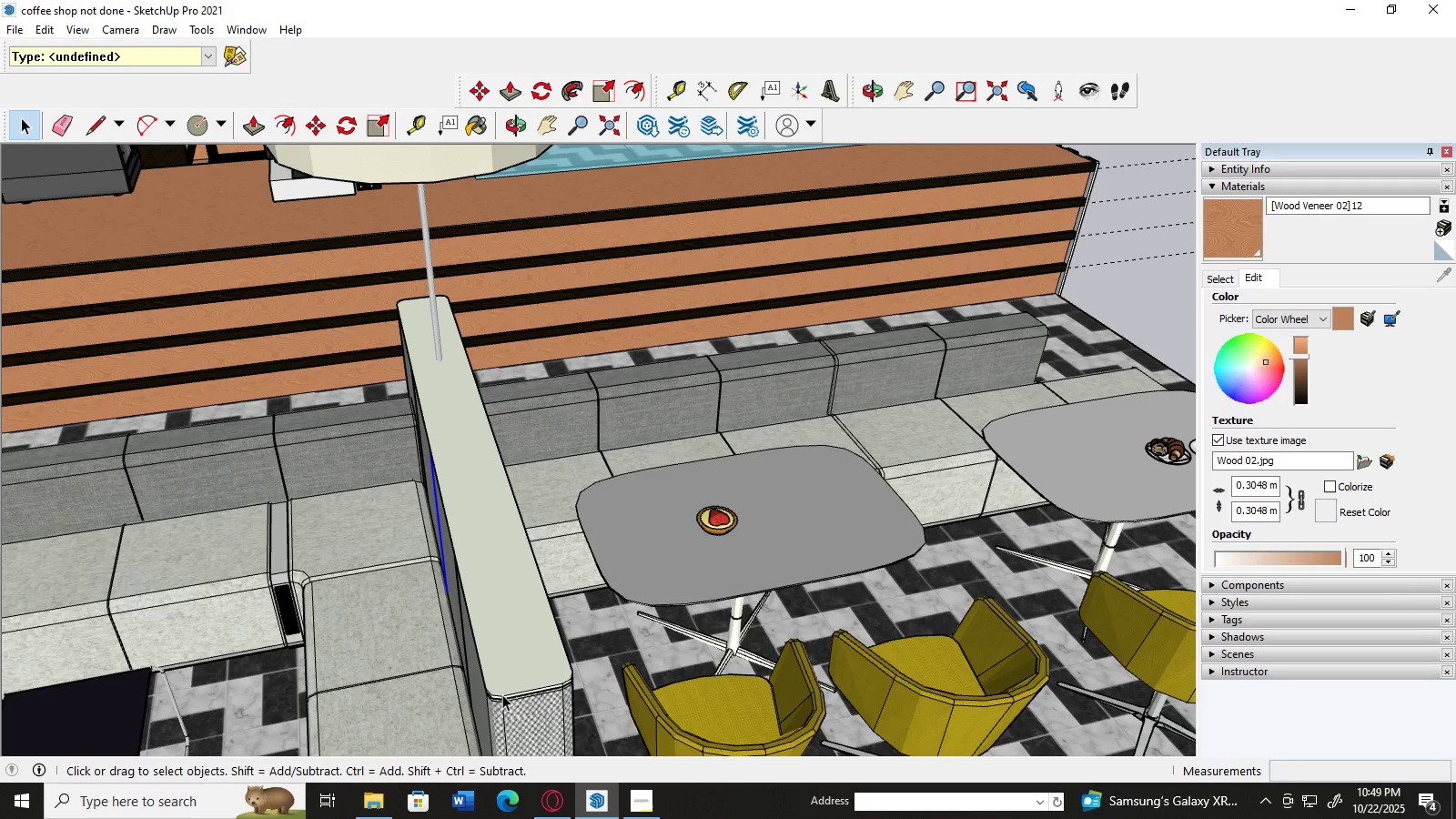 
left_click([502, 694])
 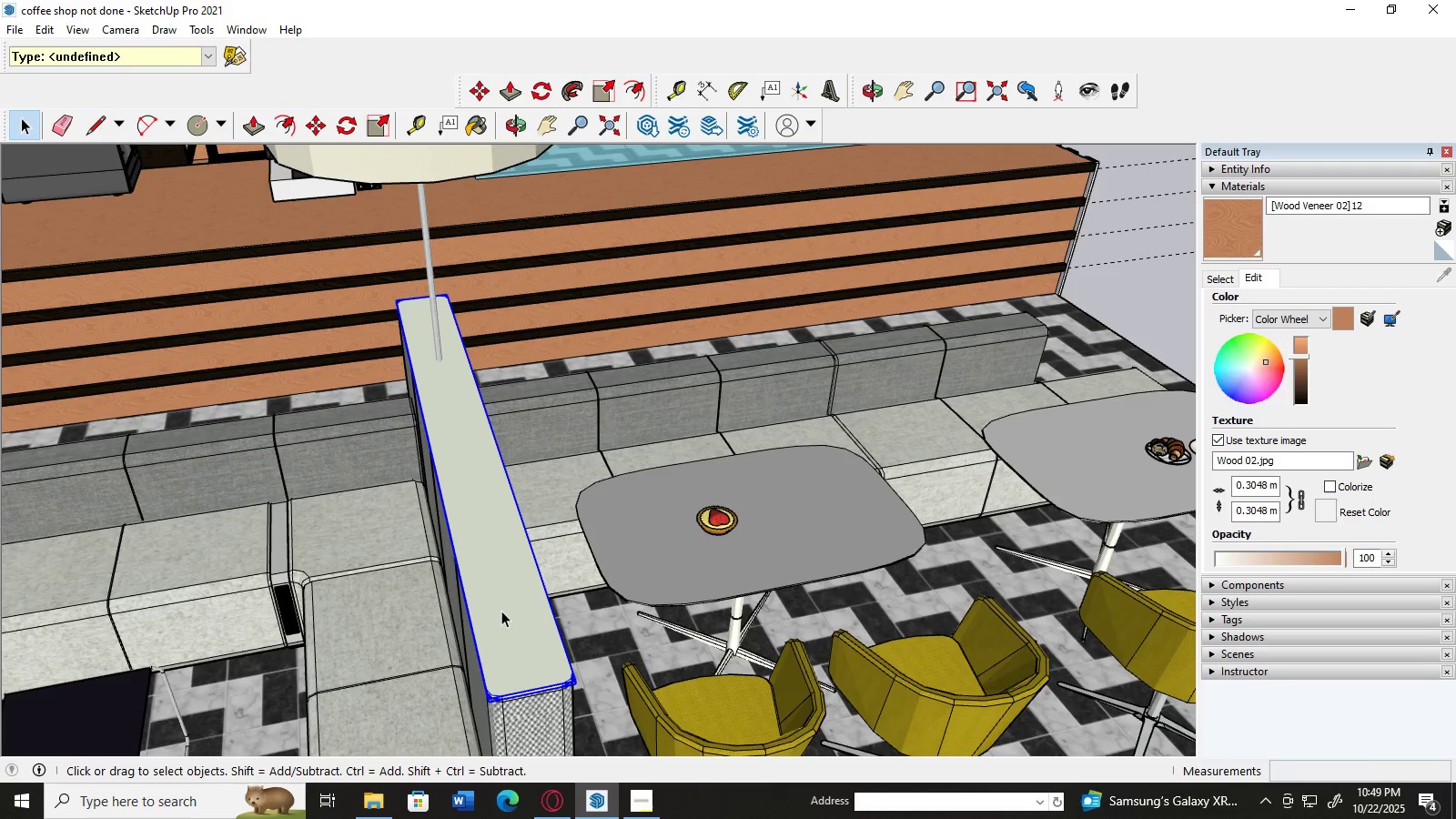 
right_click([500, 610])
 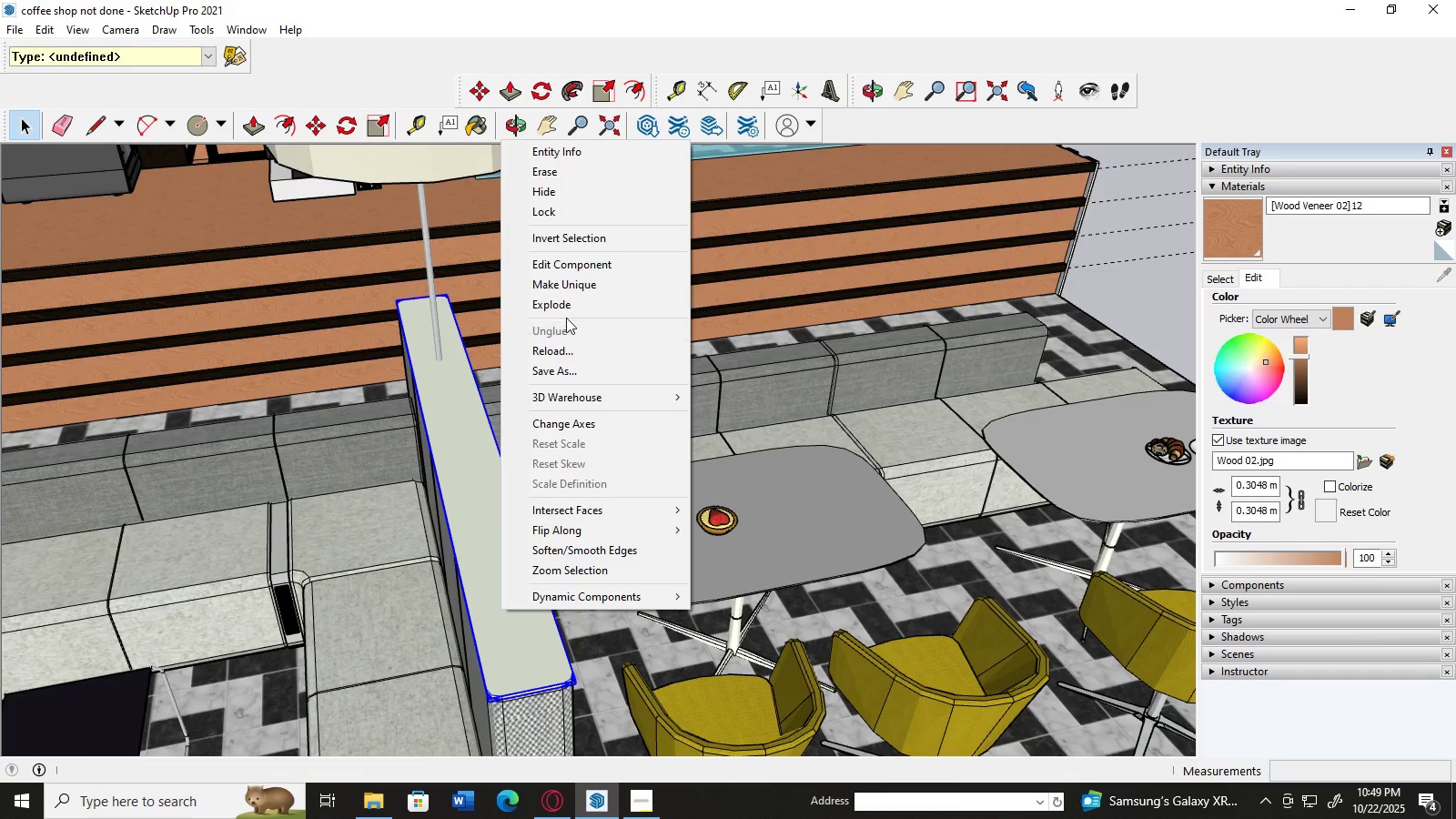 
left_click([566, 312])
 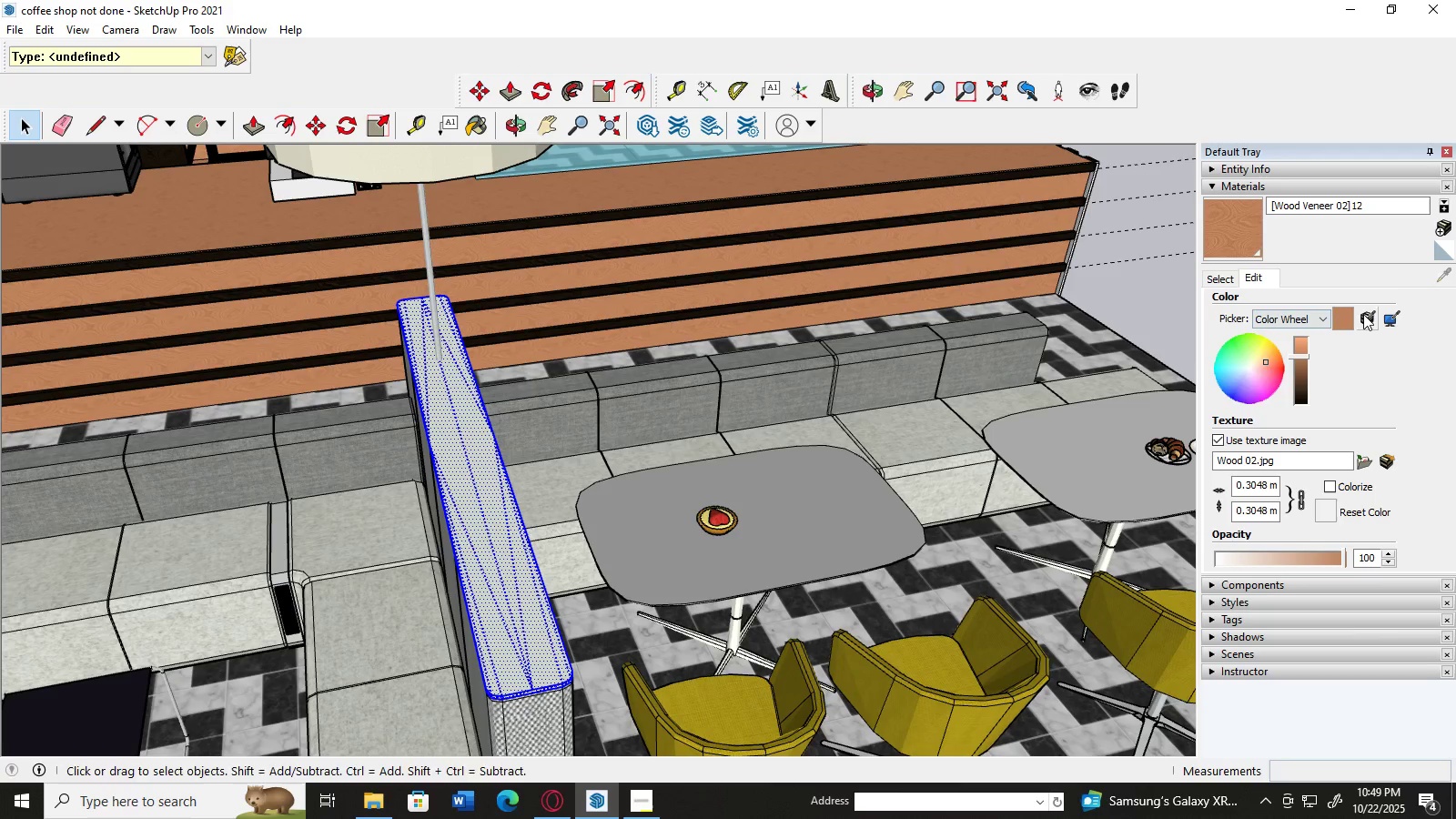 
wait(5.33)
 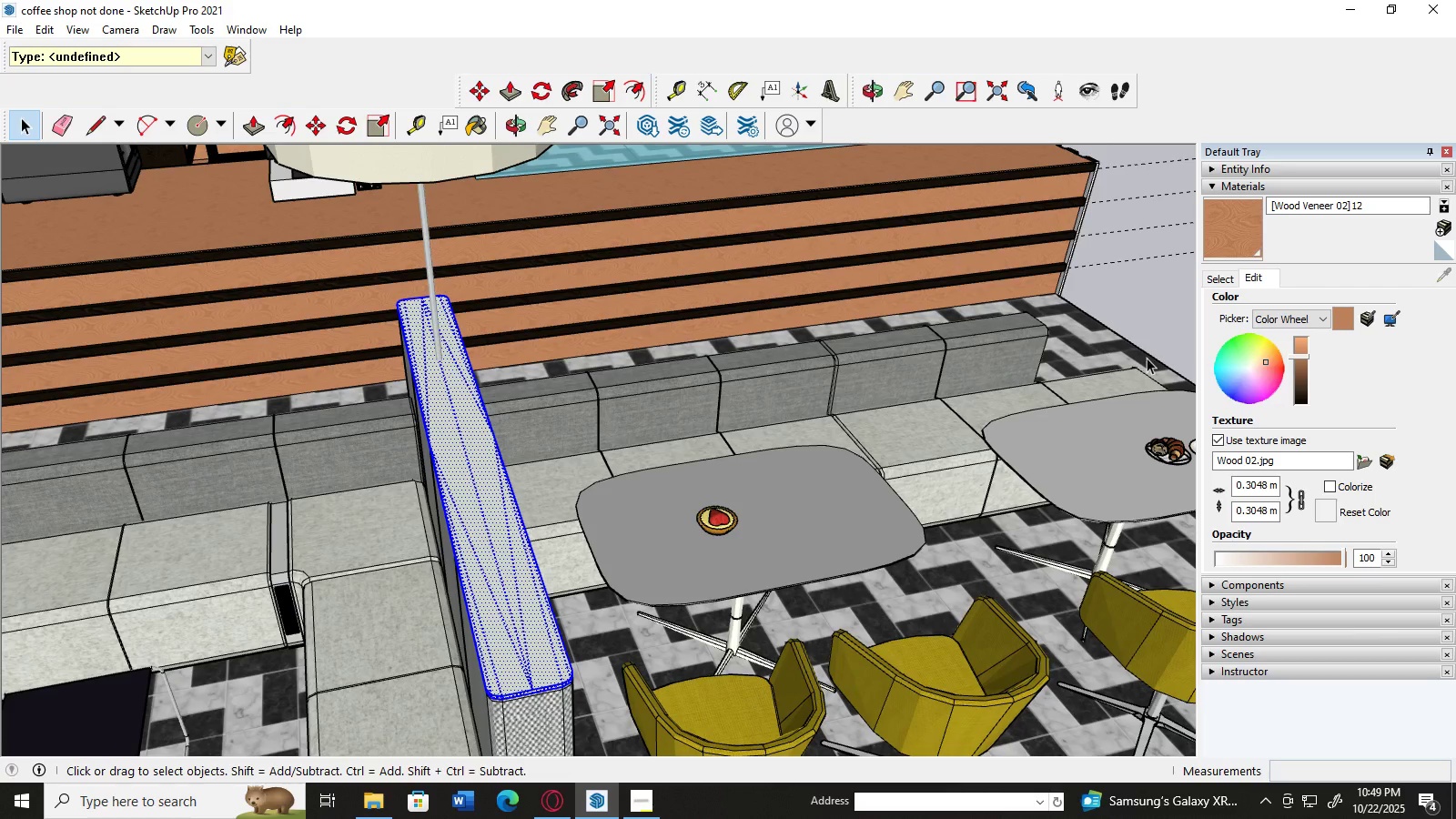 
left_click([703, 204])
 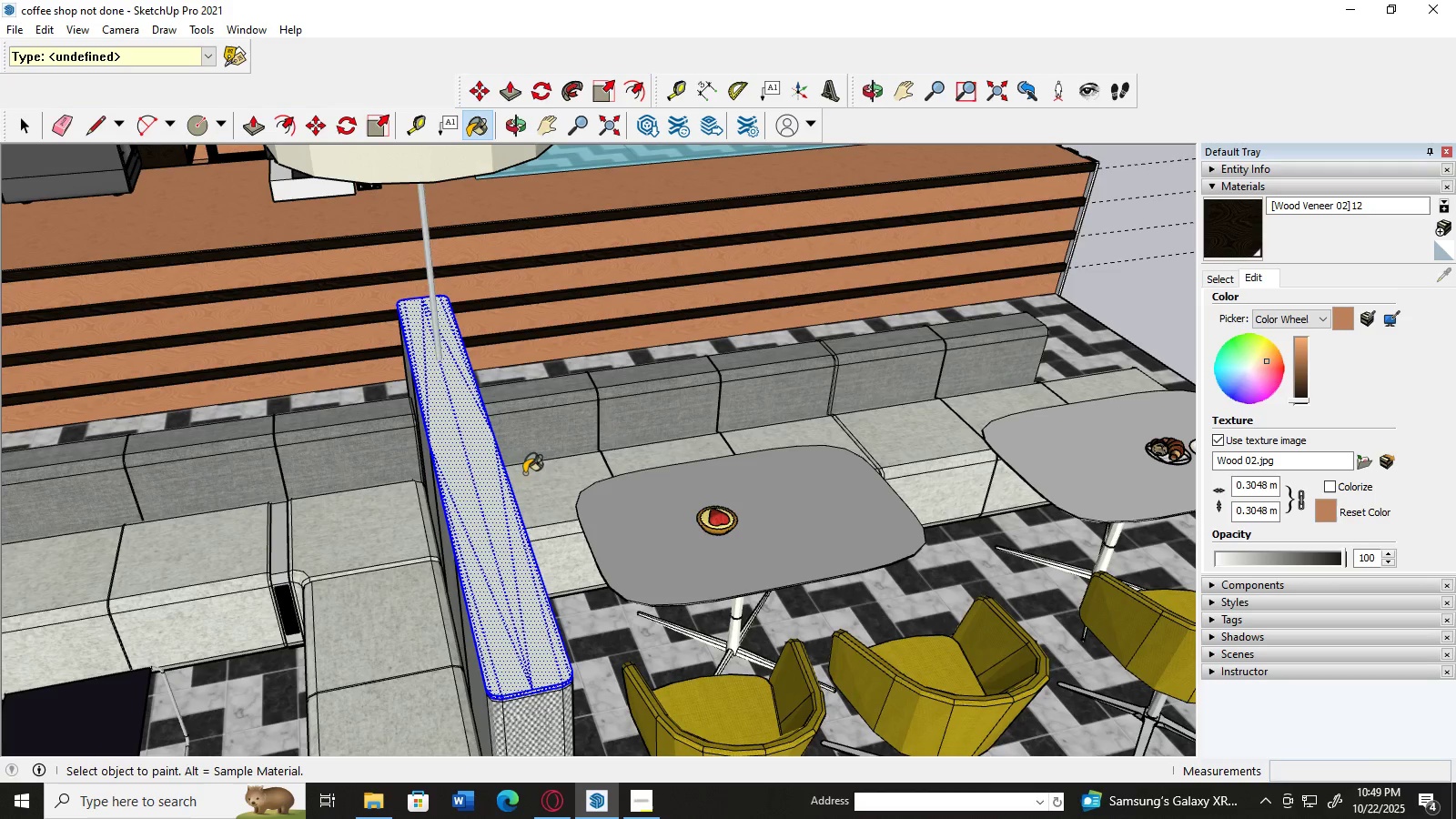 
left_click([473, 491])
 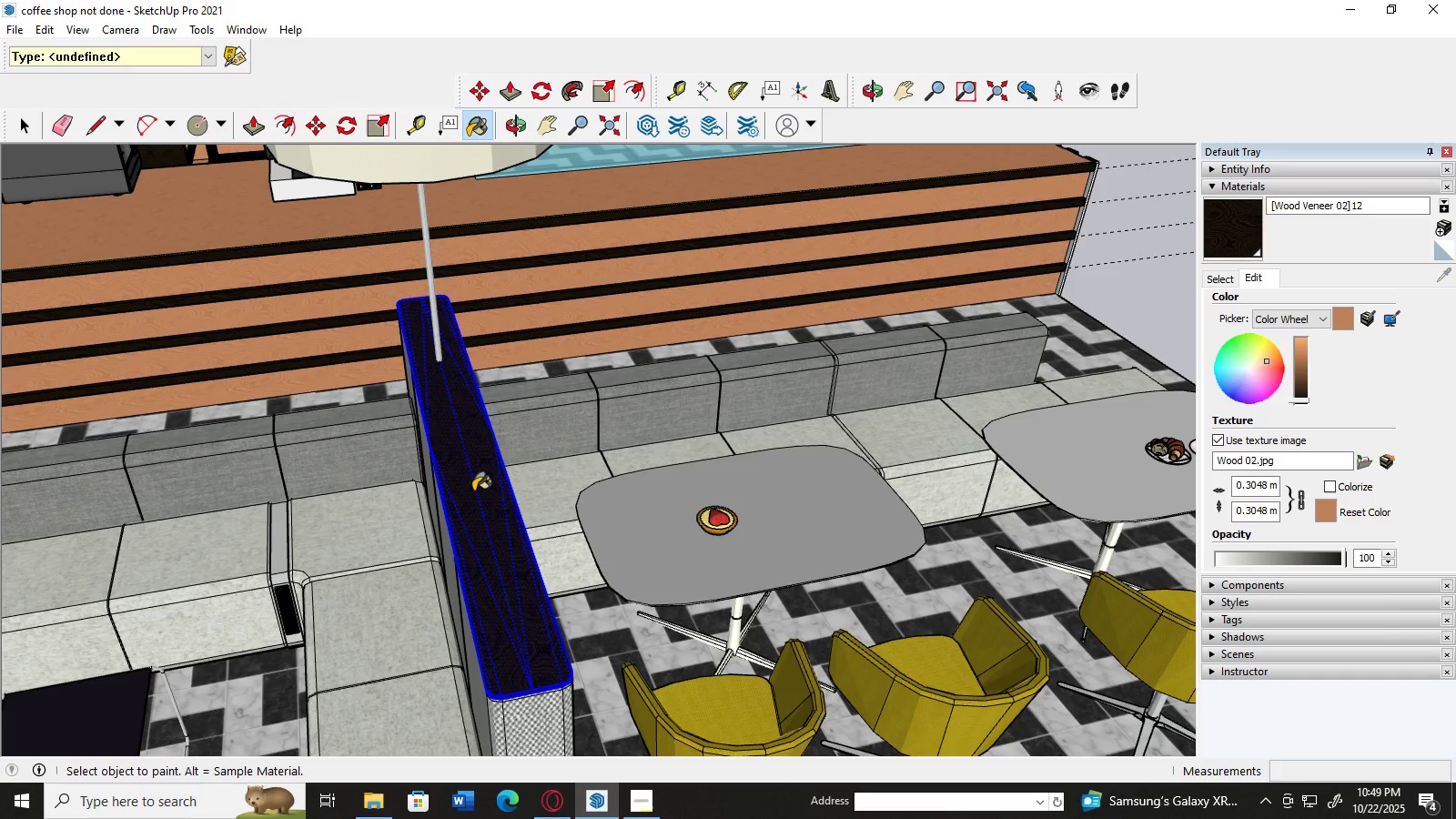 
key(Control+G)
 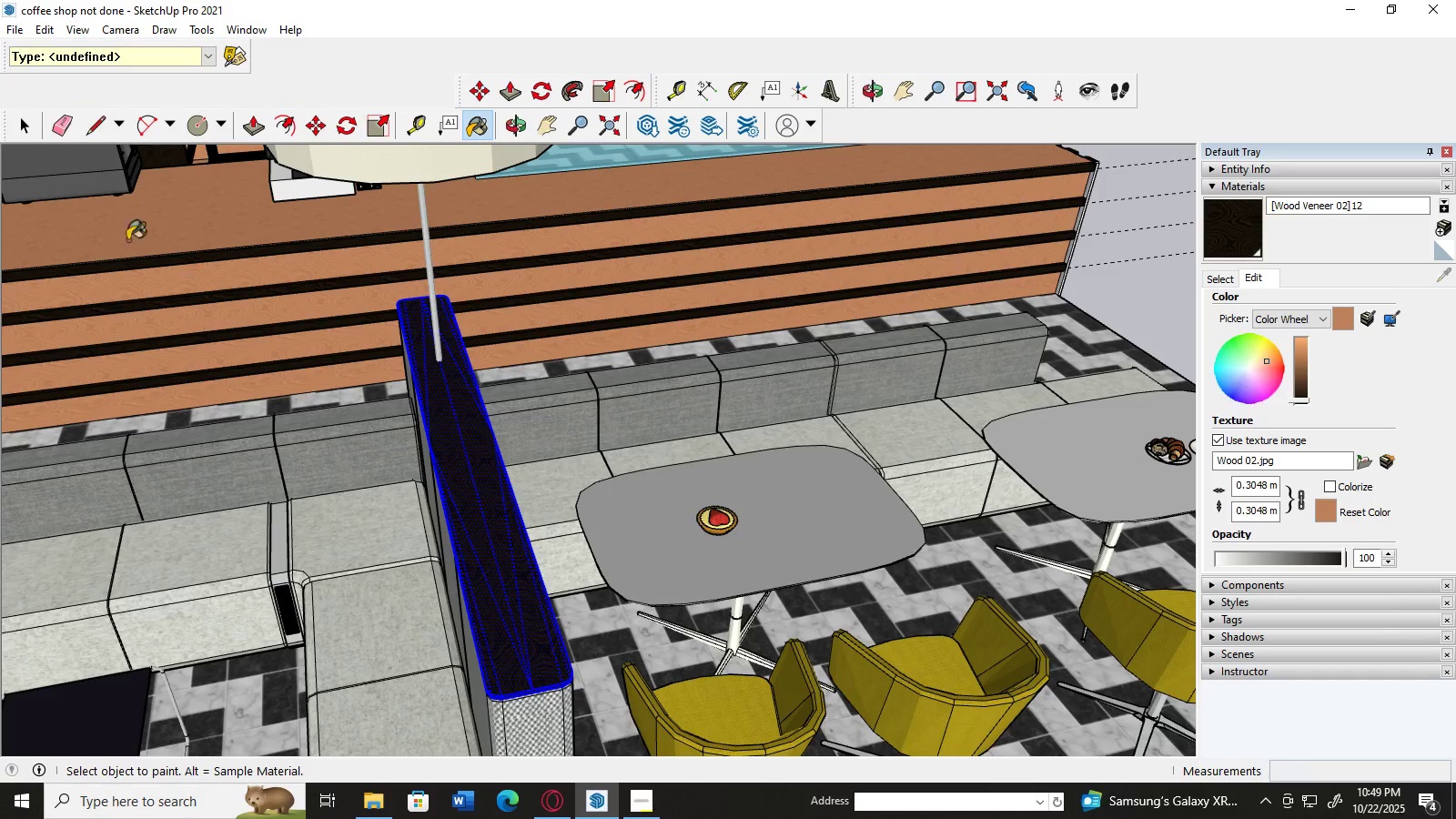 
mouse_move([39, 134])
 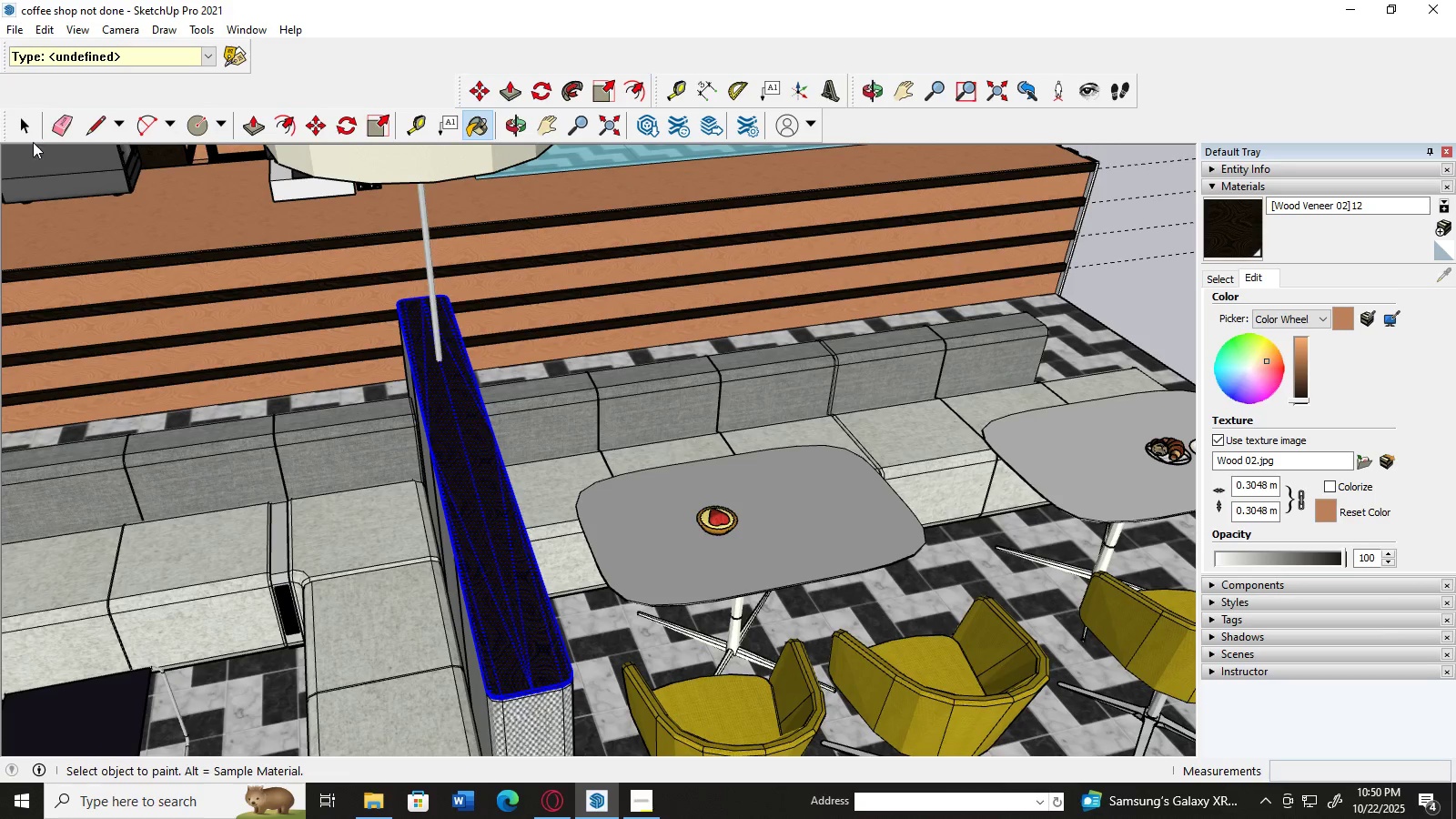 
left_click([20, 139])
 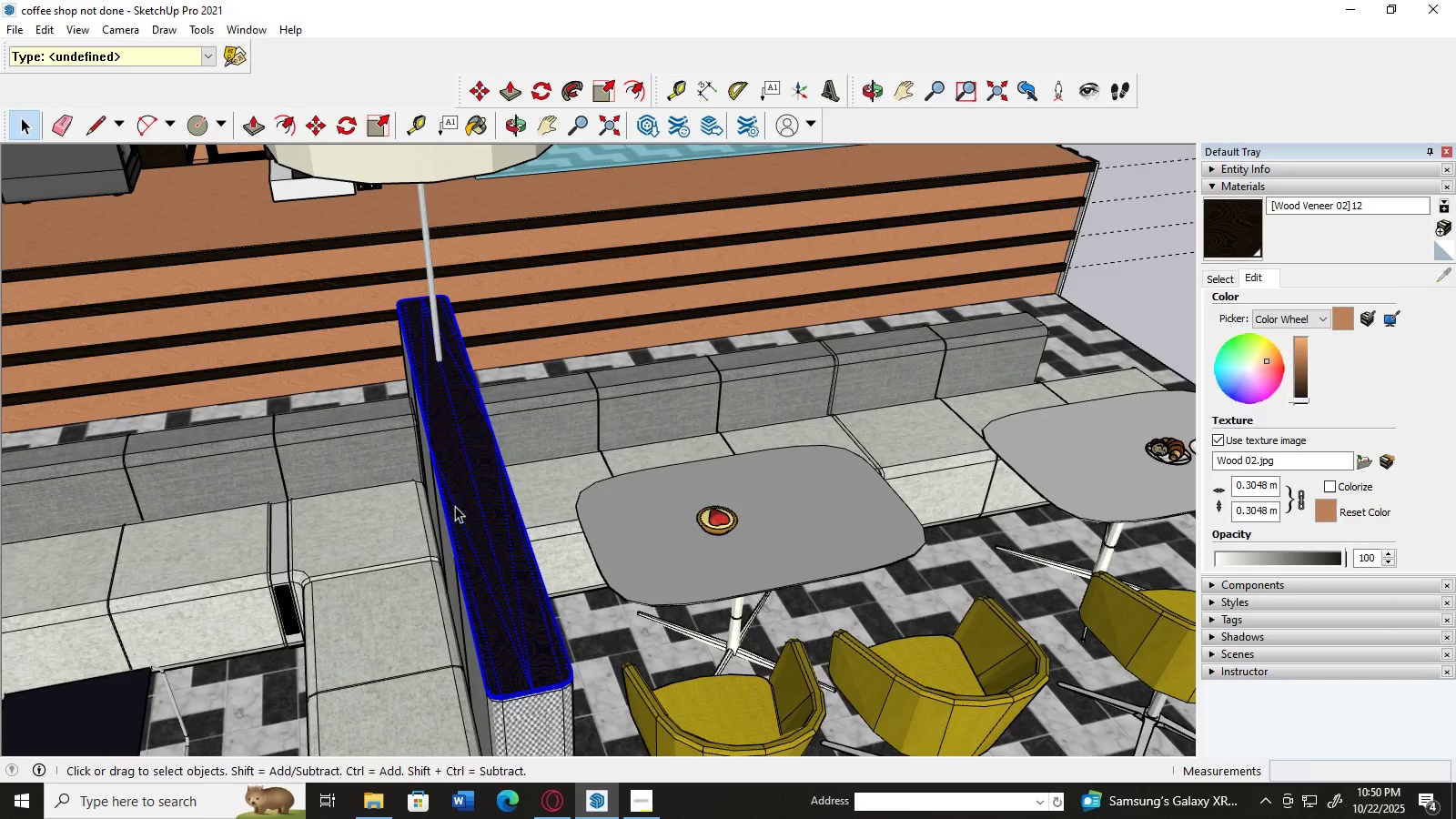 
right_click([455, 506])
 